 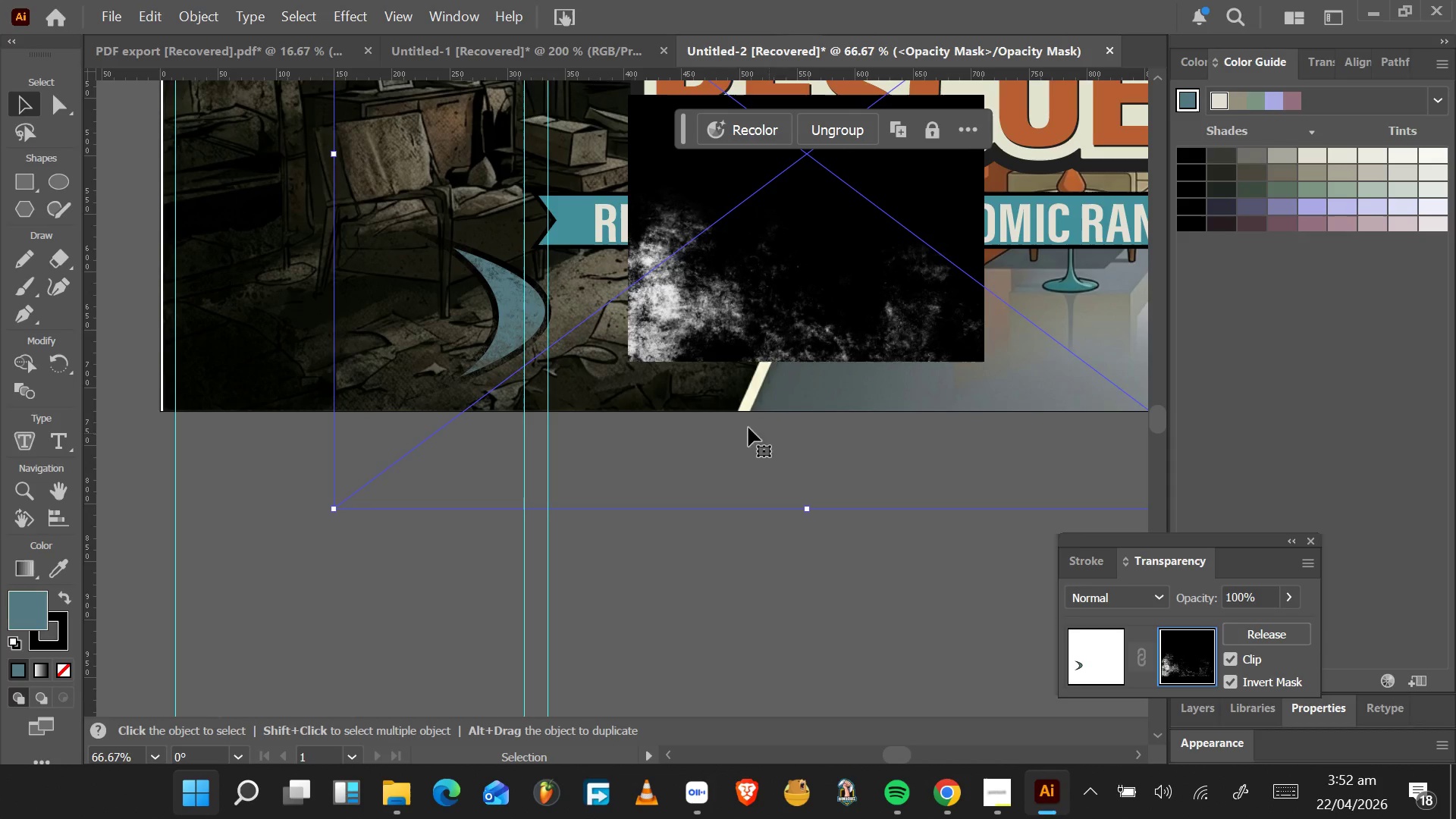 
scroll: coordinate [749, 479], scroll_direction: down, amount: 4.0
 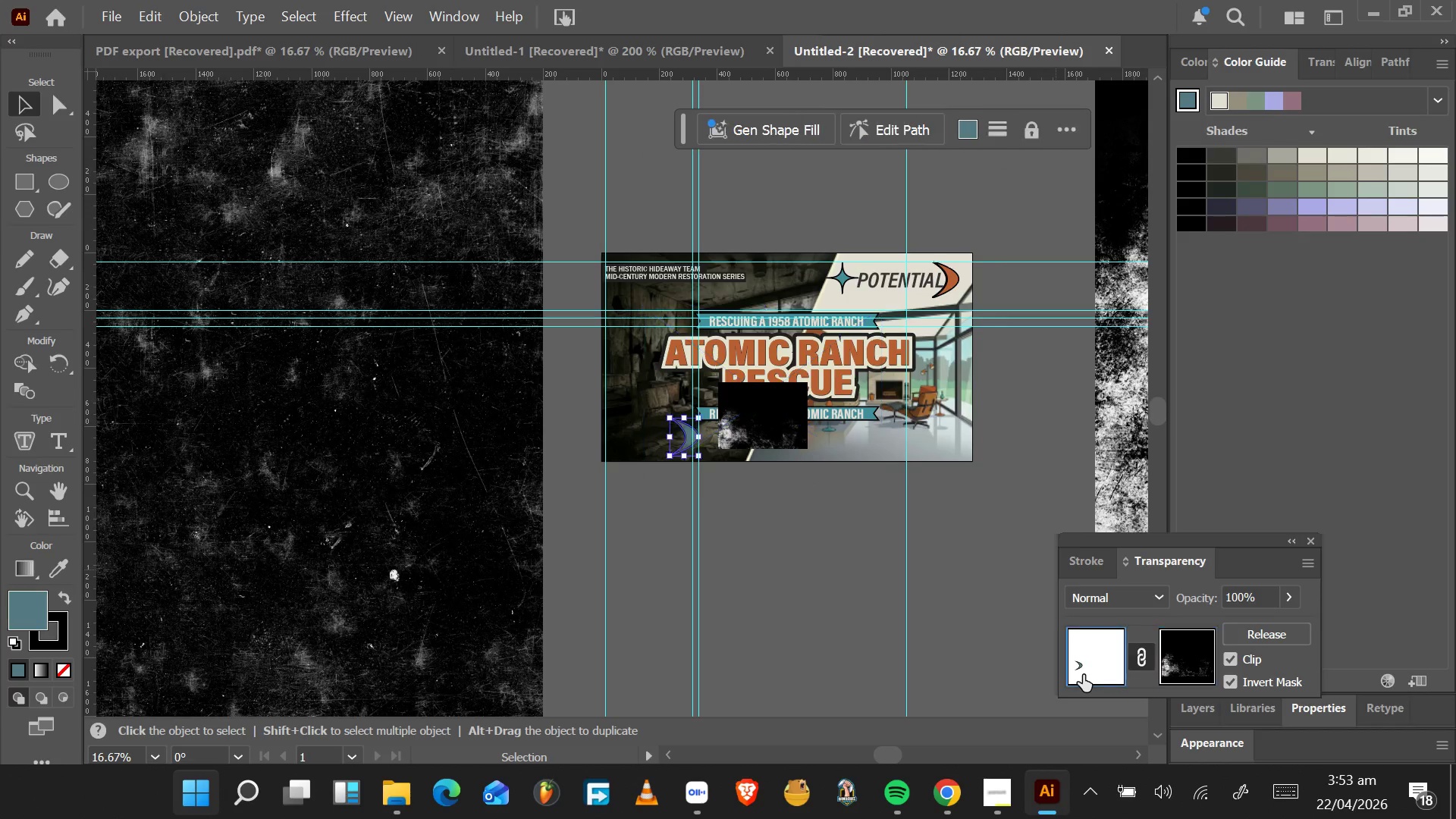 
left_click_drag(start_coordinate=[755, 421], to_coordinate=[1000, 662])
 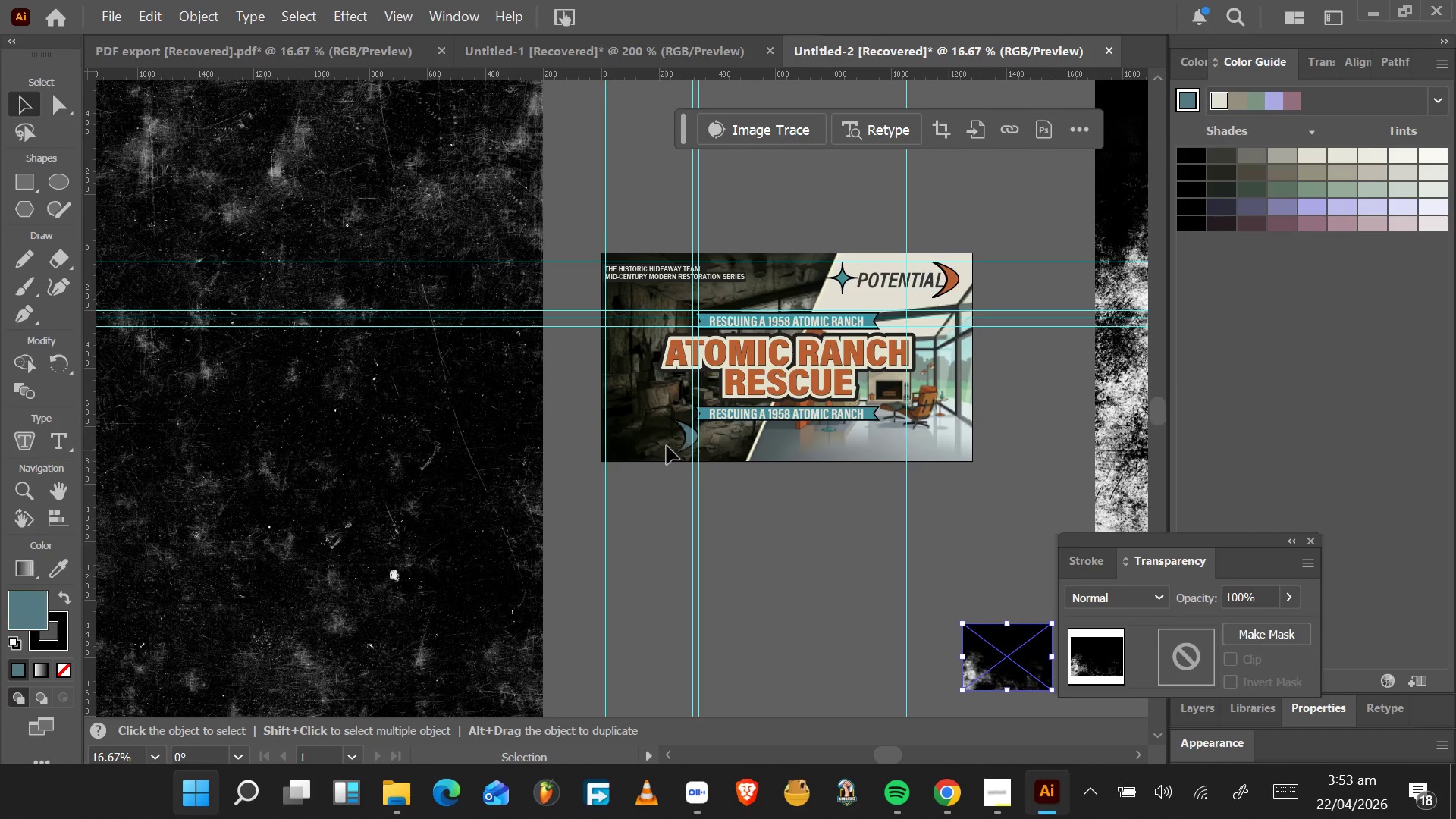 
hold_key(key=AltLeft, duration=0.53)
 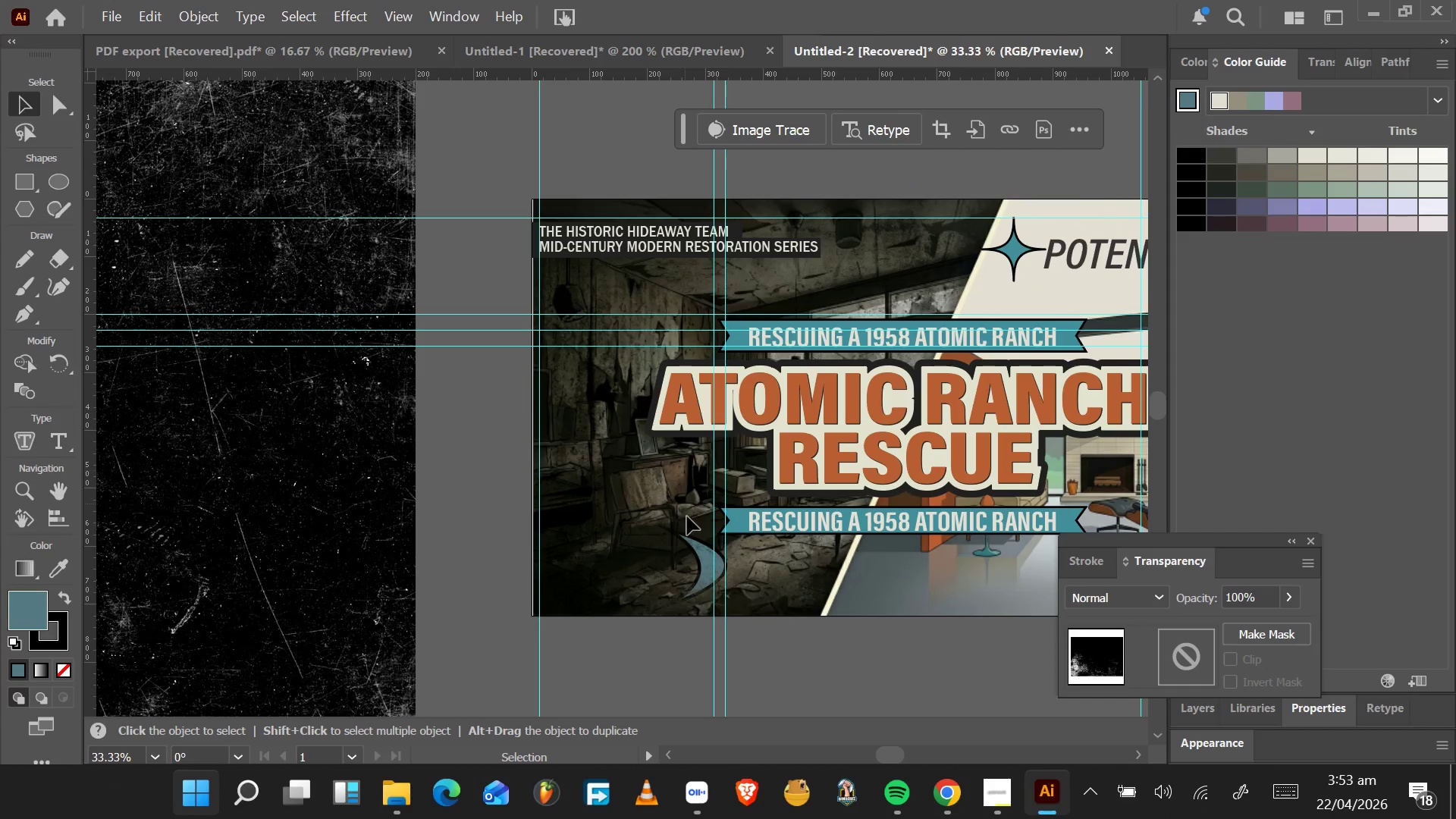 
scroll: coordinate [670, 453], scroll_direction: up, amount: 5.0
 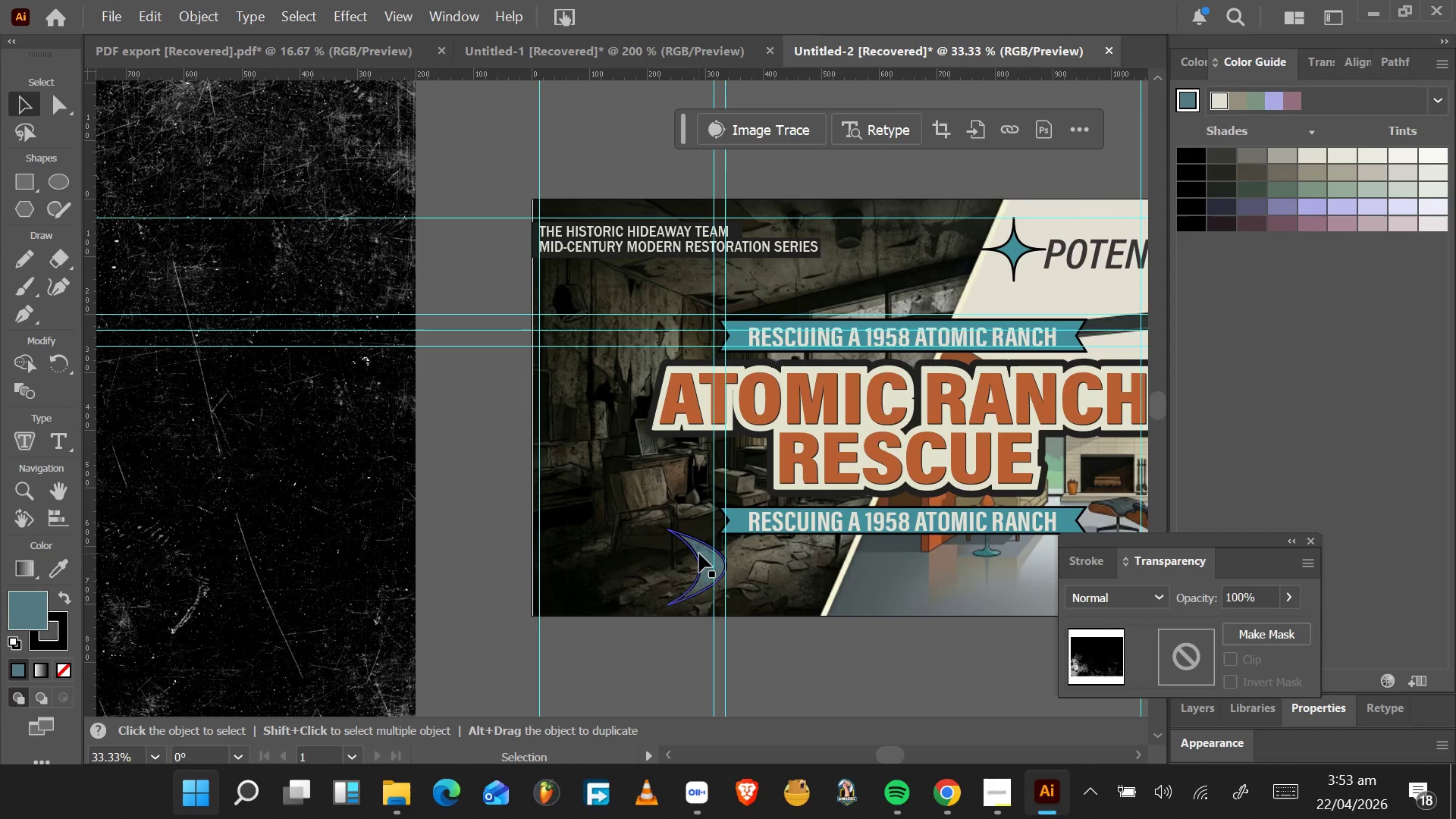 
left_click_drag(start_coordinate=[700, 561], to_coordinate=[744, 562])
 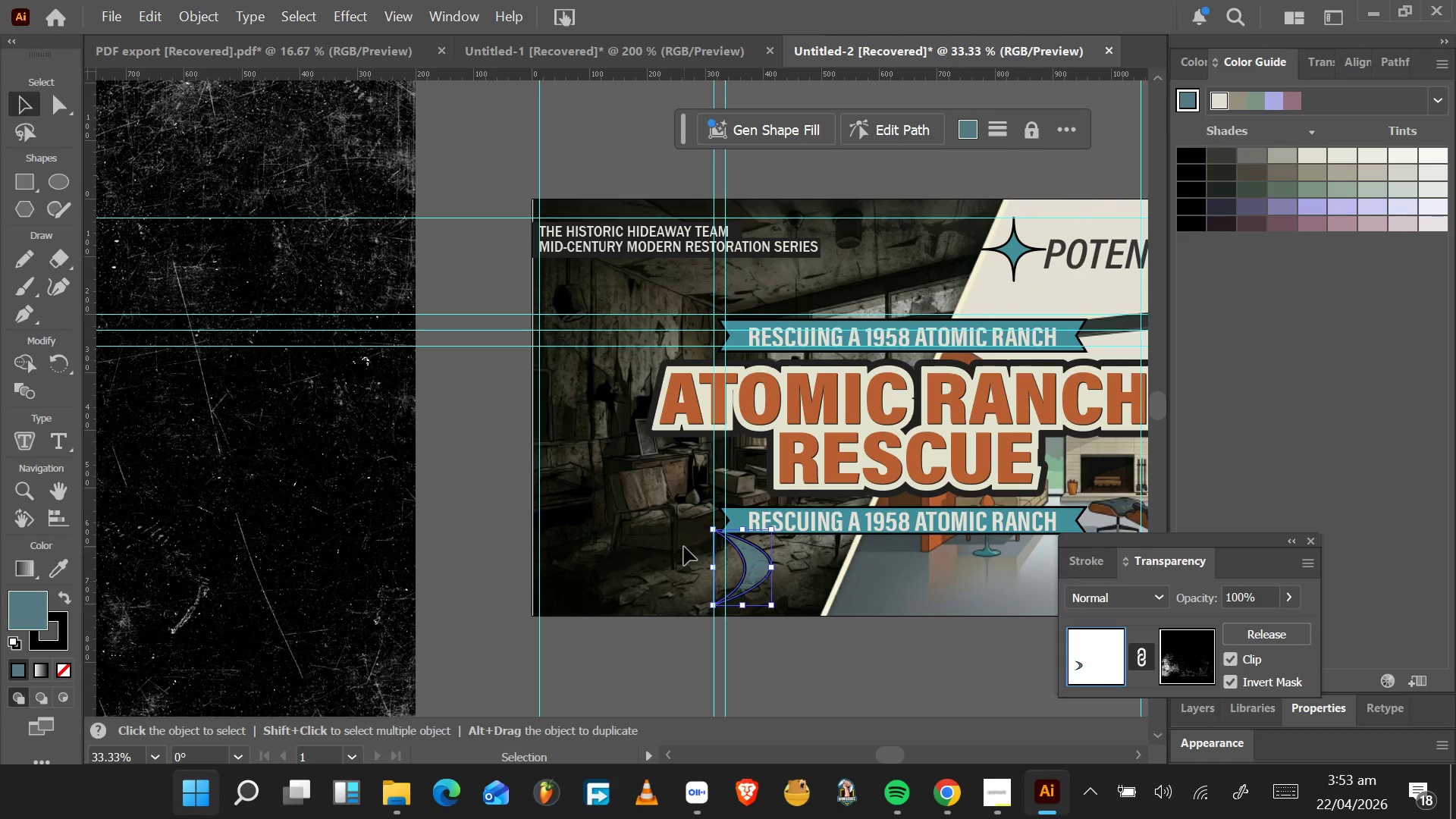 
wait(48.25)
 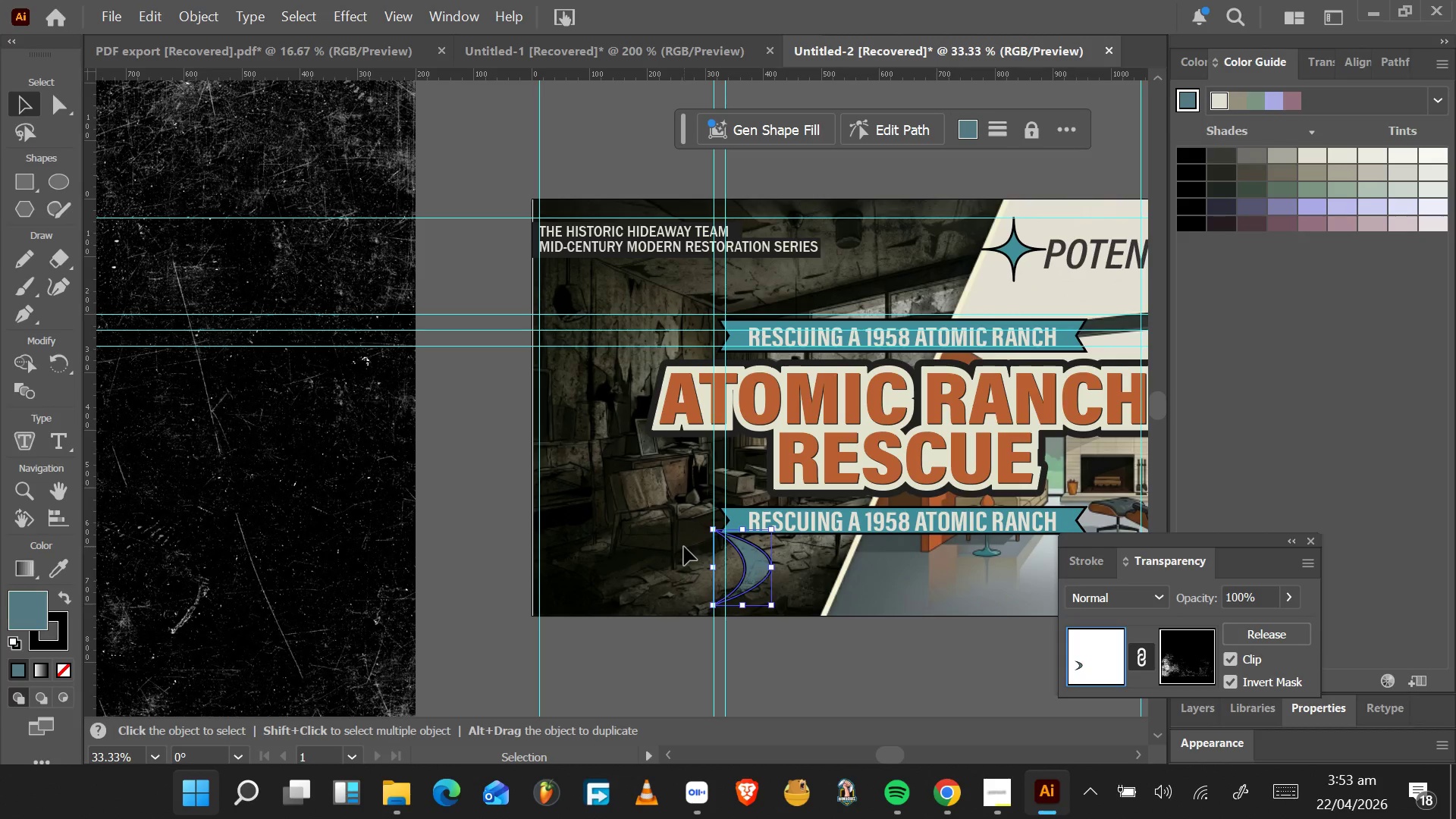 
key(Alt+Tab)
 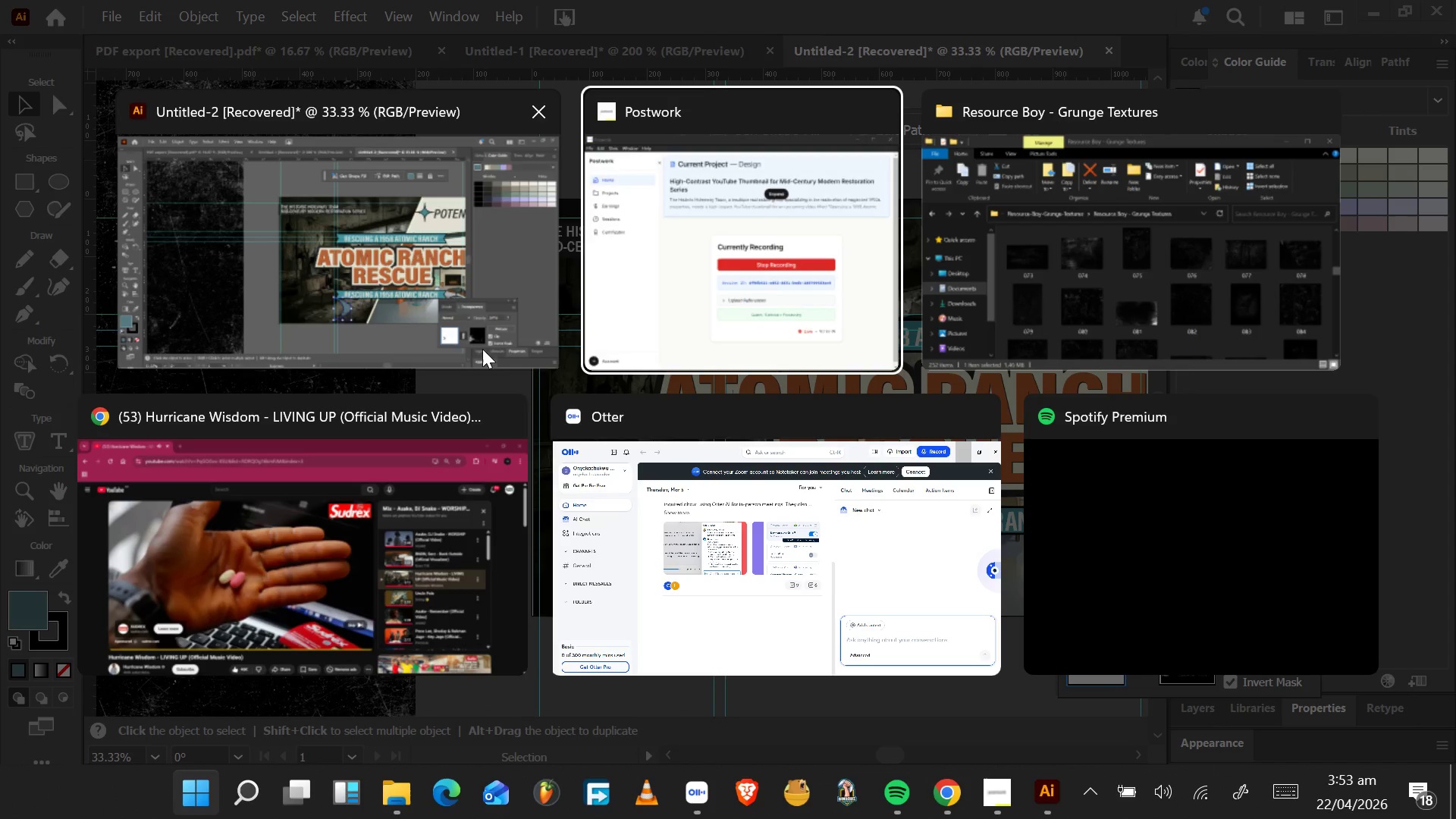 
left_click([295, 637])
 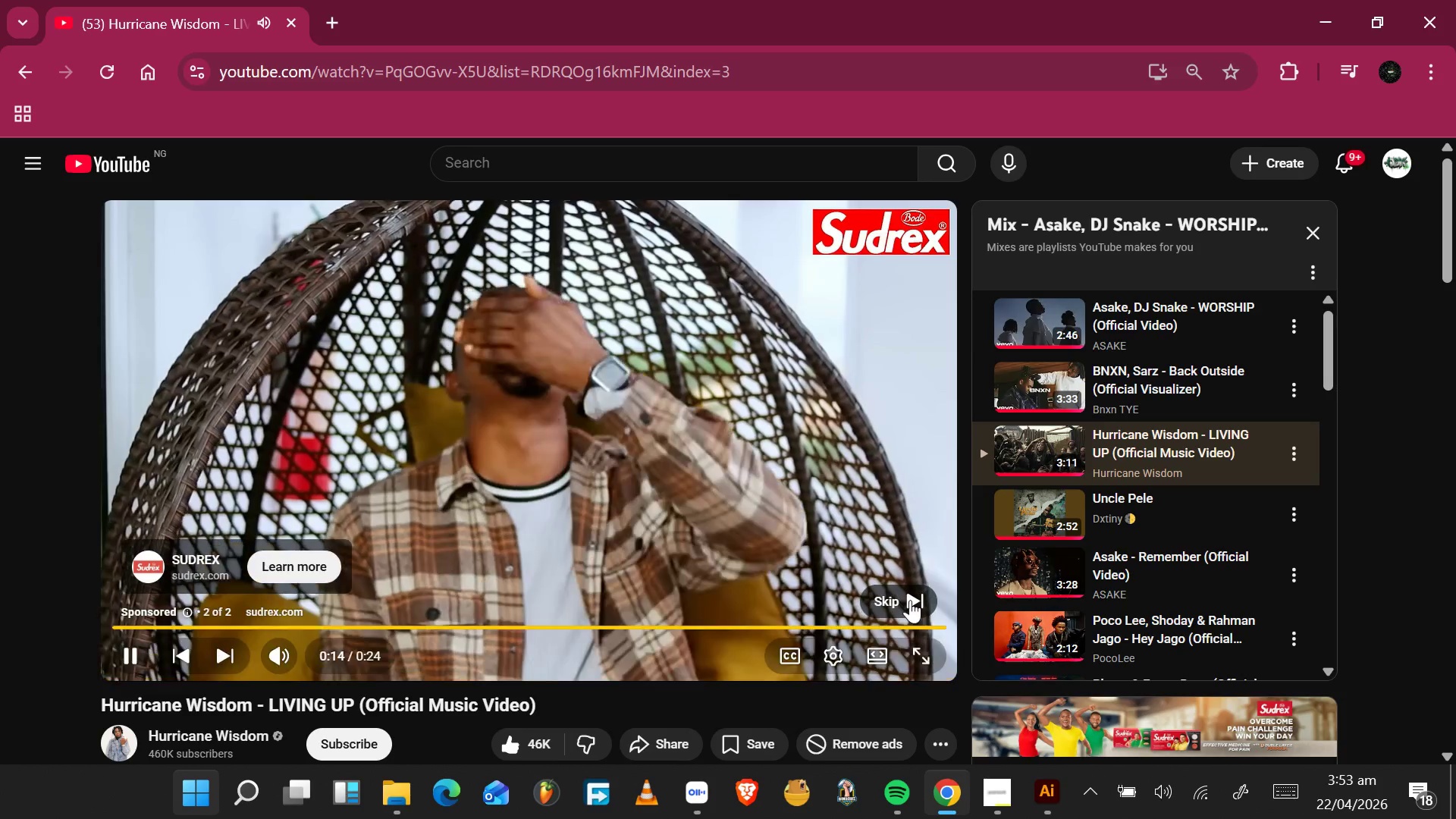 
left_click([910, 600])
 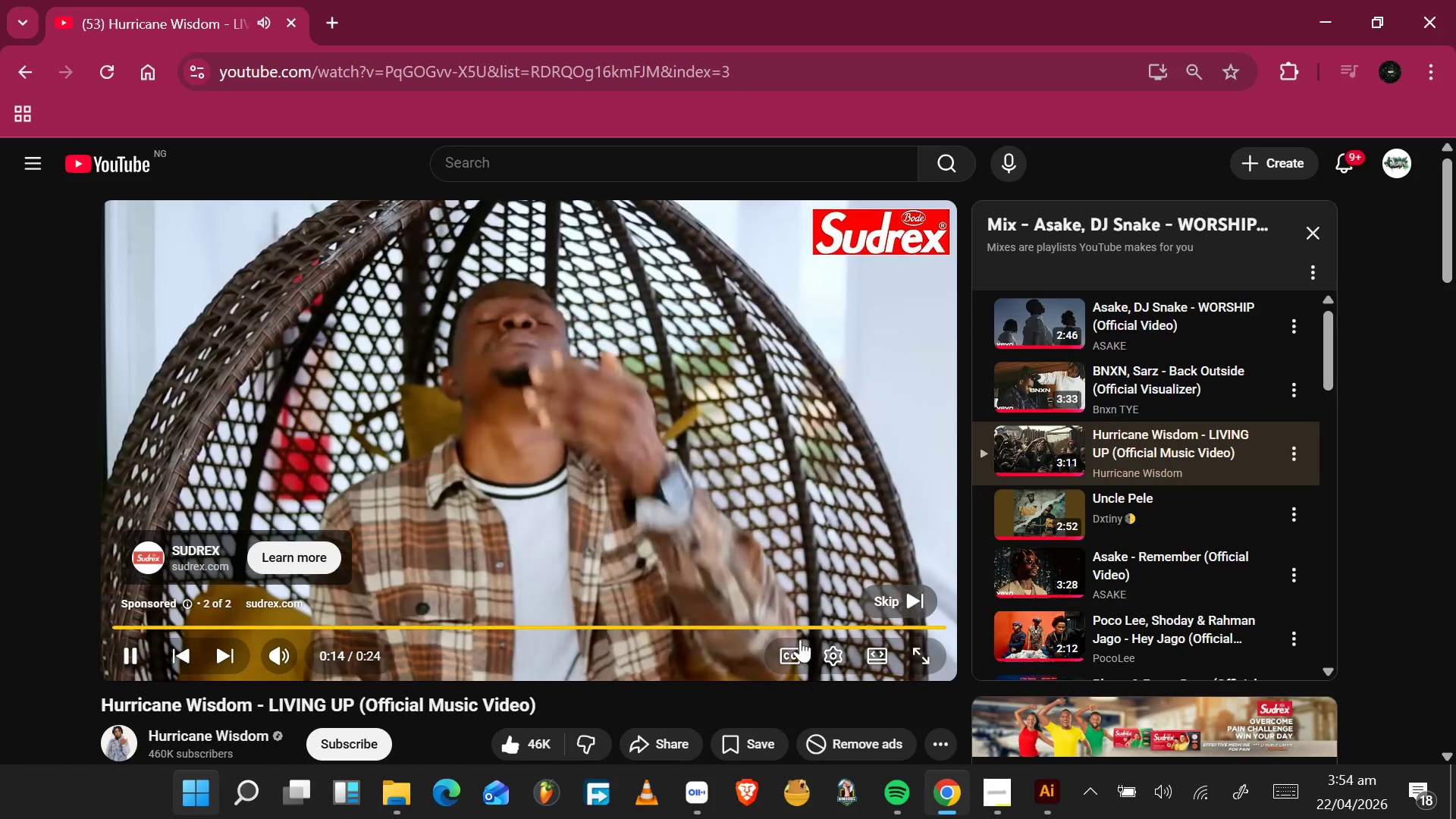 
key(Alt+Tab)
 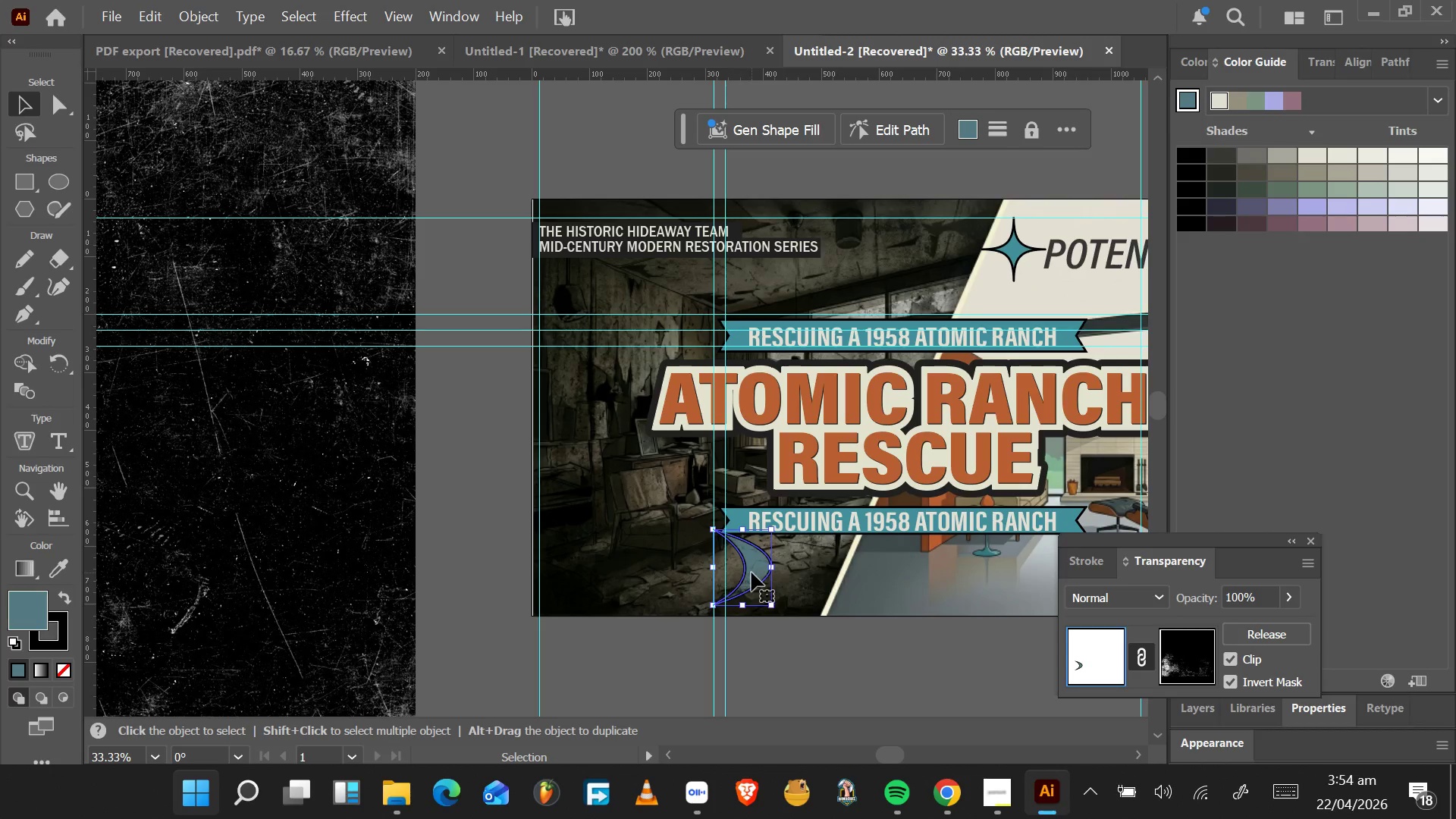 
wait(8.58)
 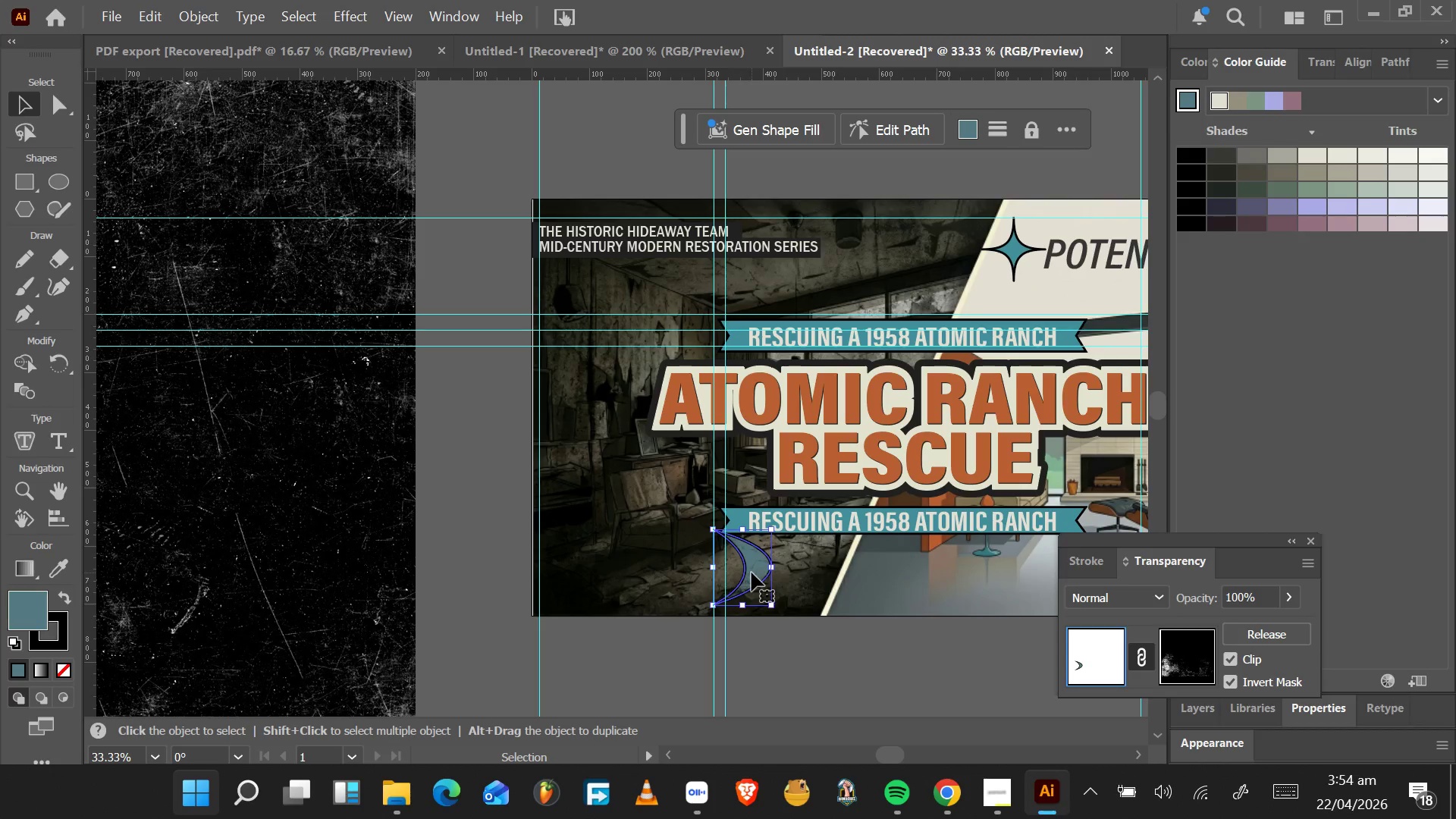 
hold_key(key=AltLeft, duration=1.08)
scroll: coordinate [751, 583], scroll_direction: up, amount: 2.0
 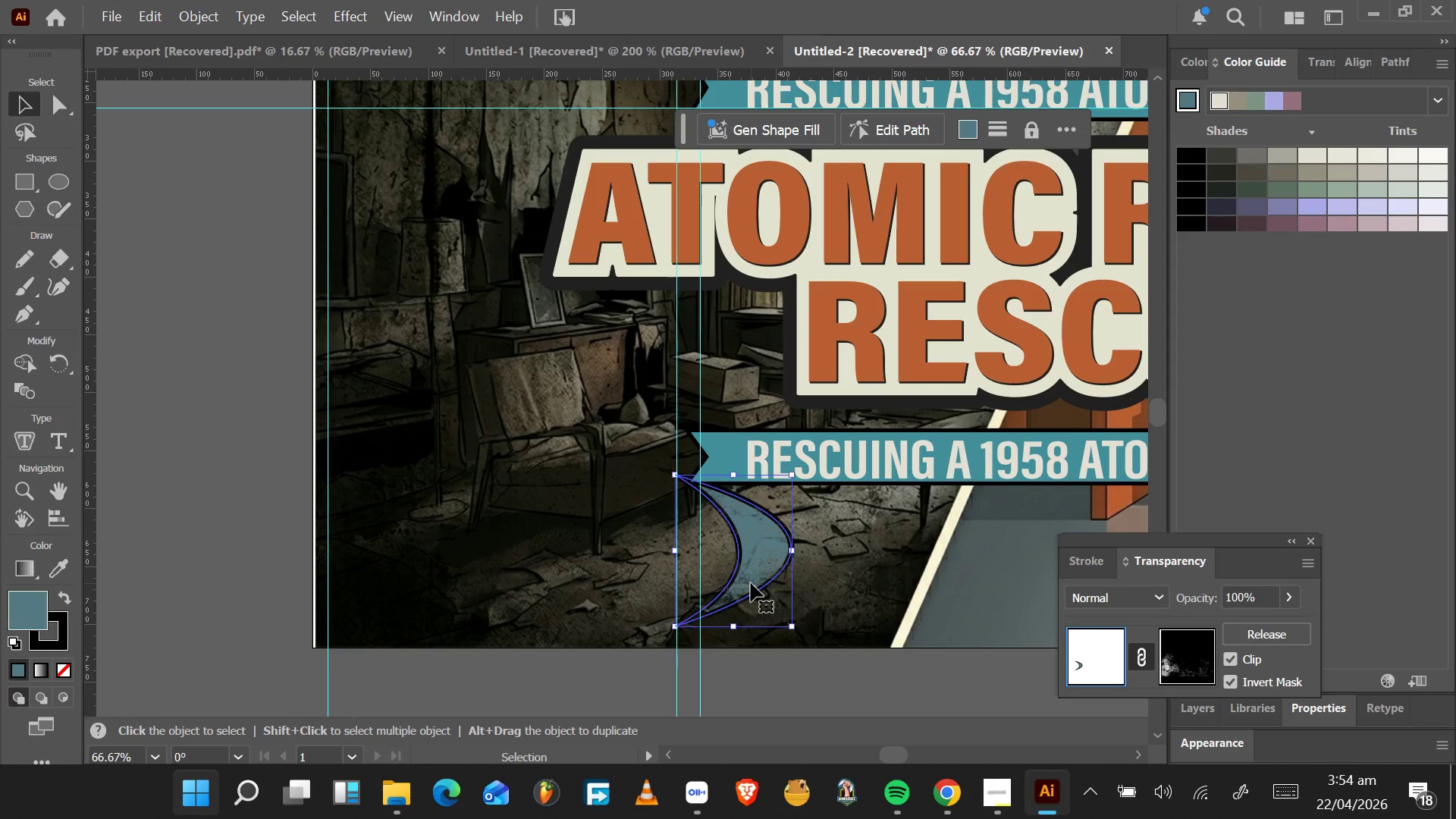 
hold_key(key=AltLeft, duration=1.03)
scroll: coordinate [751, 583], scroll_direction: down, amount: 3.0
 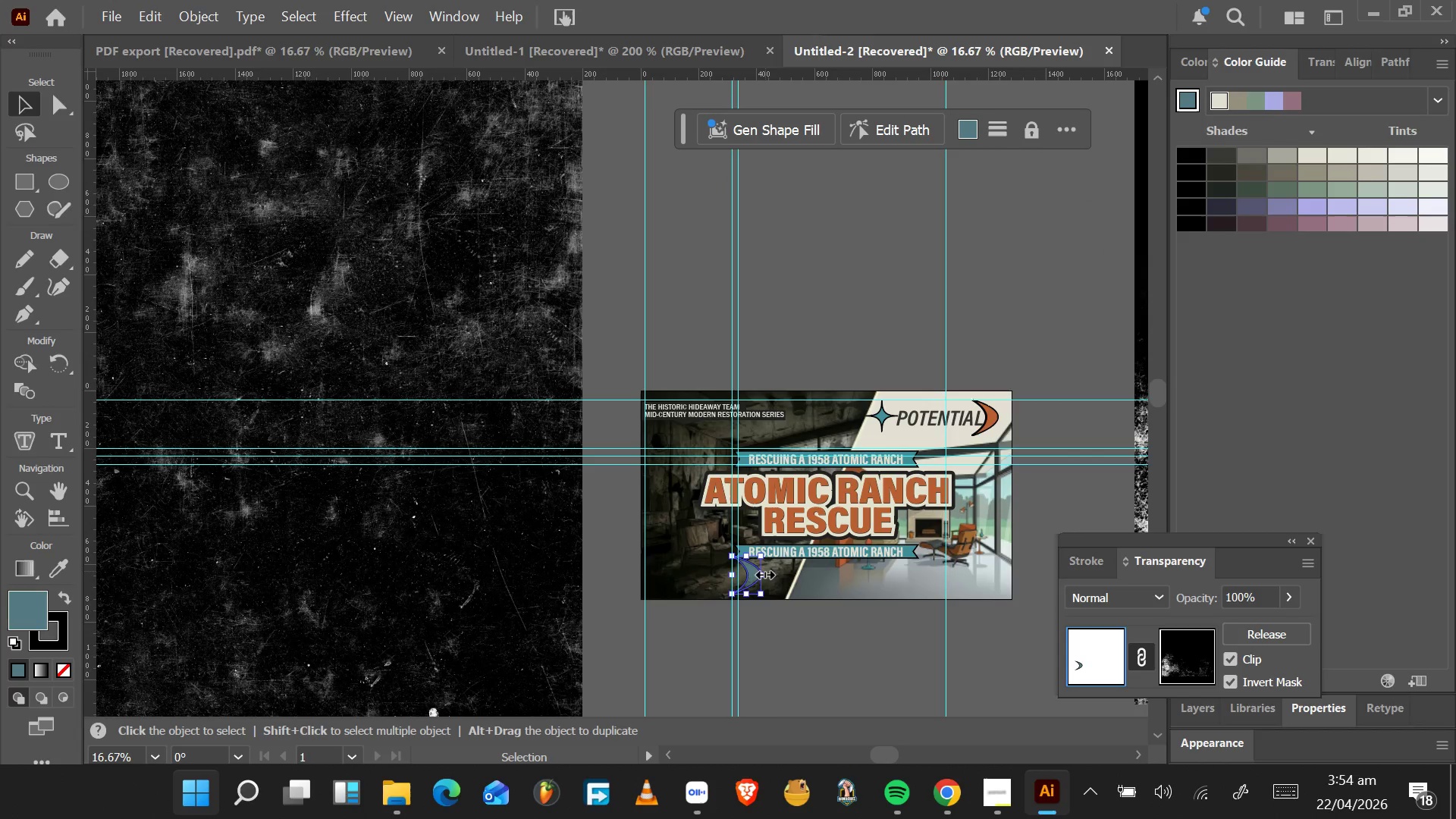 
hold_key(key=AltLeft, duration=0.59)
scroll: coordinate [755, 580], scroll_direction: up, amount: 3.0
 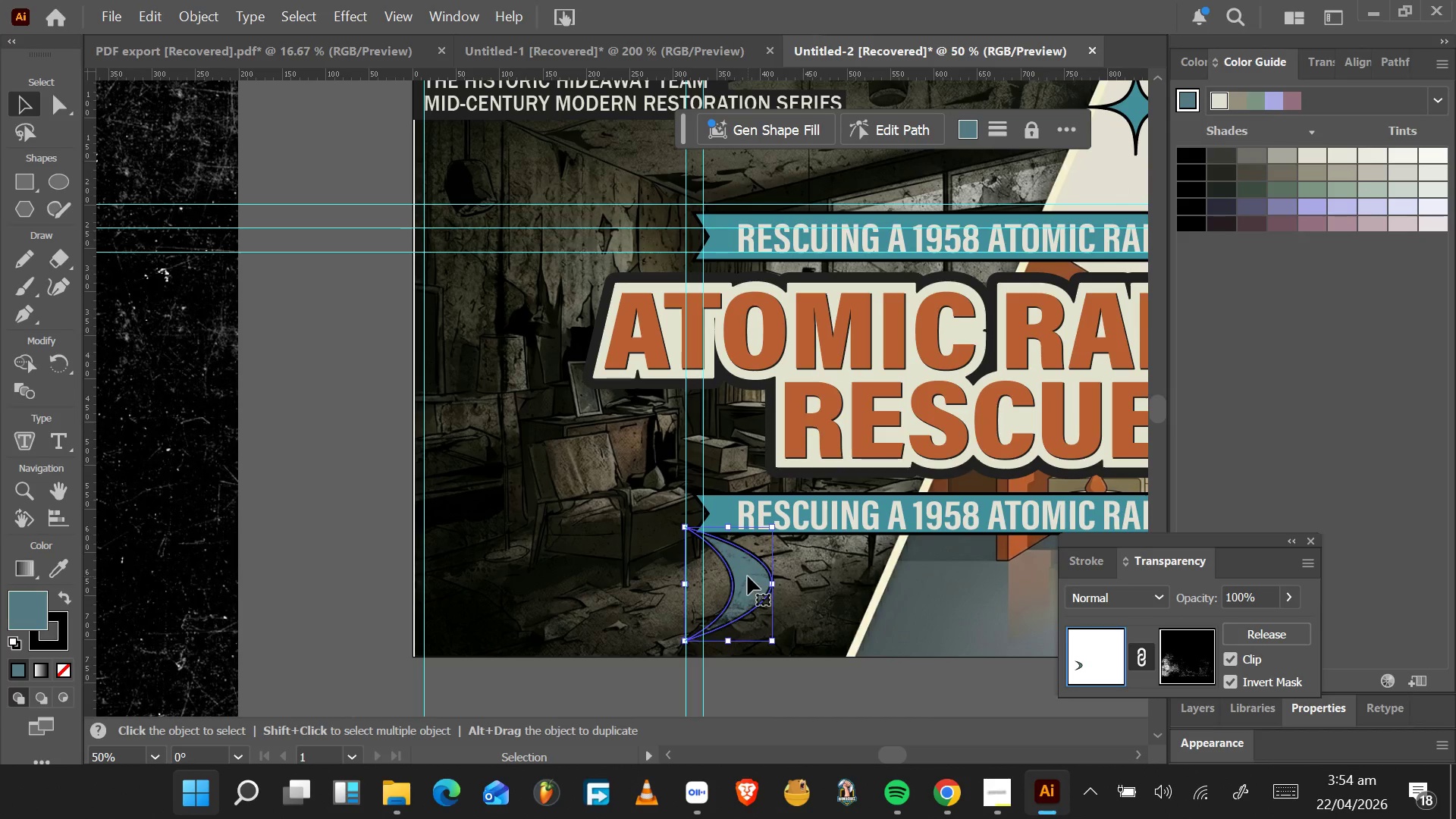 
left_click([748, 576])
 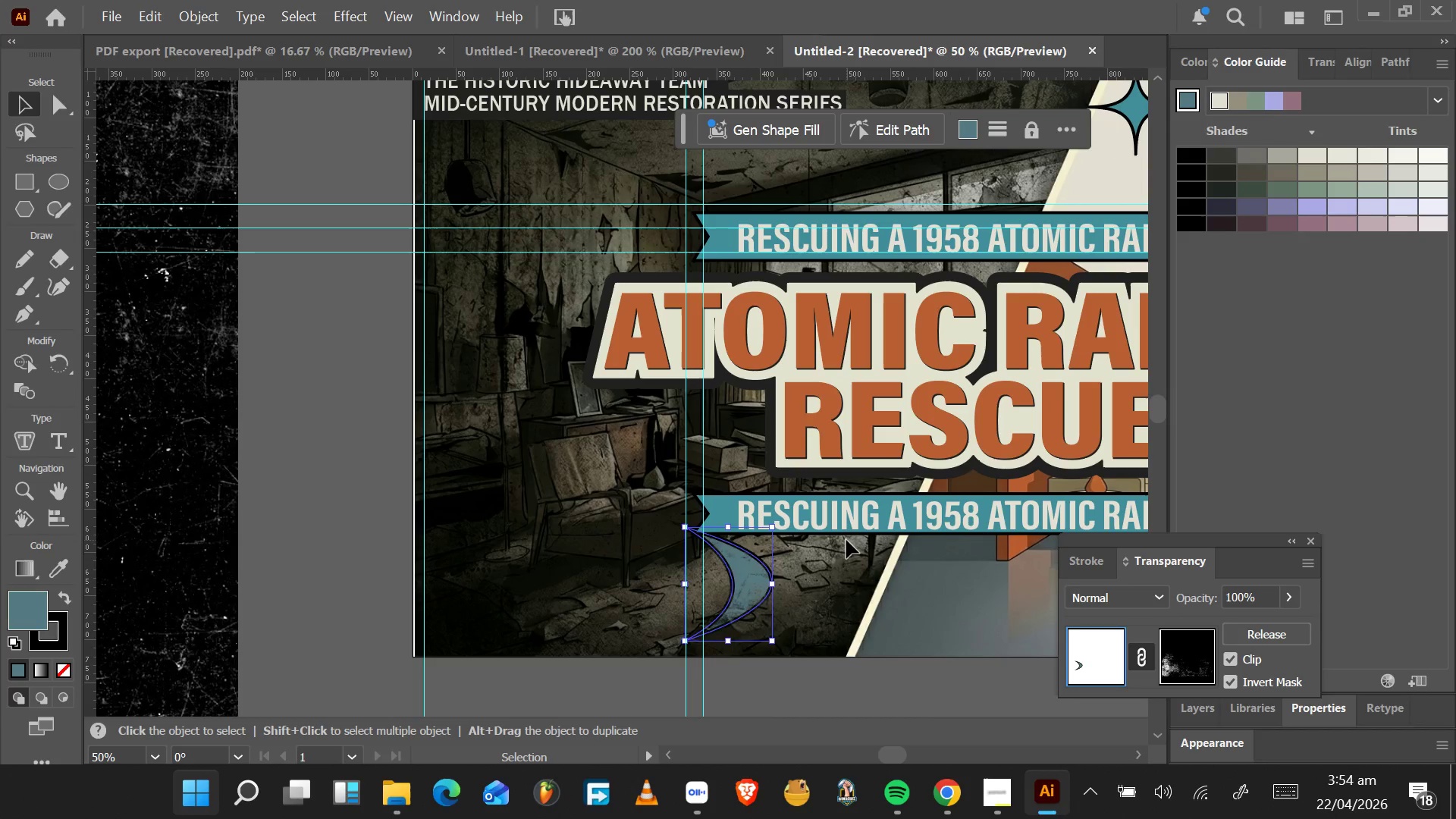 
key(Delete)
 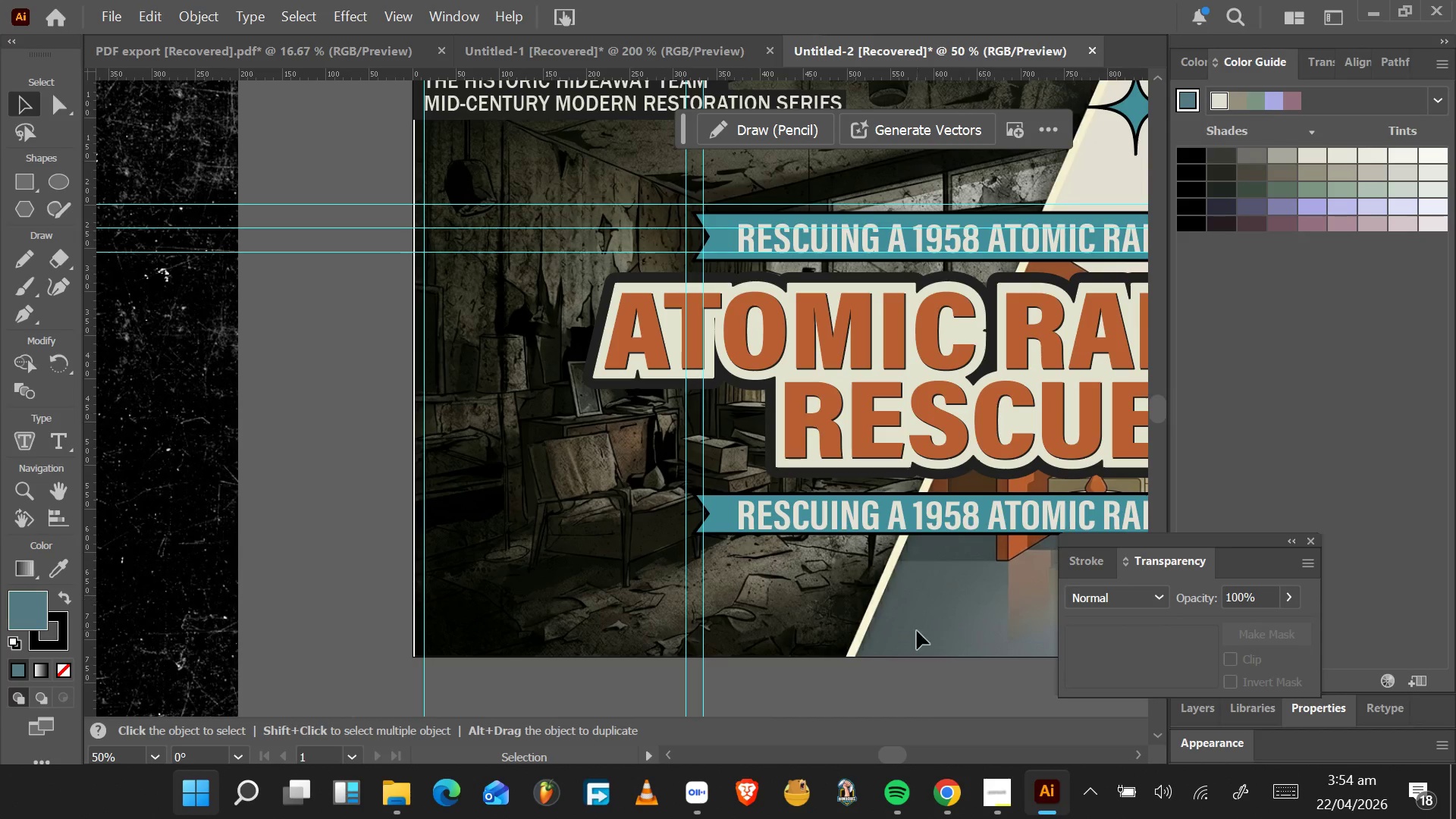 
hold_key(key=AltLeft, duration=0.5)
scroll: coordinate [982, 482], scroll_direction: down, amount: 3.0
 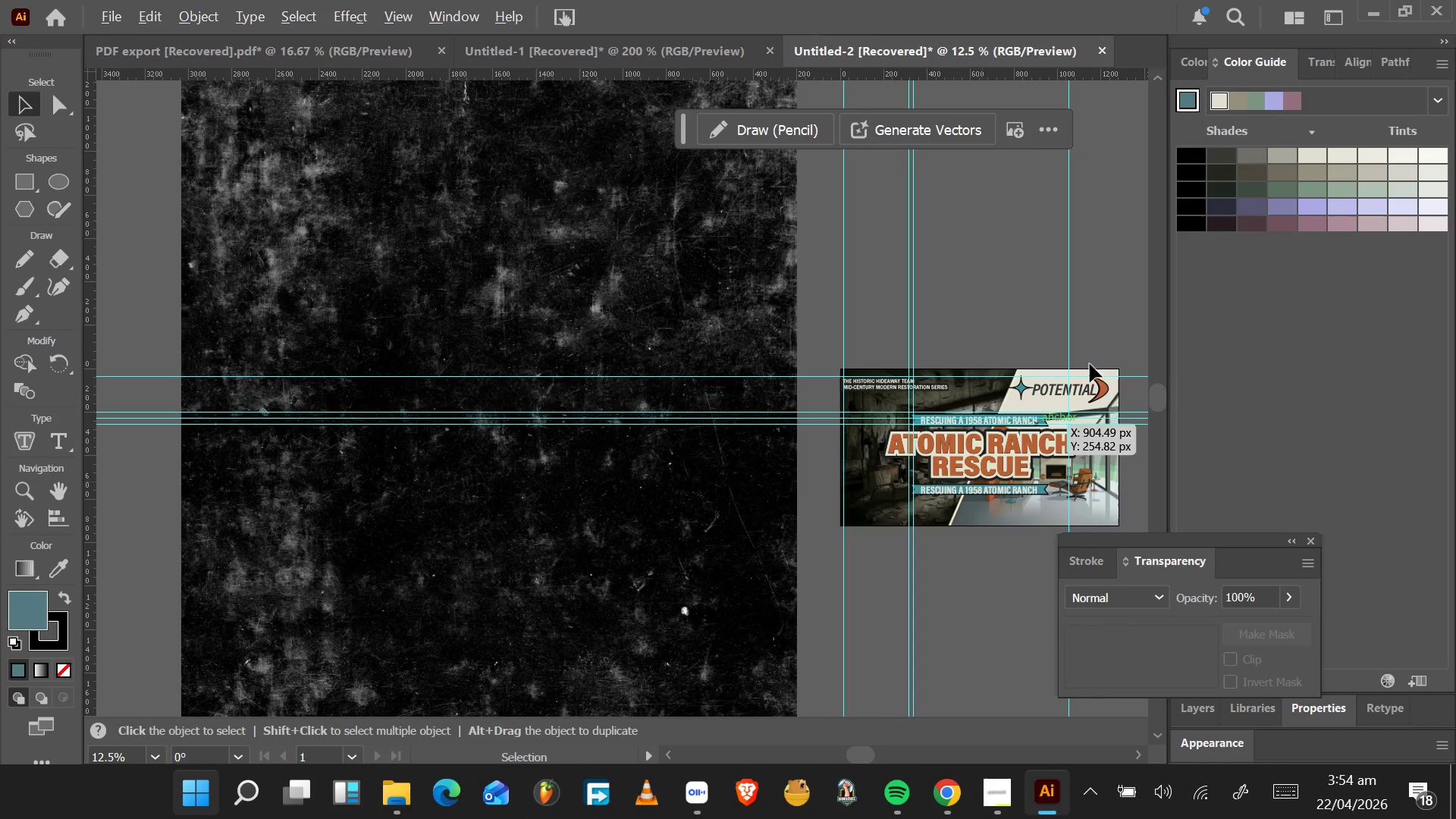 
hold_key(key=AltLeft, duration=0.81)
scroll: coordinate [1101, 387], scroll_direction: up, amount: 3.0
 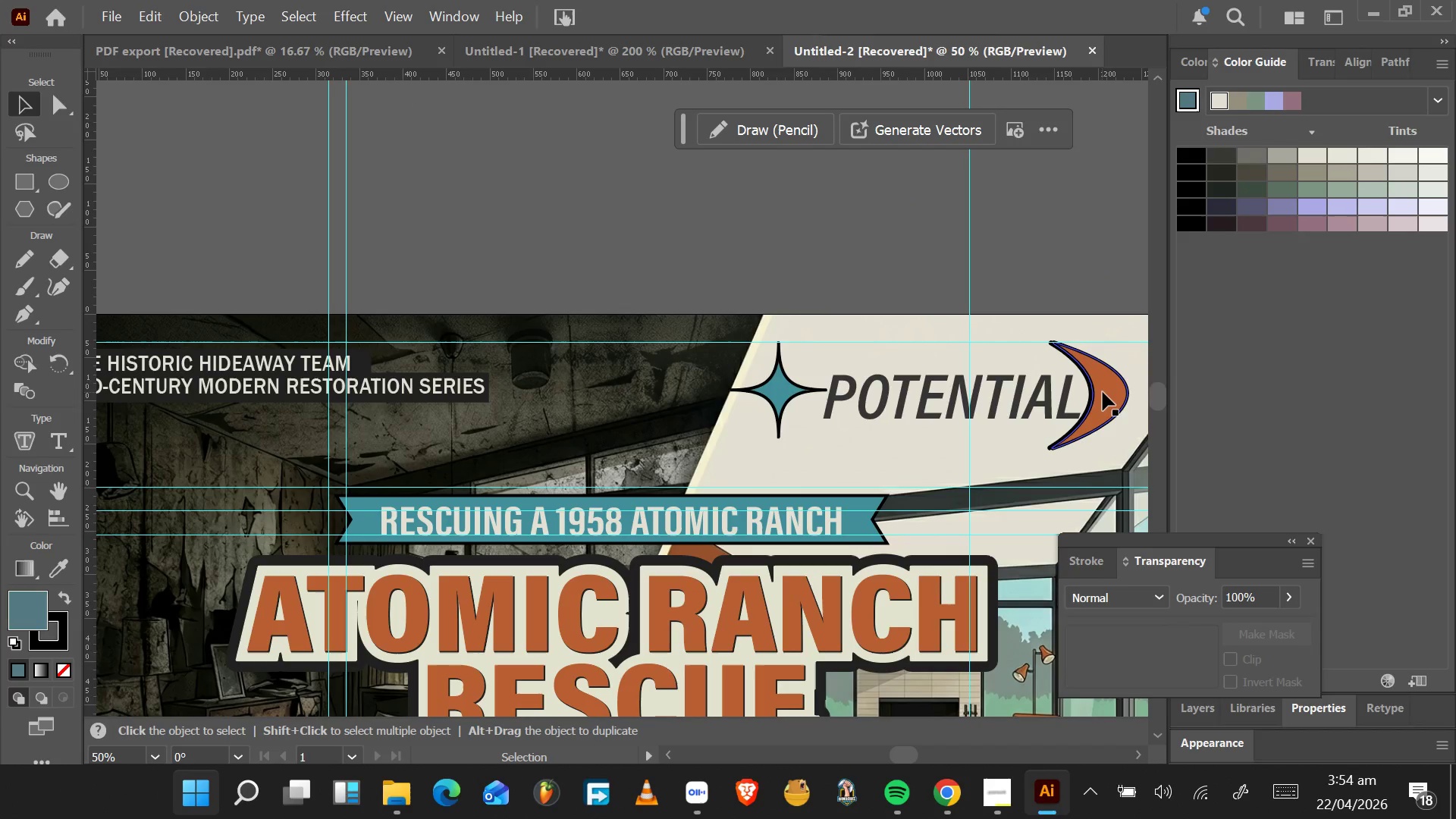 
hold_key(key=AltLeft, duration=1.5)
left_click_drag(start_coordinate=[1103, 392], to_coordinate=[207, 689])
 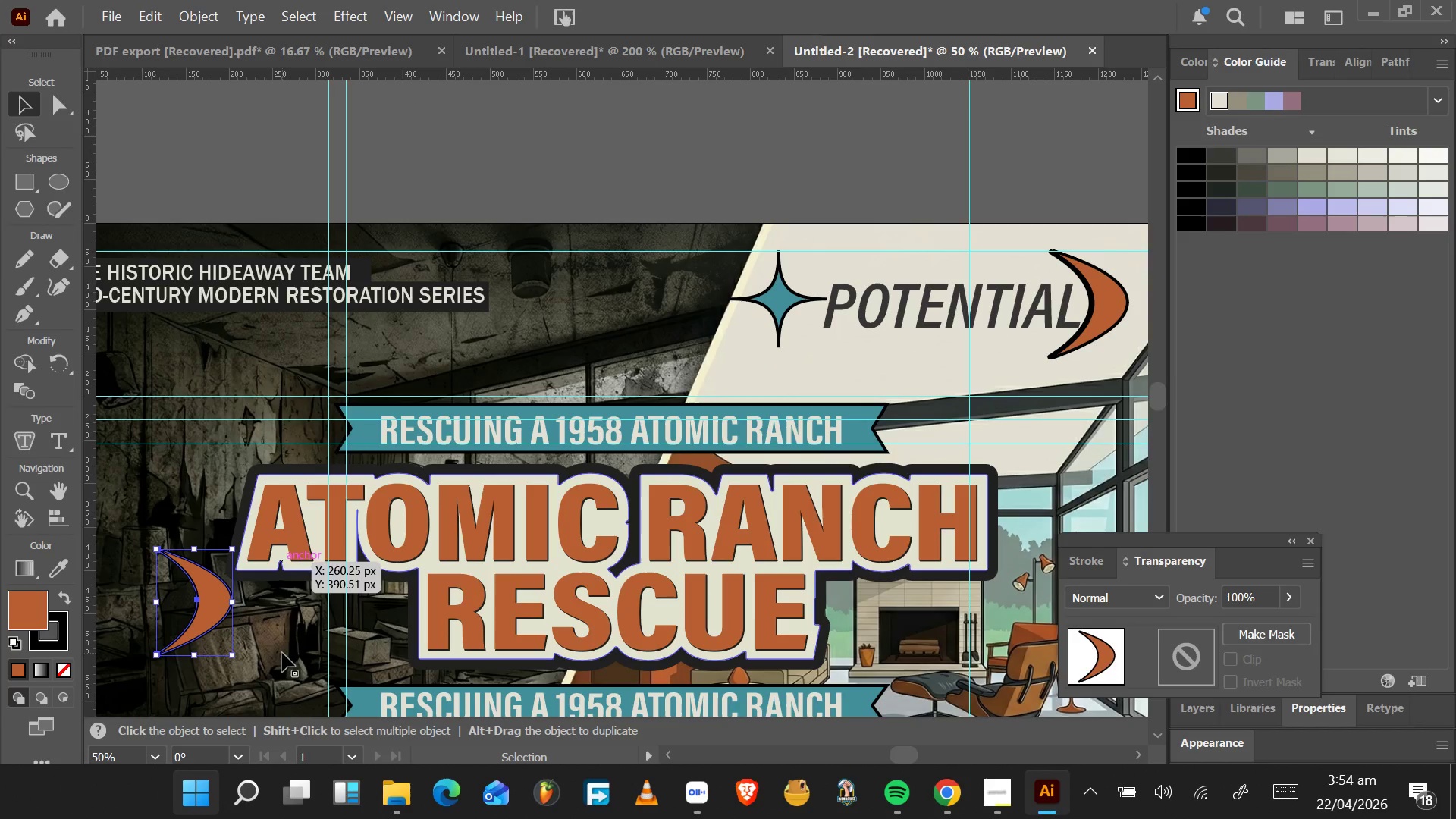 
hold_key(key=AltLeft, duration=0.42)
 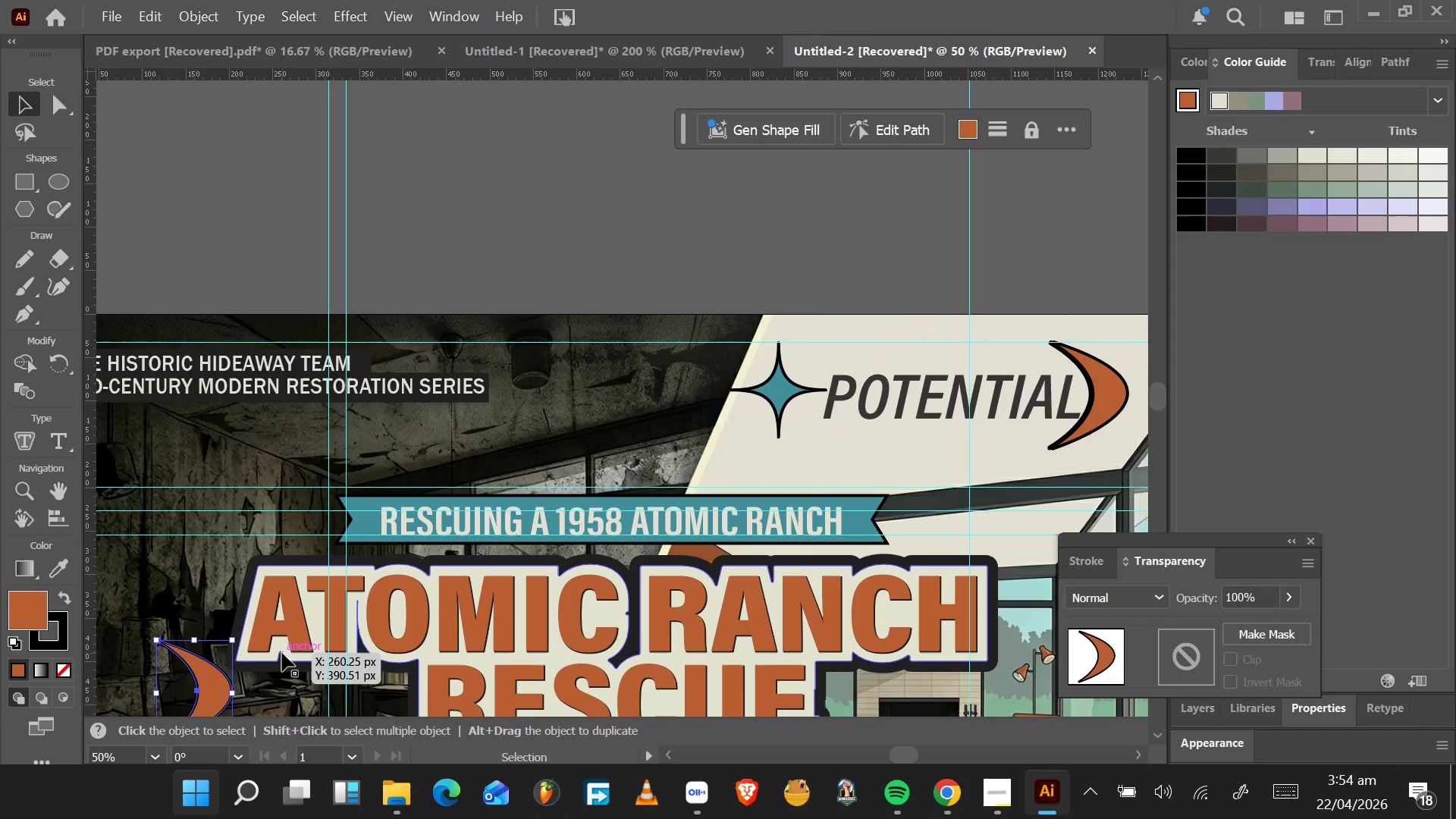 
scroll: coordinate [282, 653], scroll_direction: down, amount: 12.0
 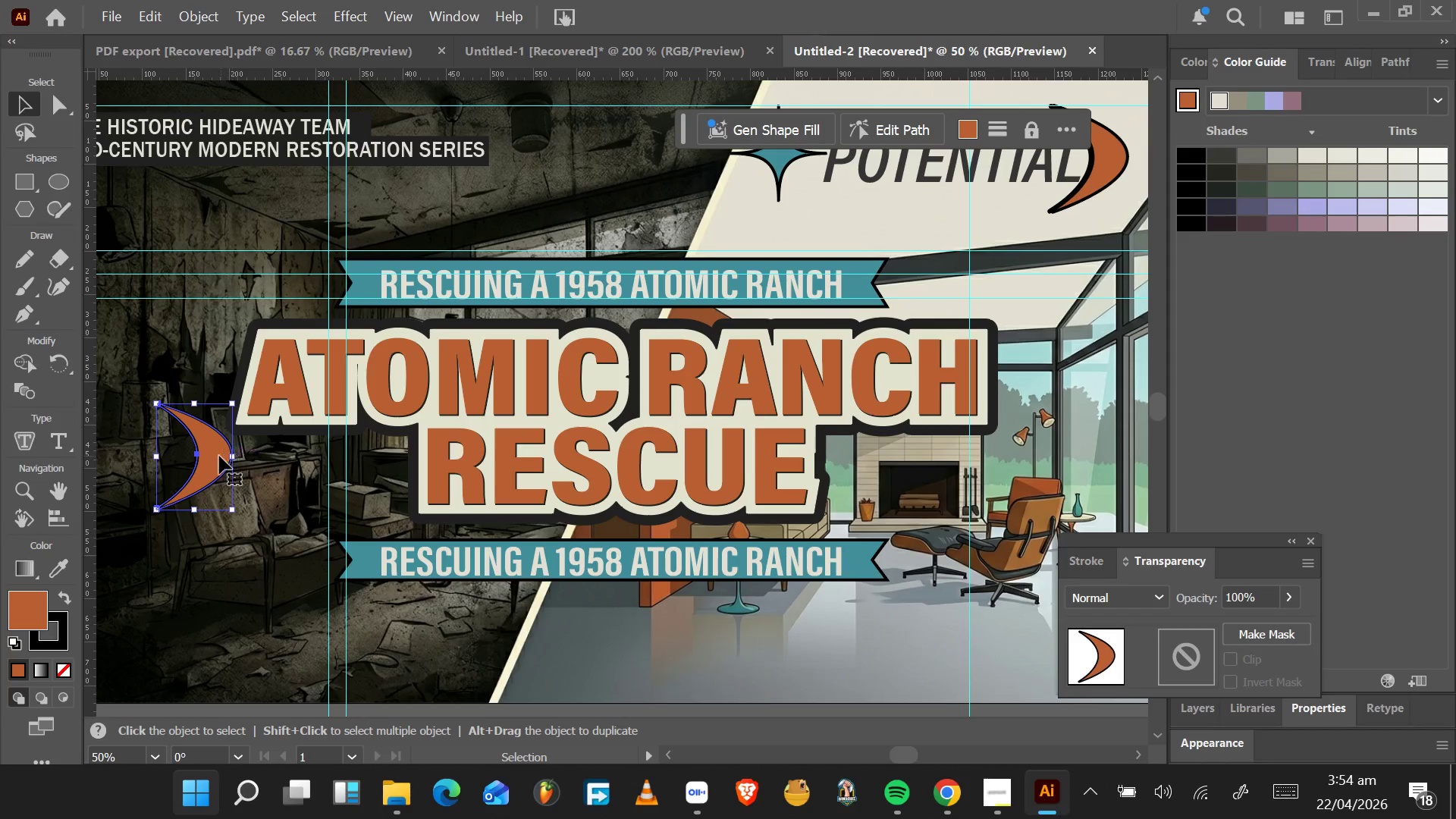 
left_click_drag(start_coordinate=[212, 457], to_coordinate=[288, 636])
 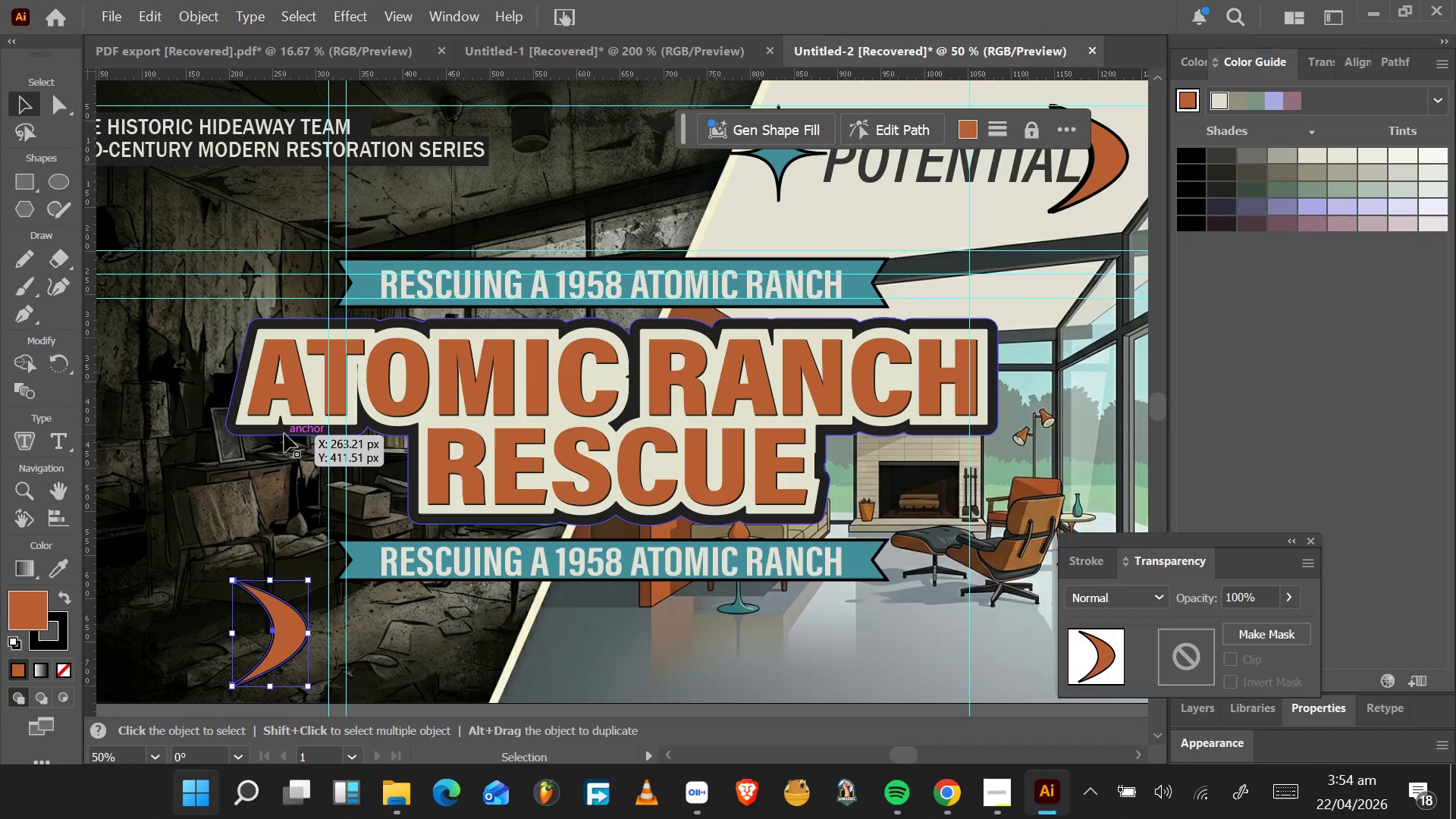 
wait(19.73)
 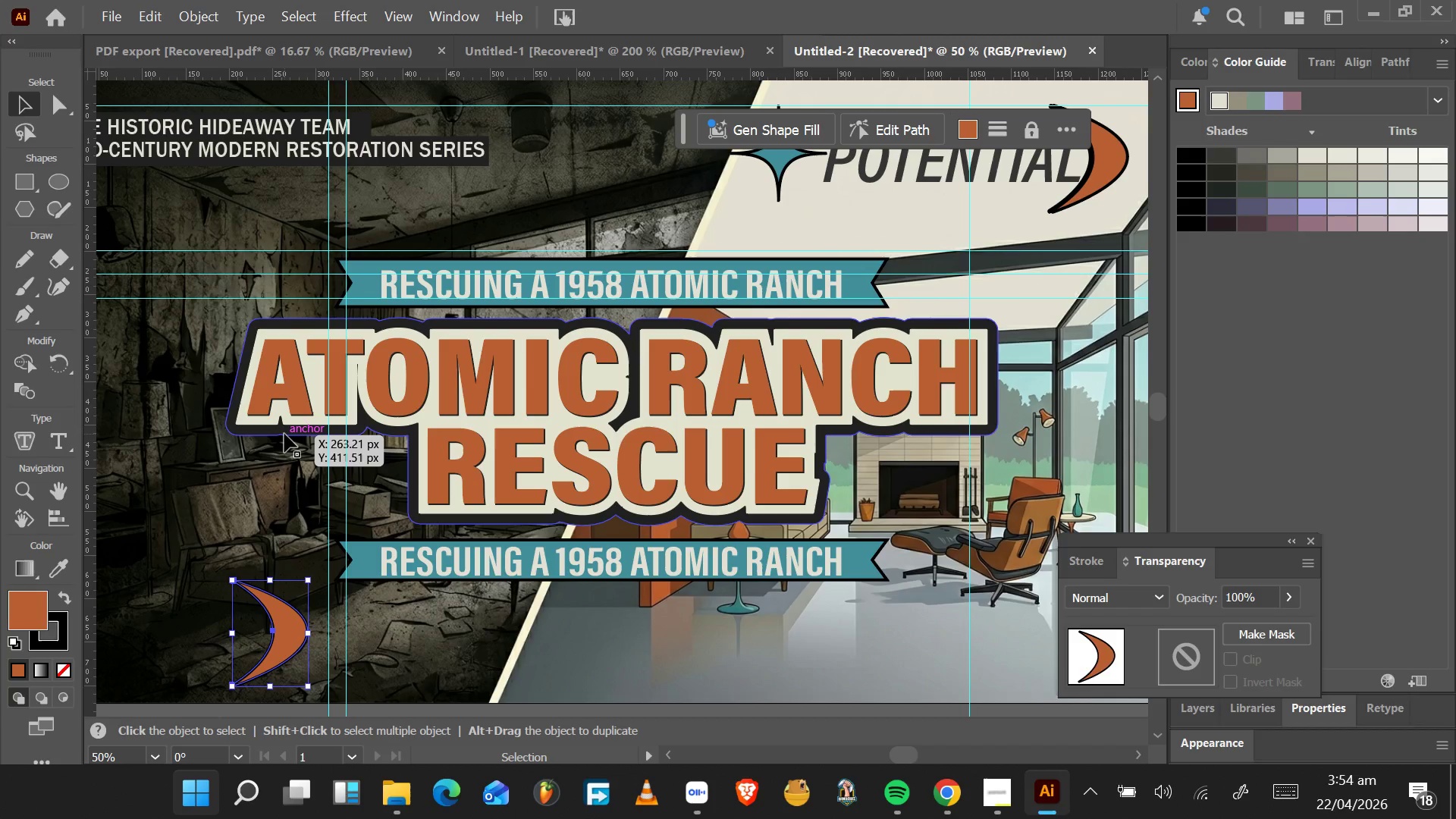 
left_click([290, 644])
 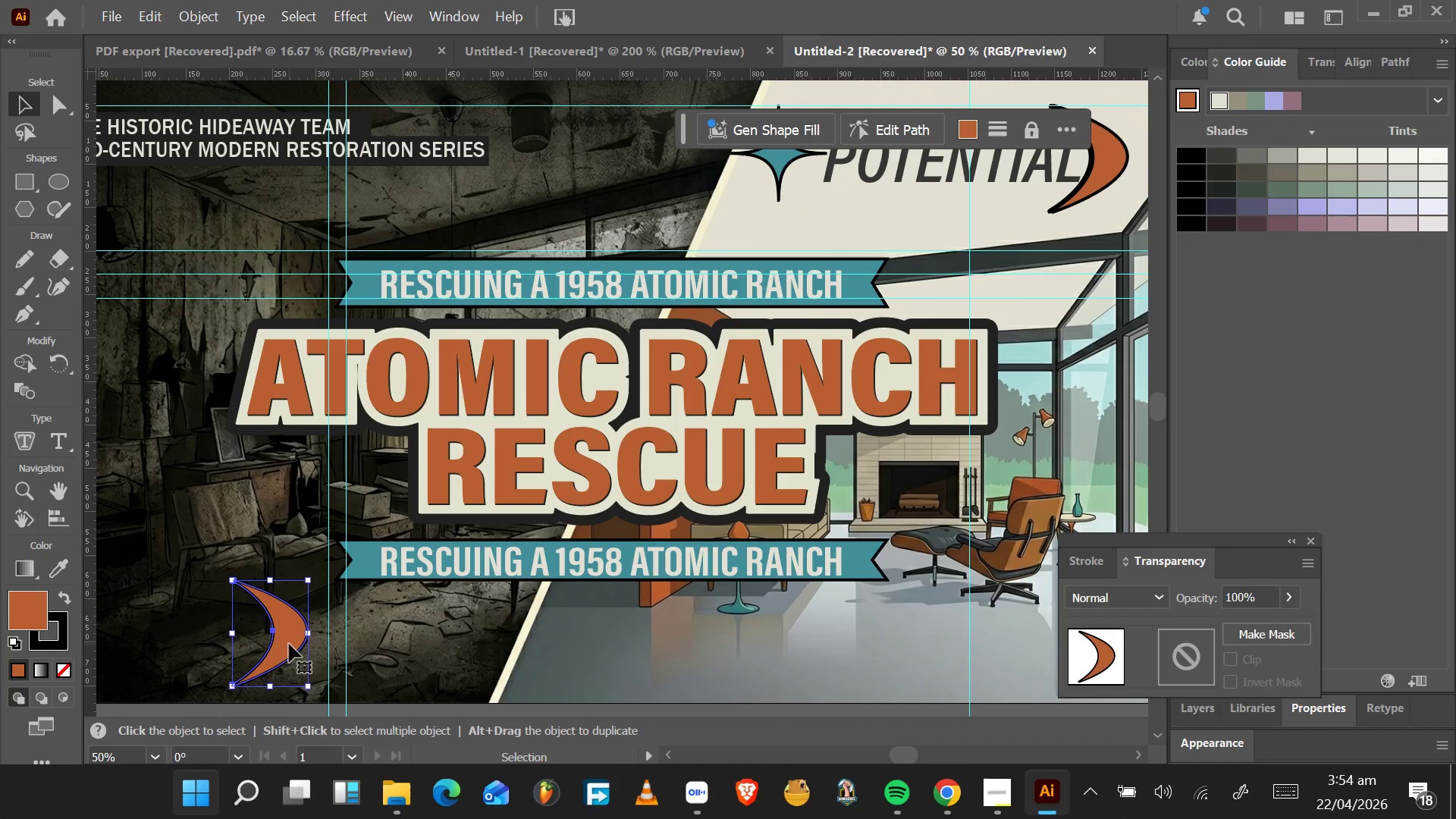 
left_click([289, 644])
 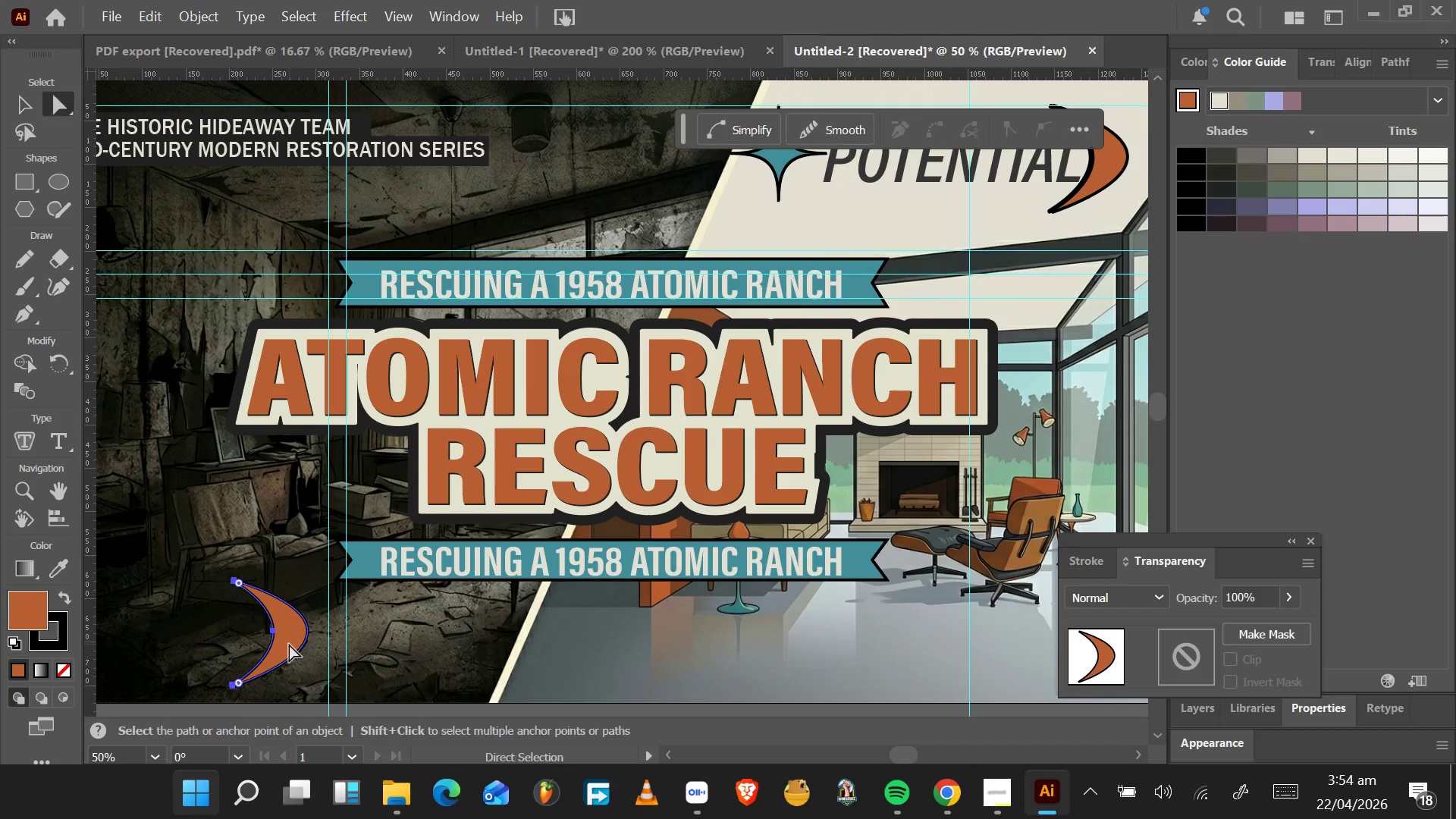 
key(A)
 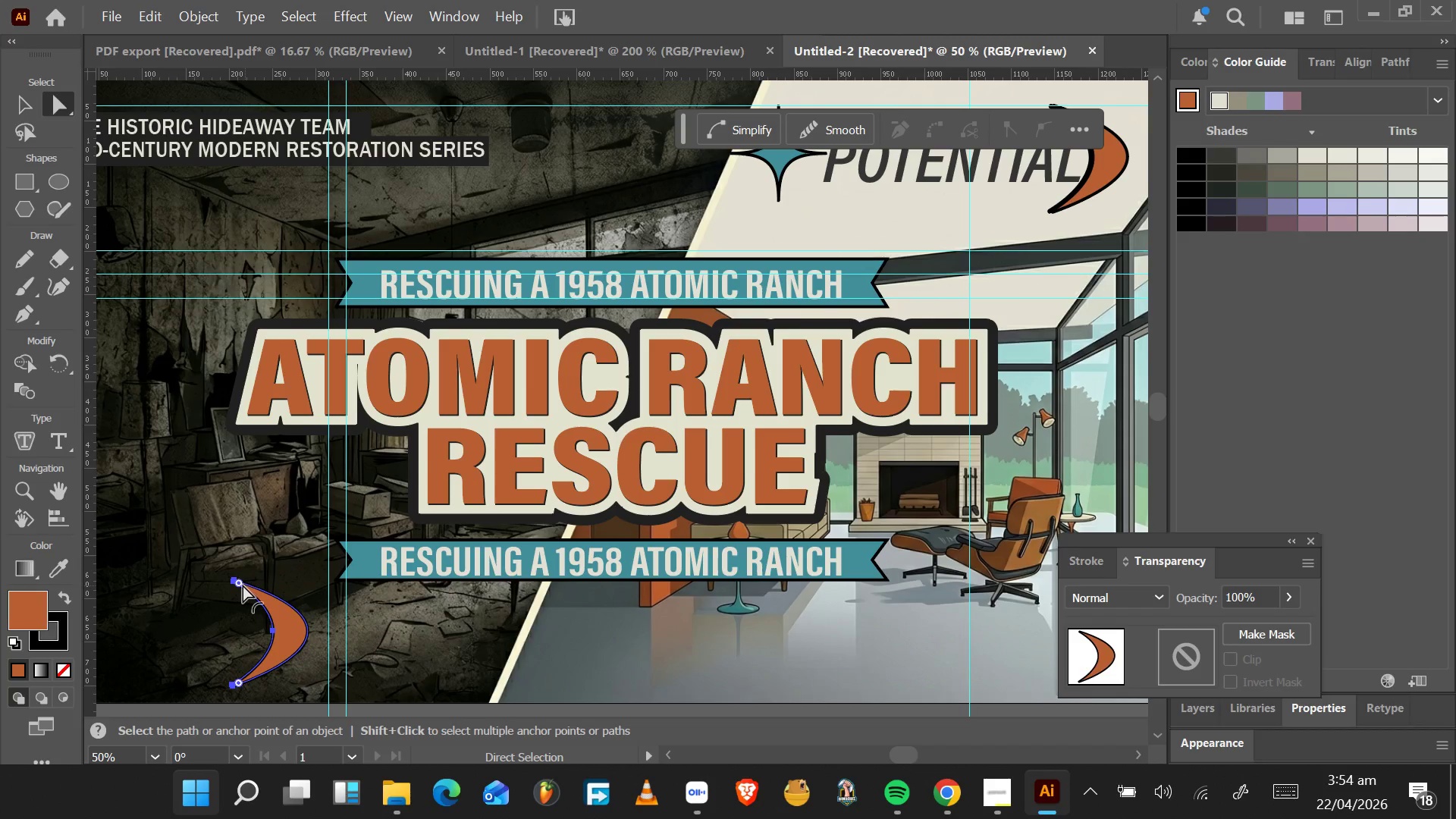 
left_click_drag(start_coordinate=[242, 584], to_coordinate=[136, 588])
 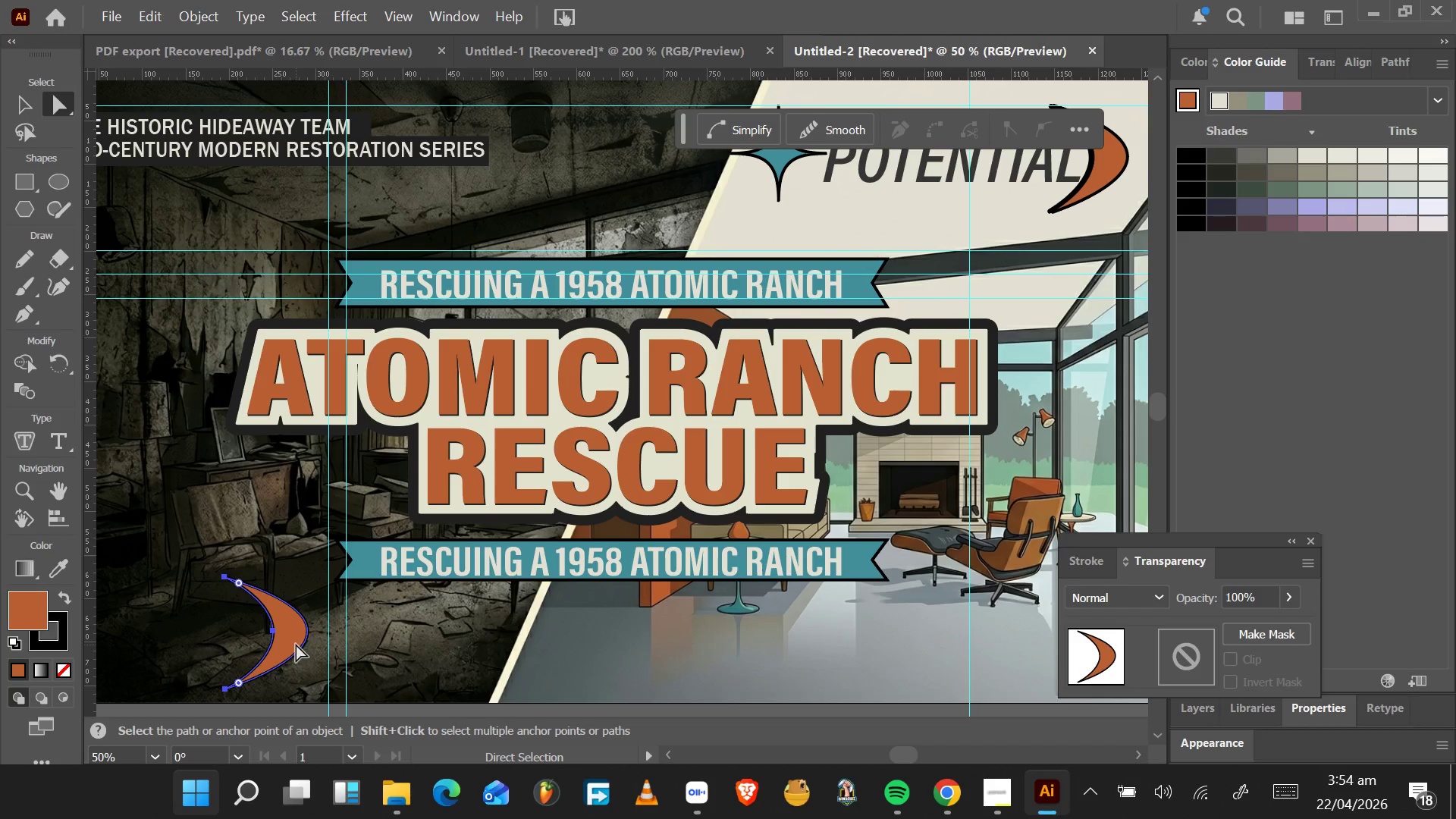 
left_click_drag(start_coordinate=[293, 642], to_coordinate=[300, 648])
 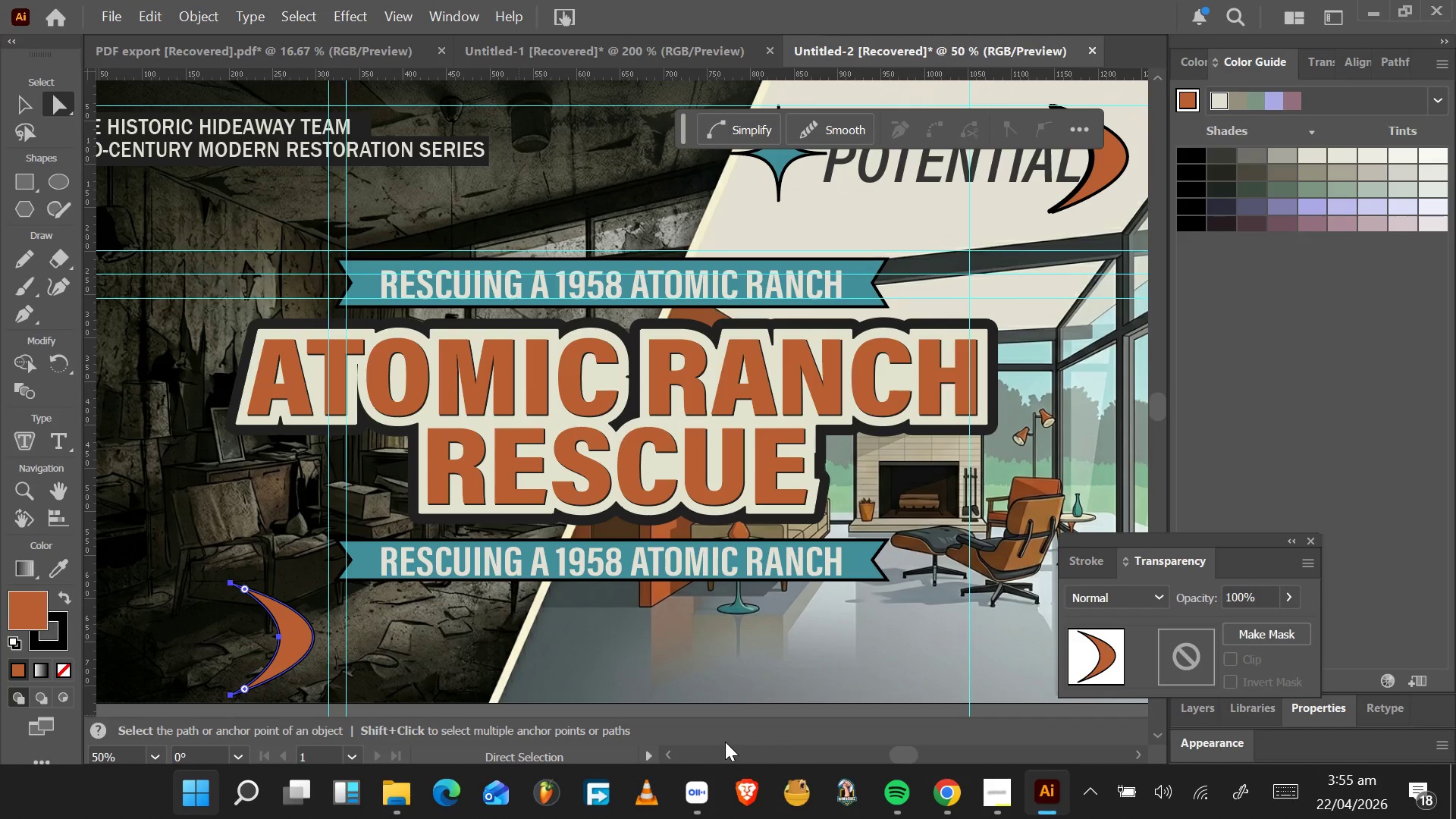 
wait(25.05)
 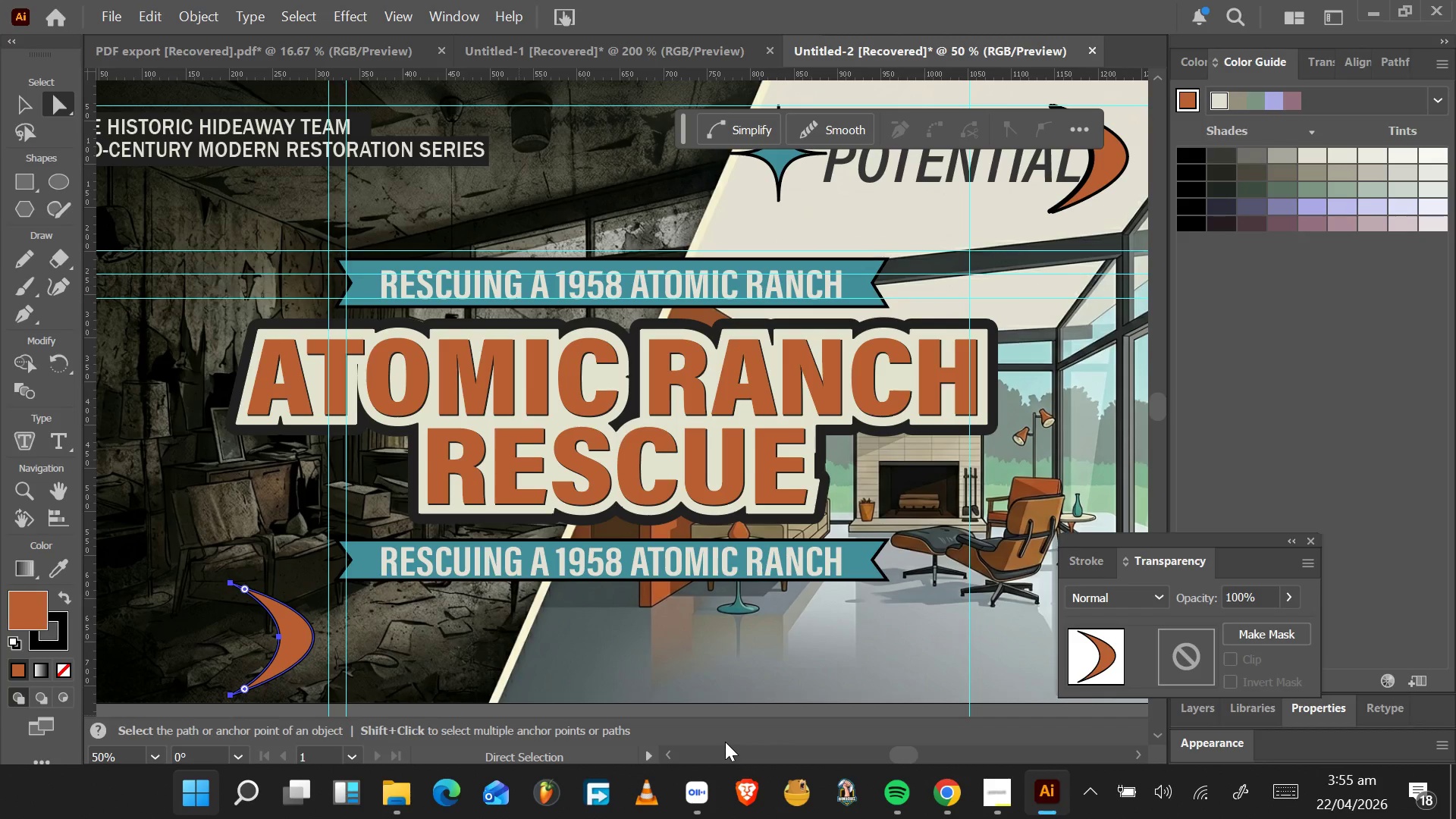 
double_click([58, 640])
 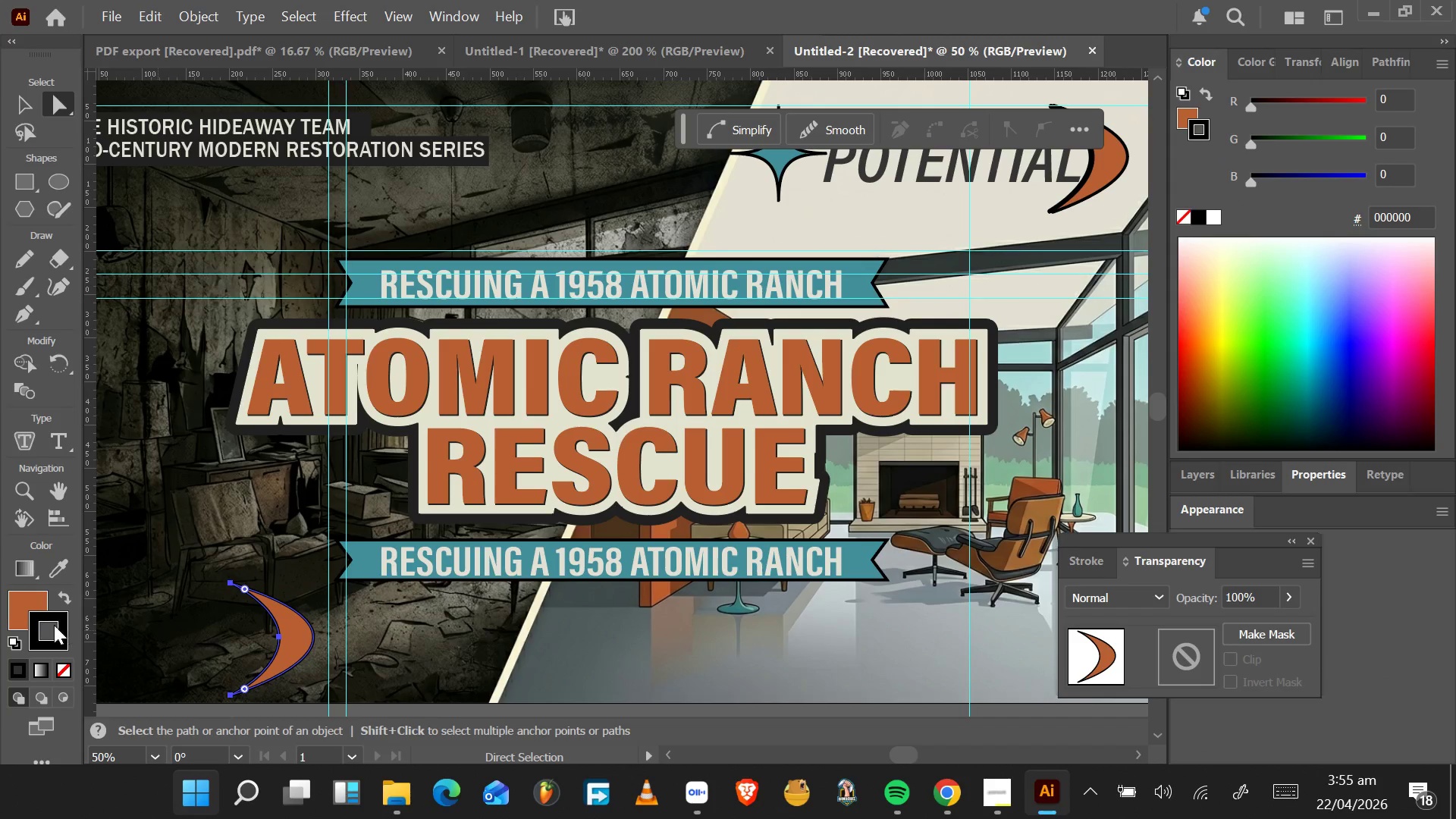 
double_click([57, 625])
 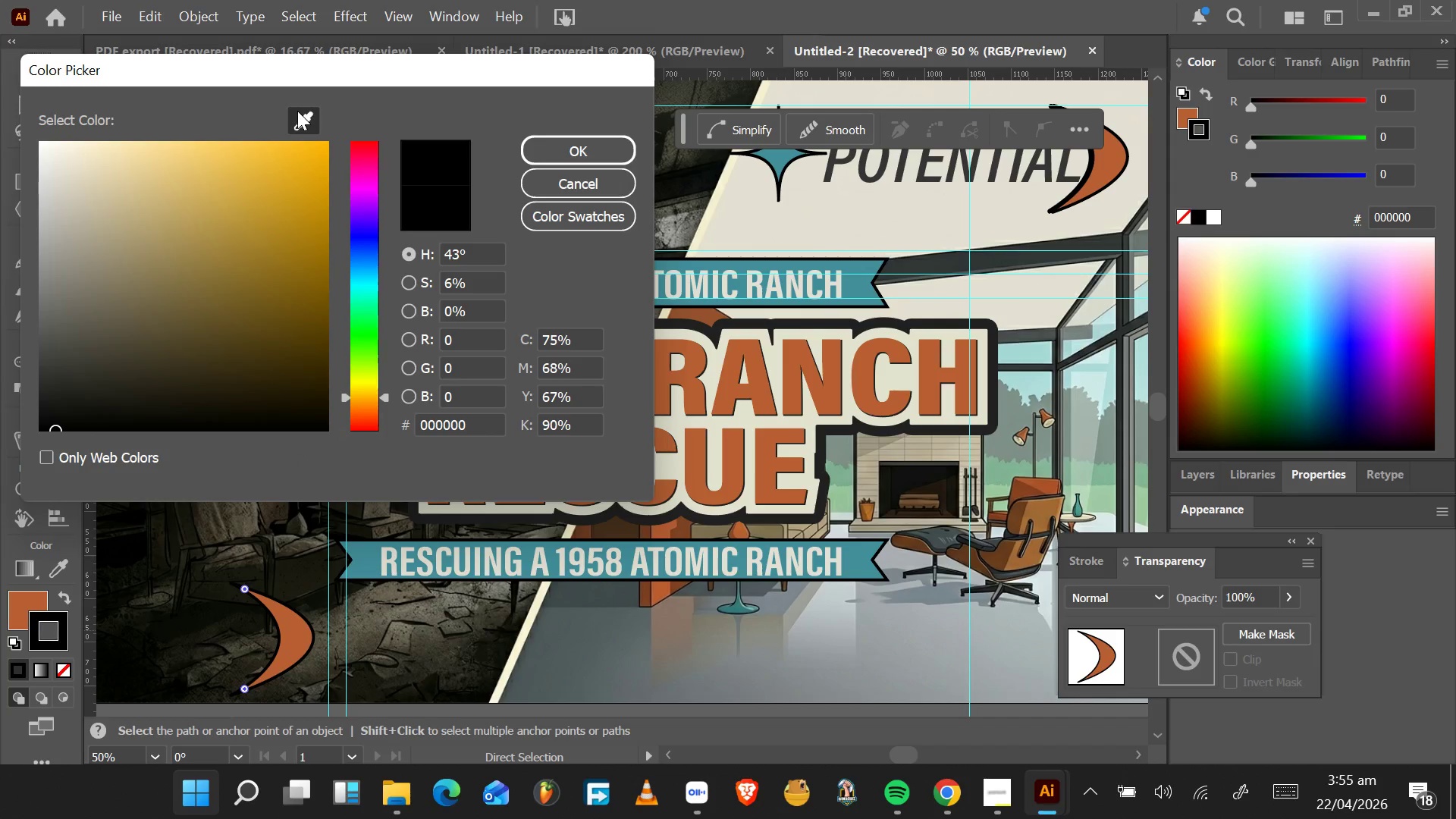 
left_click([747, 220])
 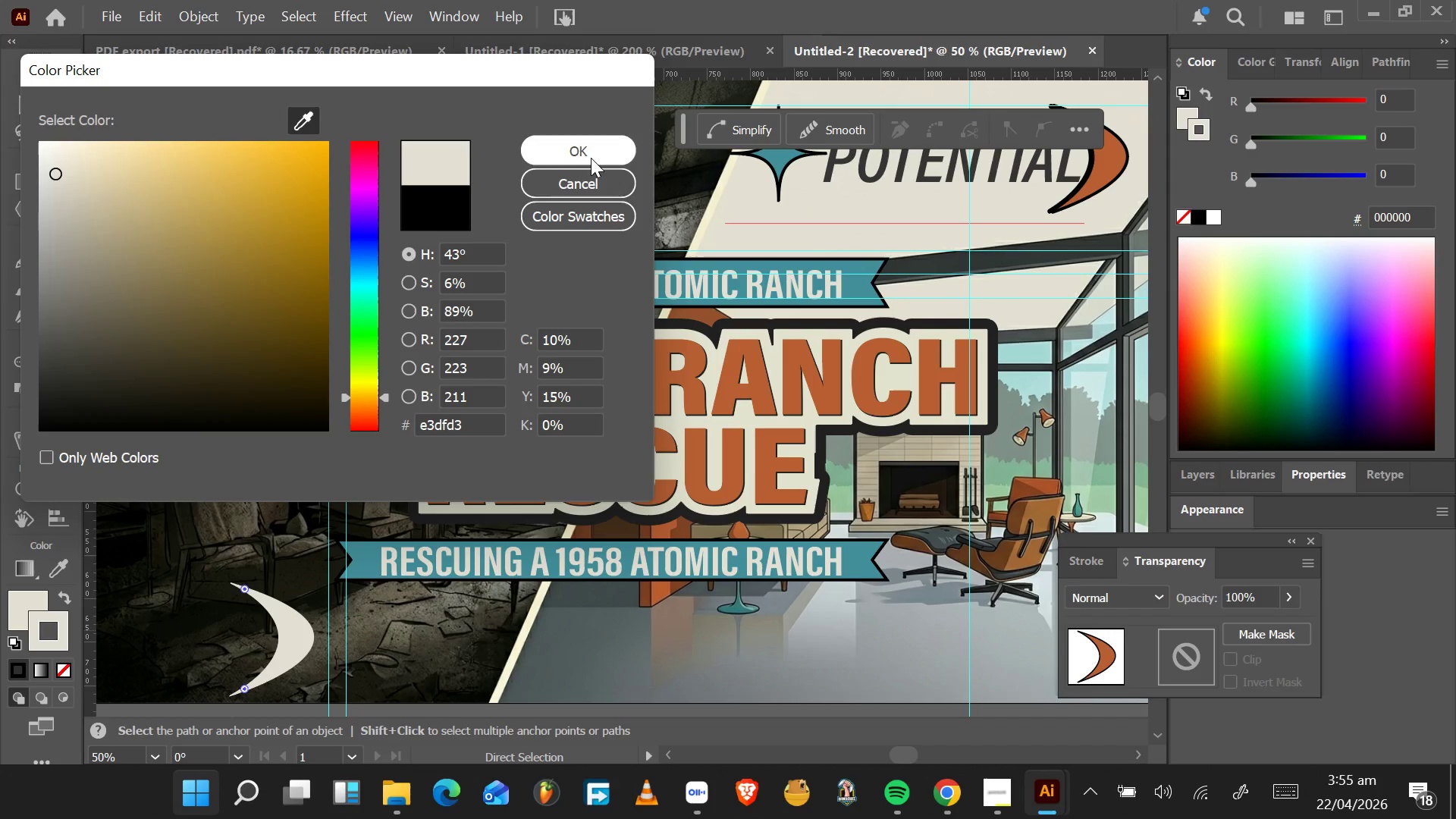 
left_click([591, 158])
 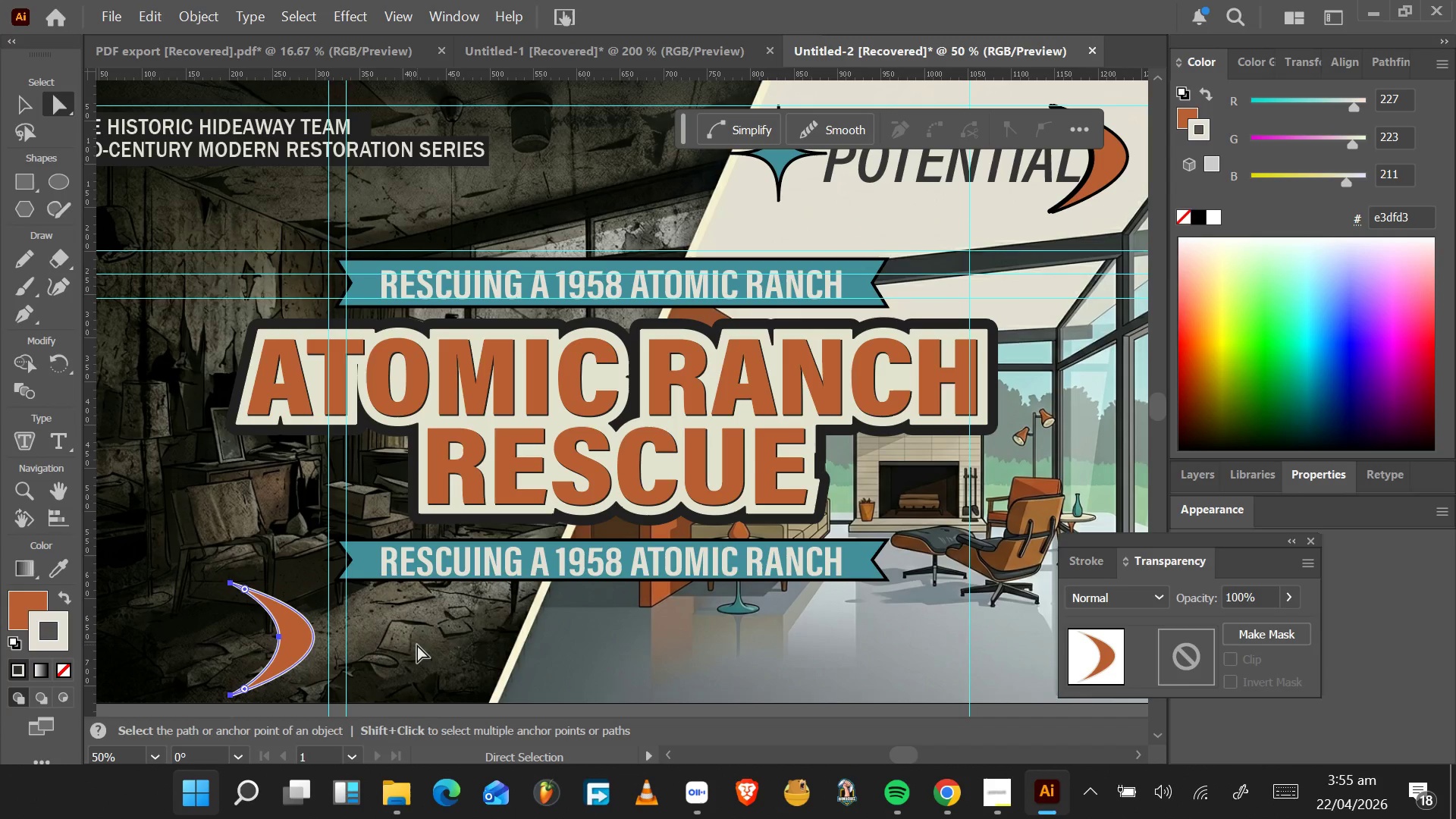 
wait(8.72)
 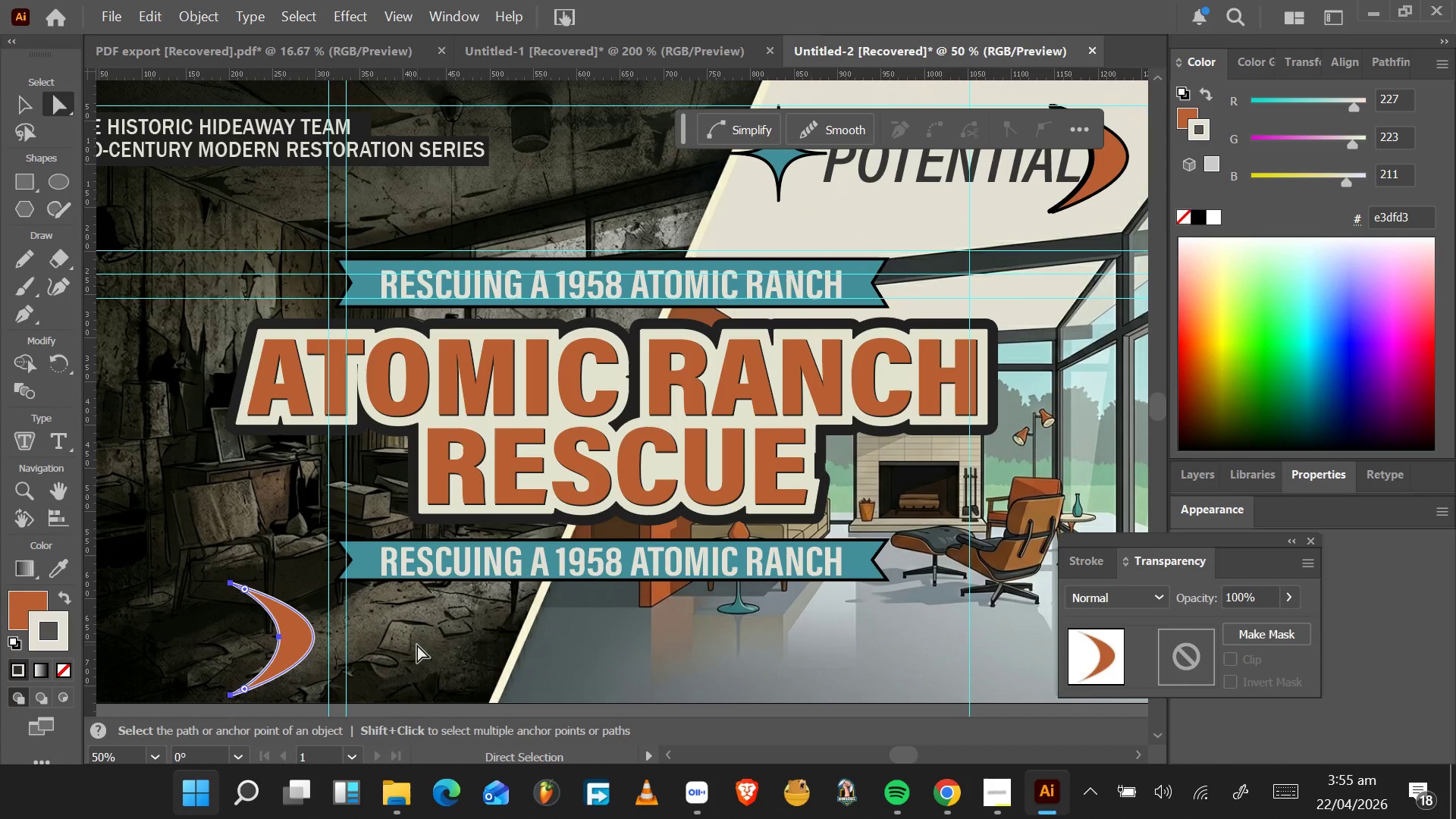 
key(V)
 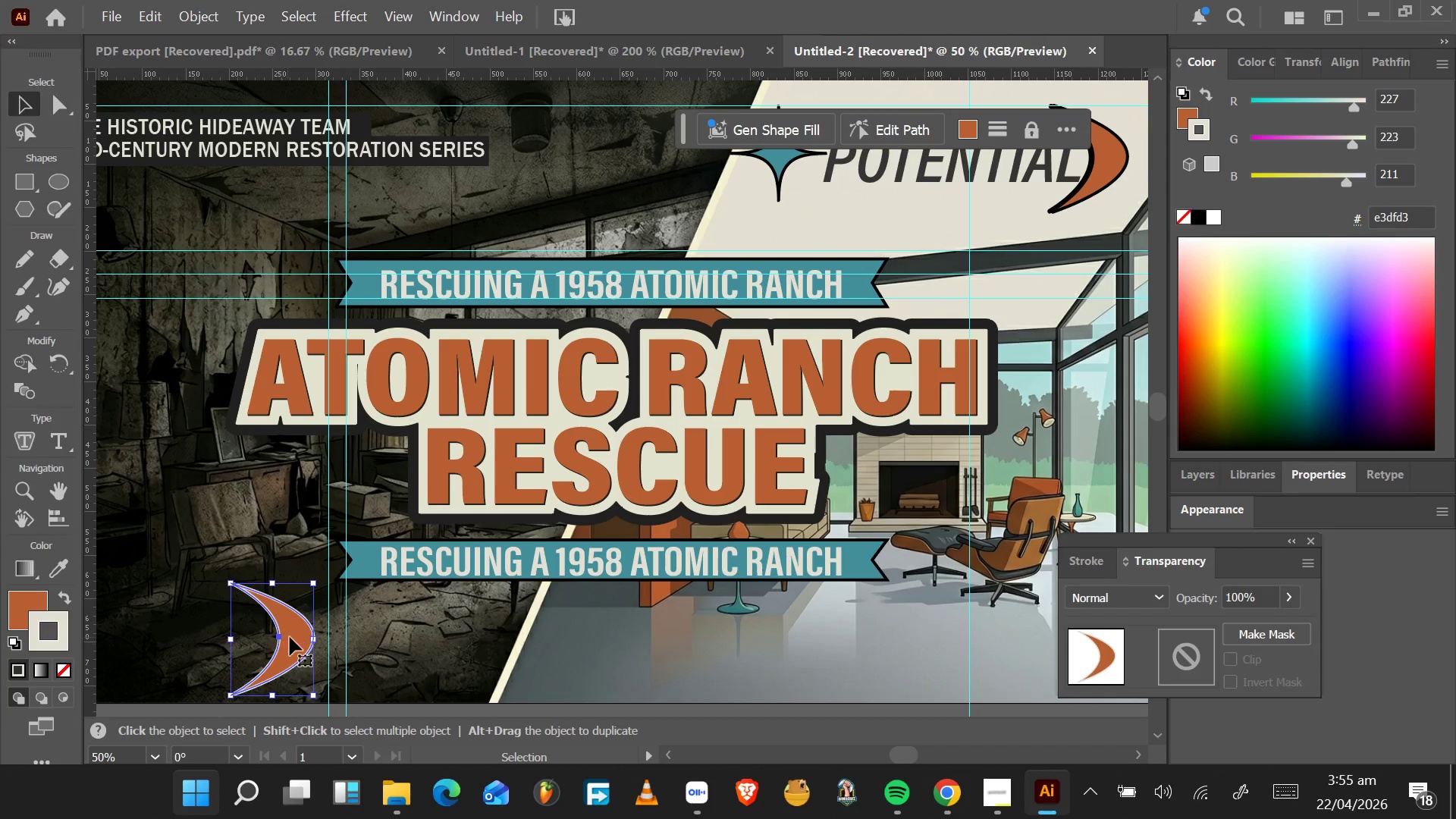 
left_click_drag(start_coordinate=[311, 635], to_coordinate=[332, 626])
 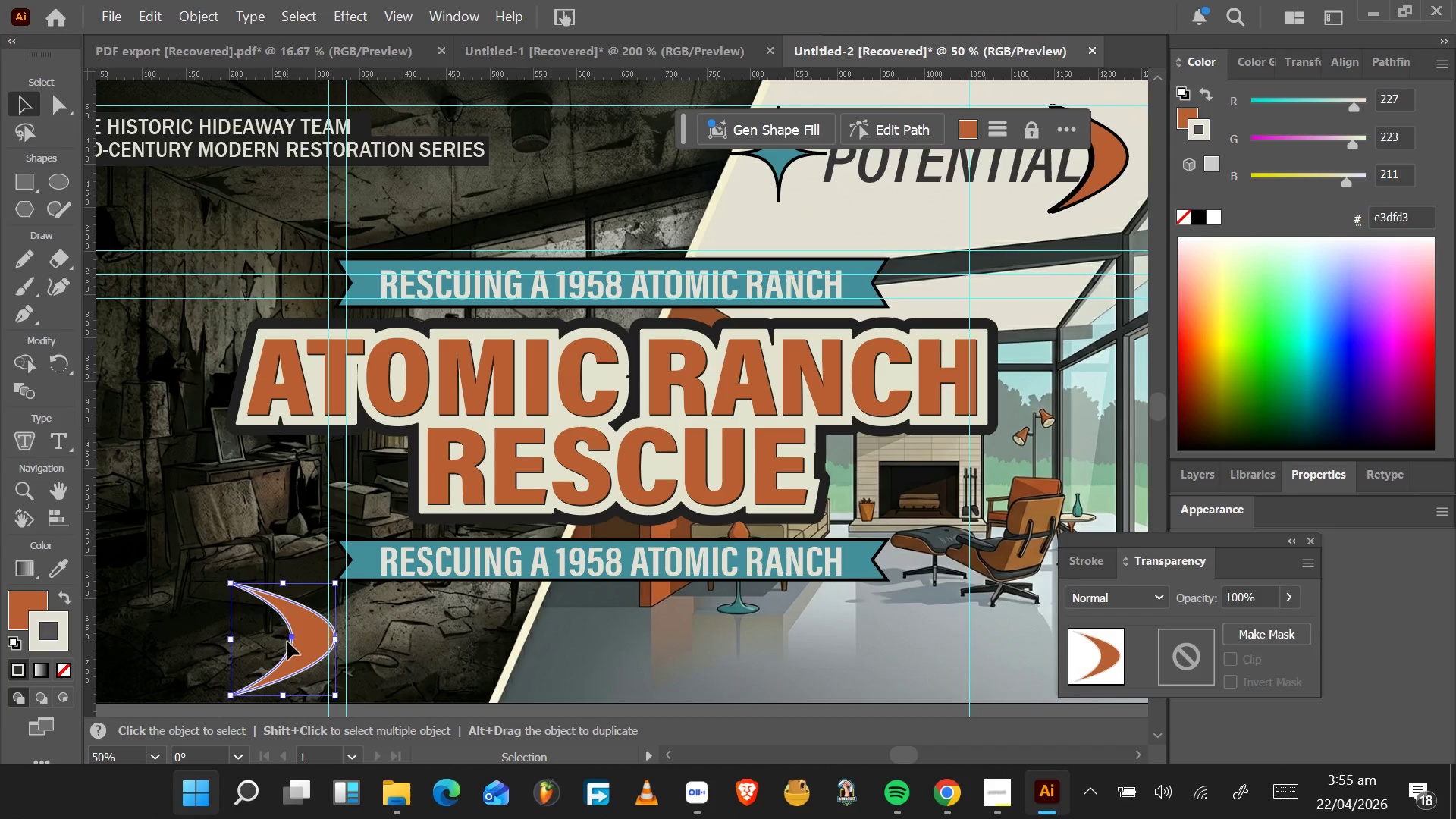 
double_click([292, 639])
 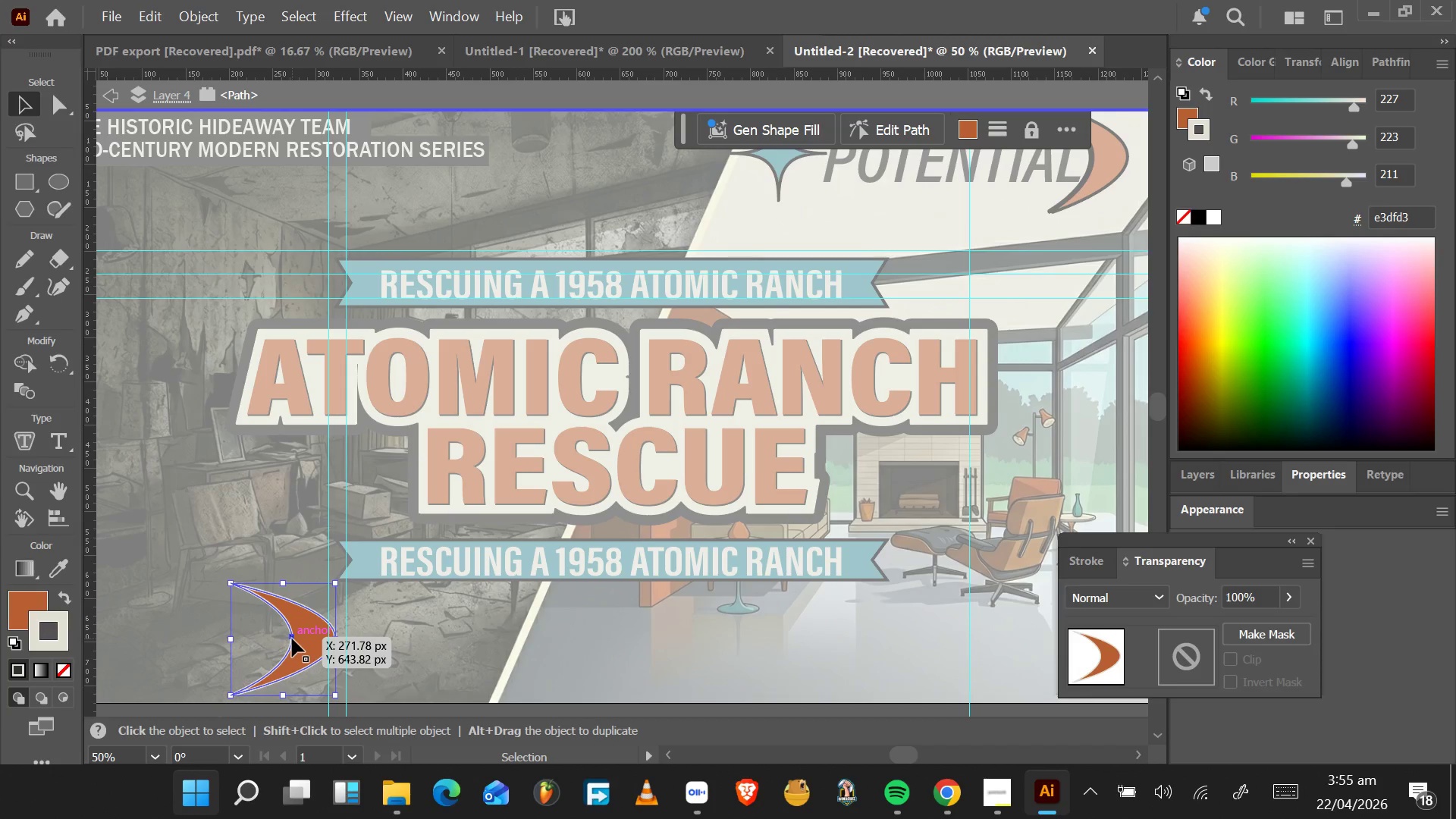 
key(A)
 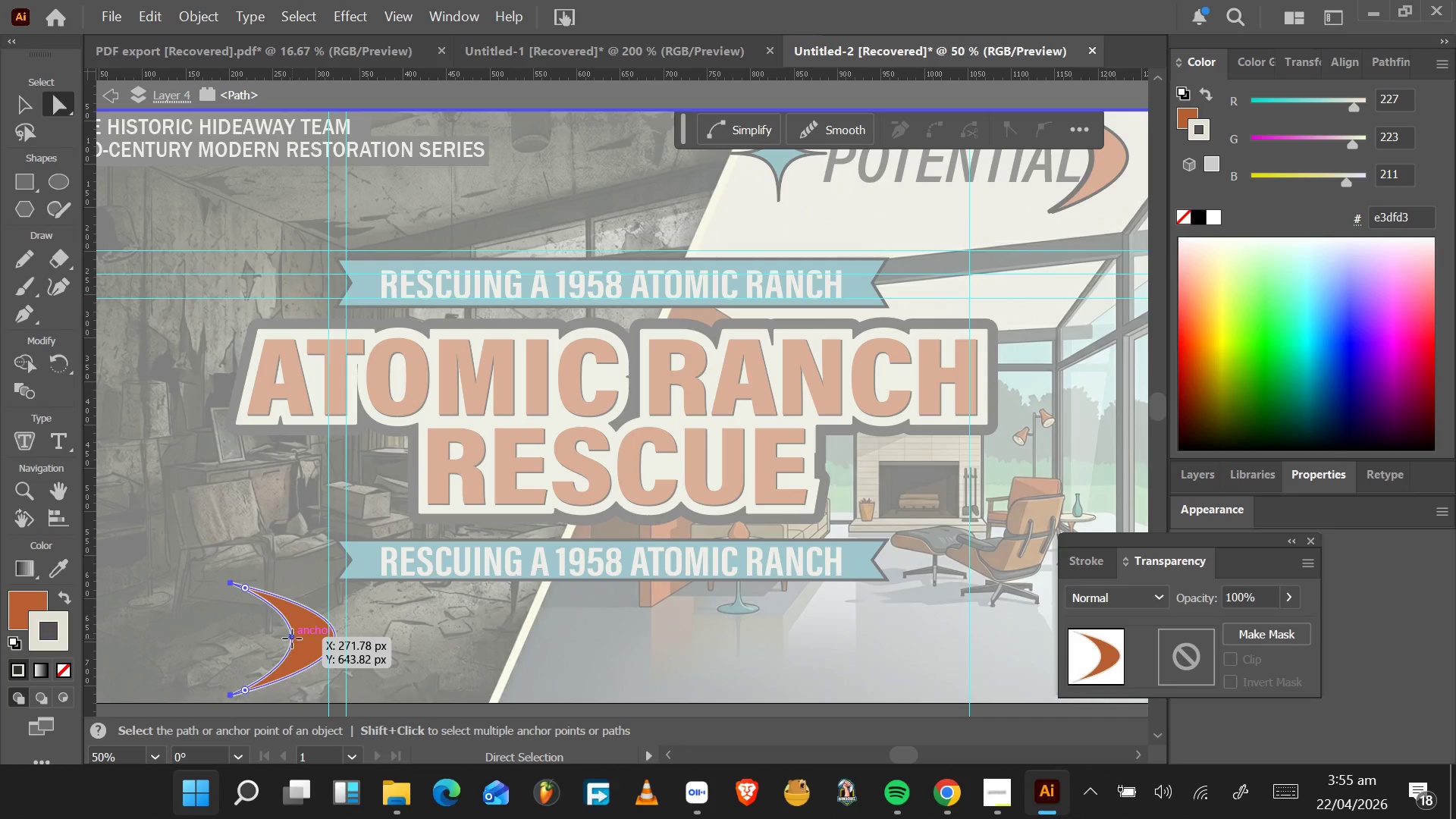 
left_click([292, 639])
 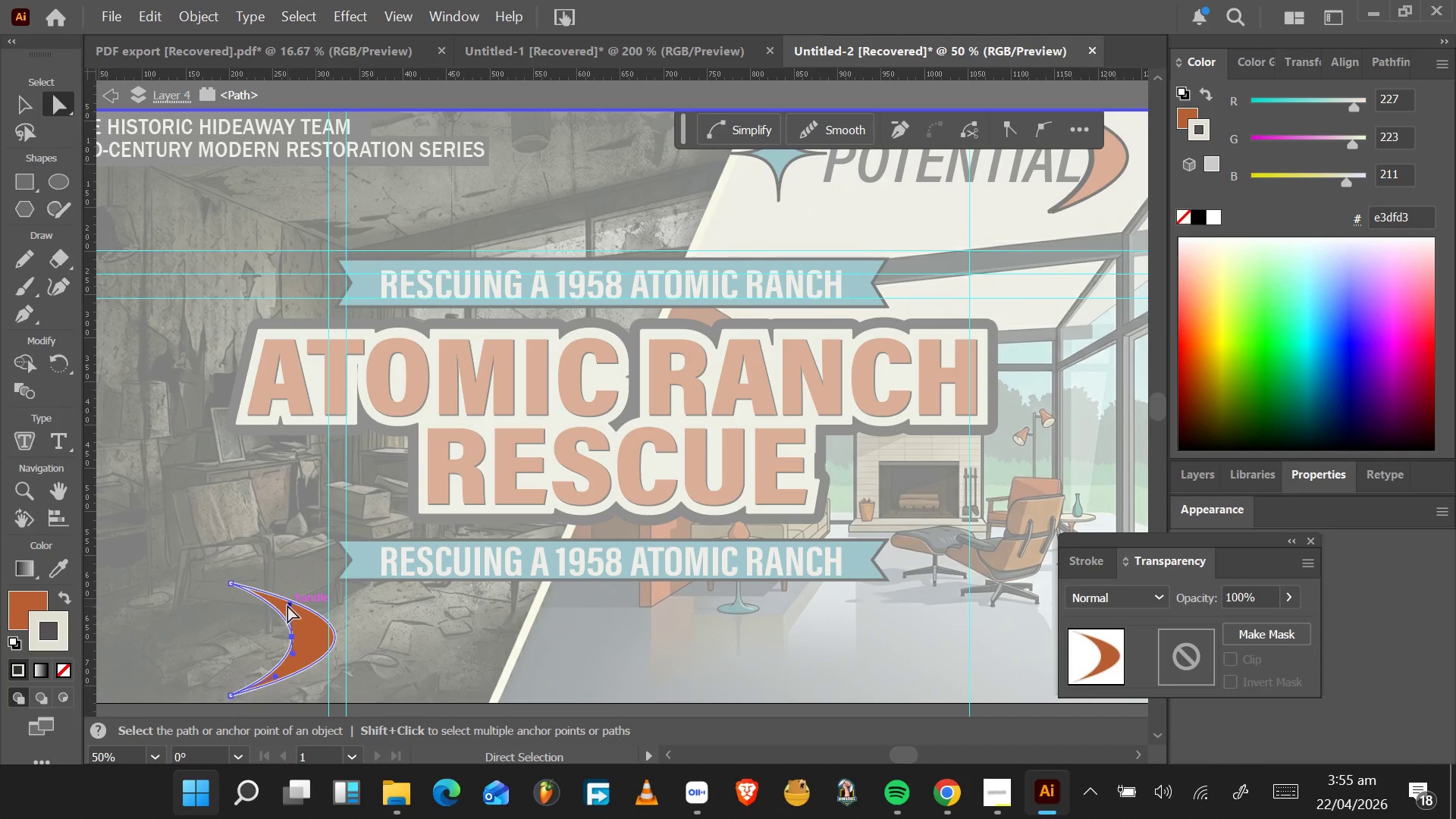 
wait(5.19)
 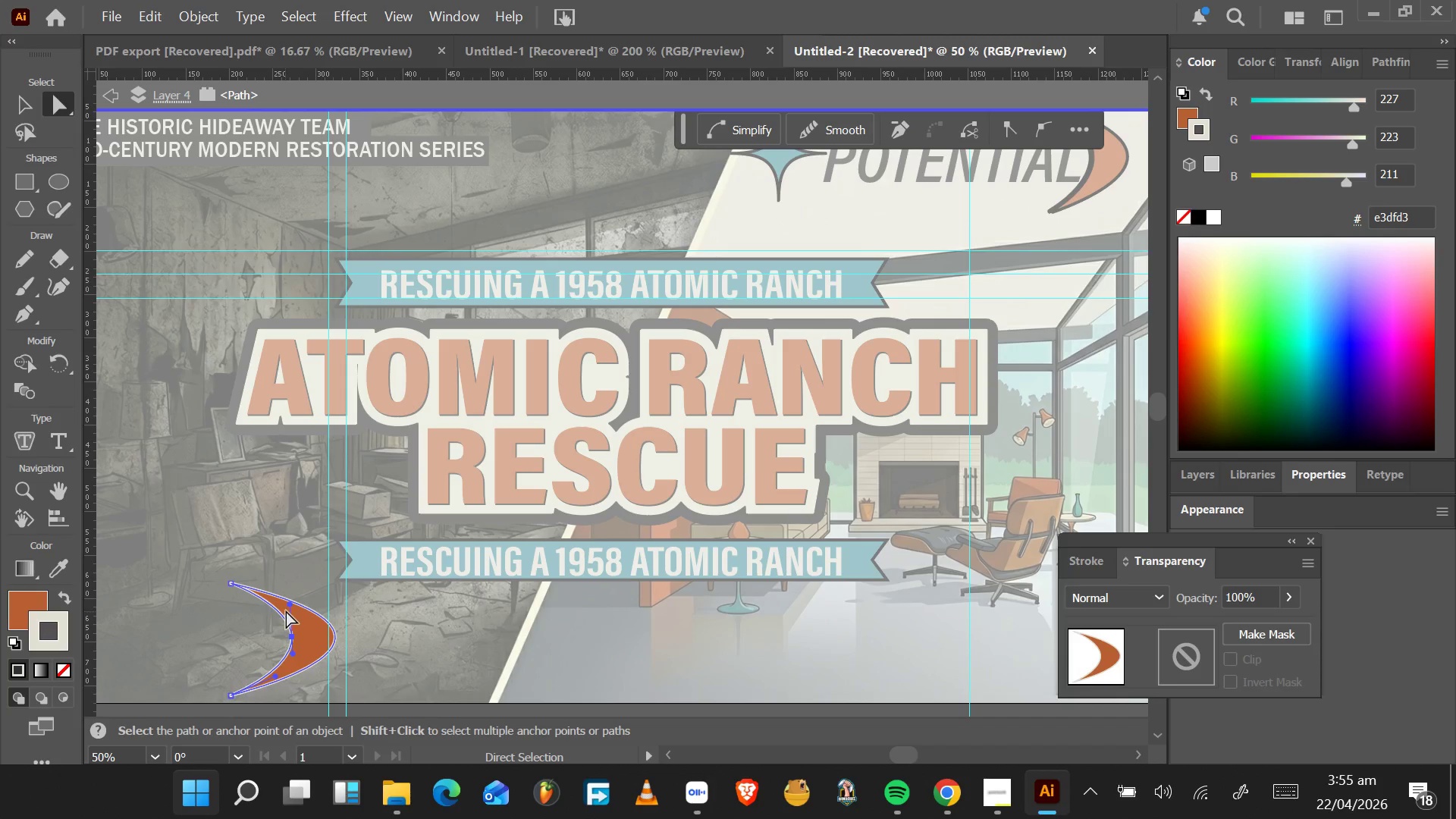 
left_click_drag(start_coordinate=[288, 604], to_coordinate=[272, 606])
 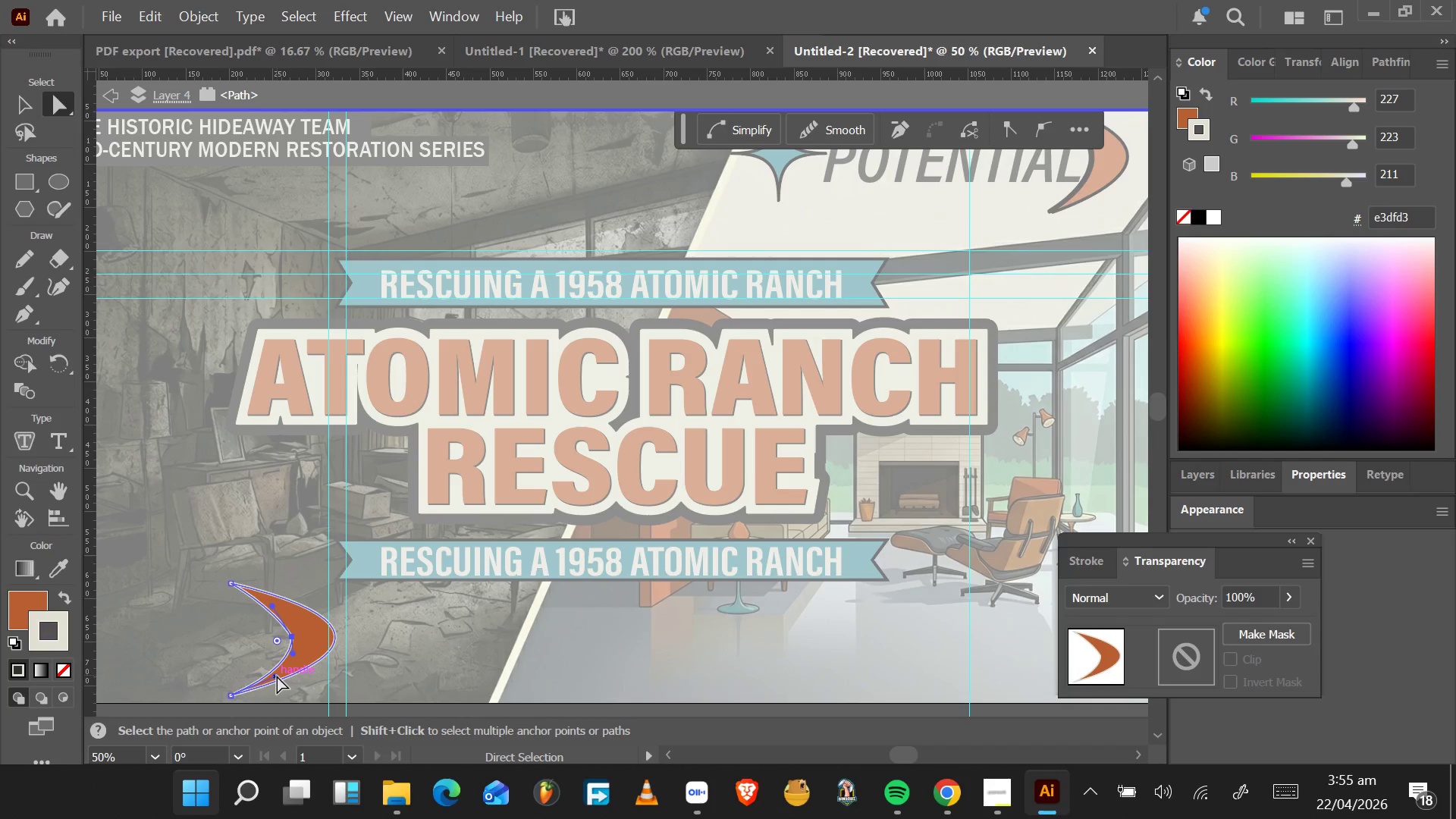 
left_click_drag(start_coordinate=[277, 676], to_coordinate=[266, 665])
 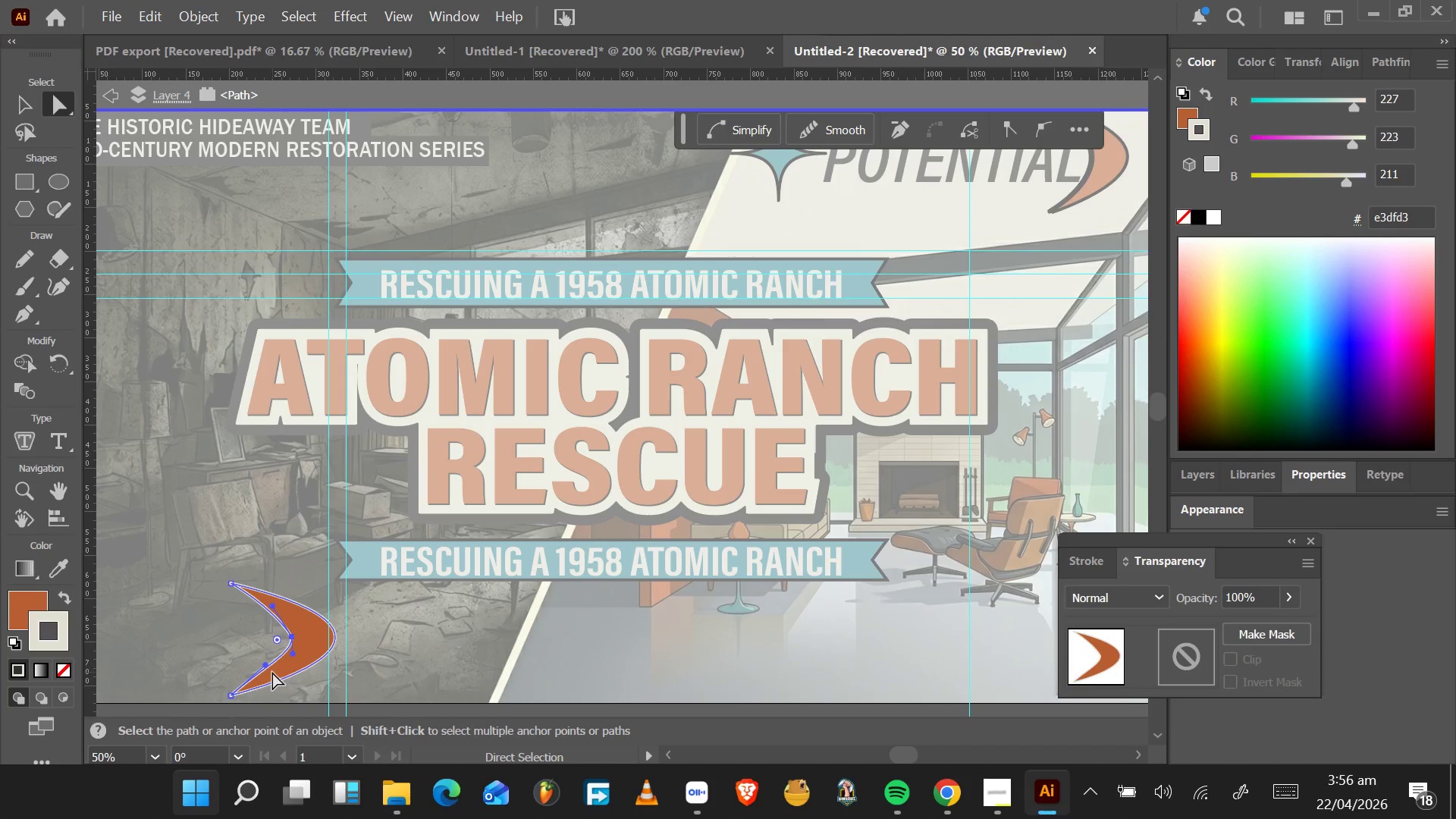 
key(Control+Break)
 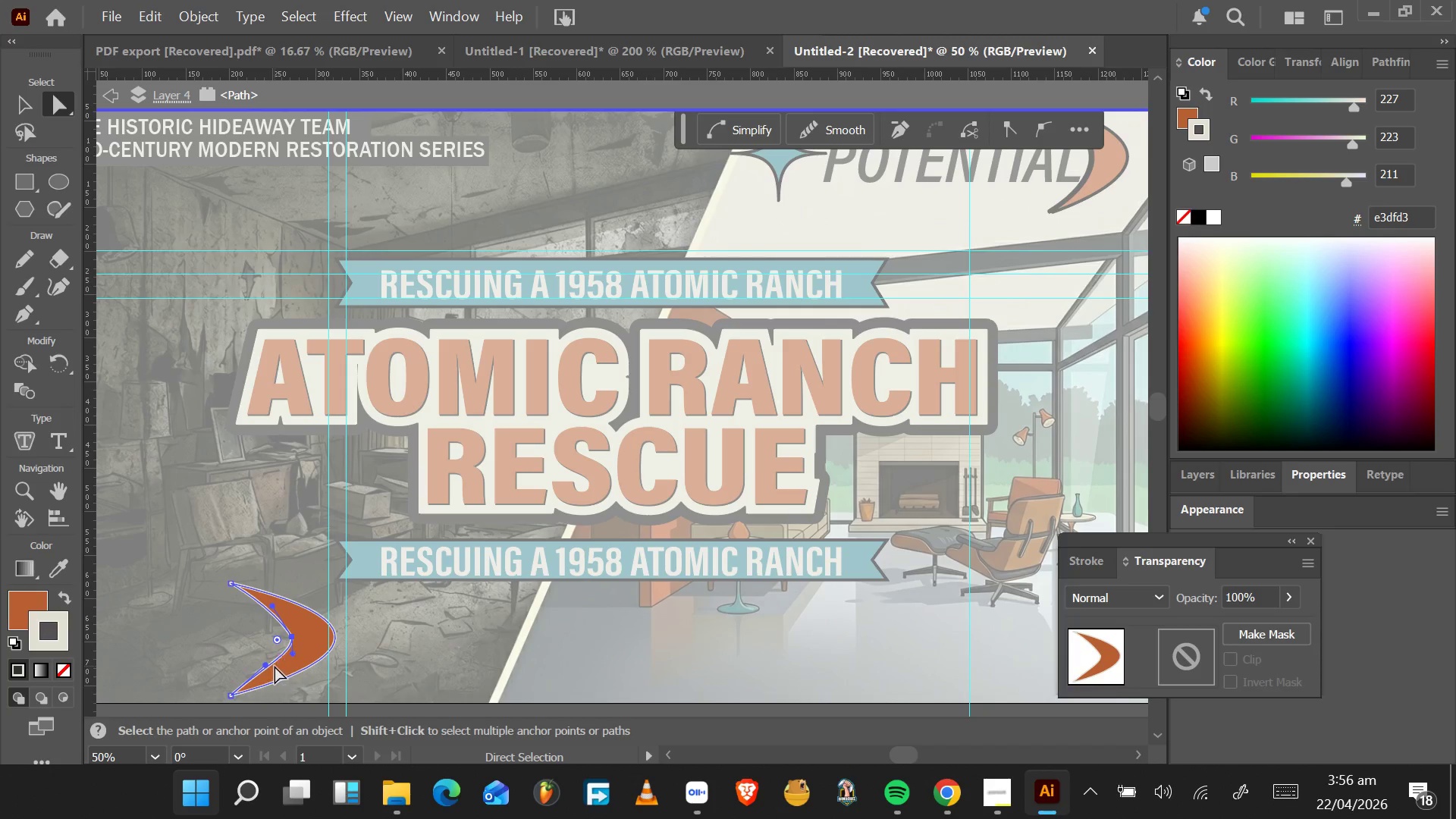 
key(Control+Z)
 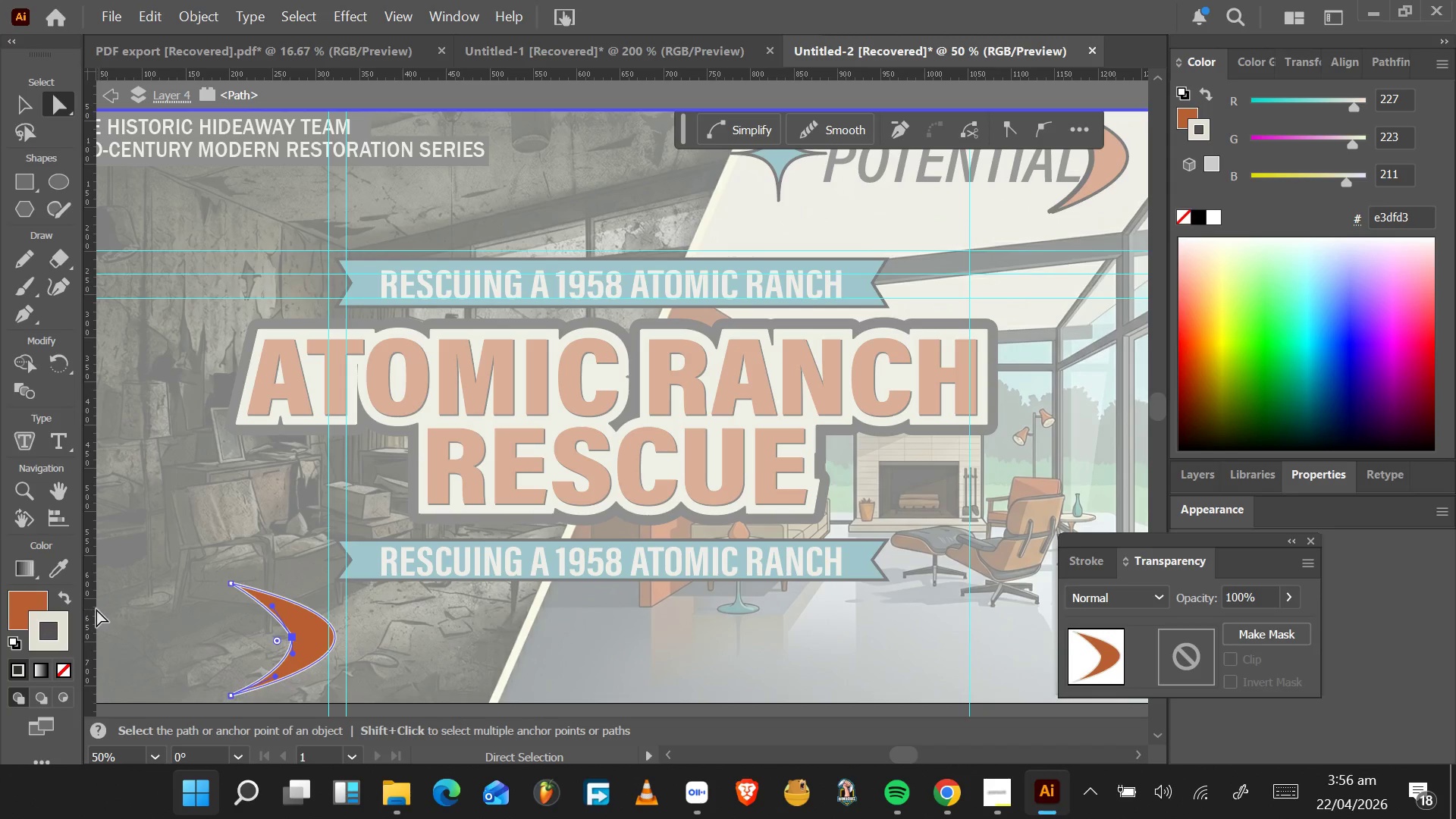 
left_click_drag(start_coordinate=[89, 610], to_coordinate=[269, 605])
 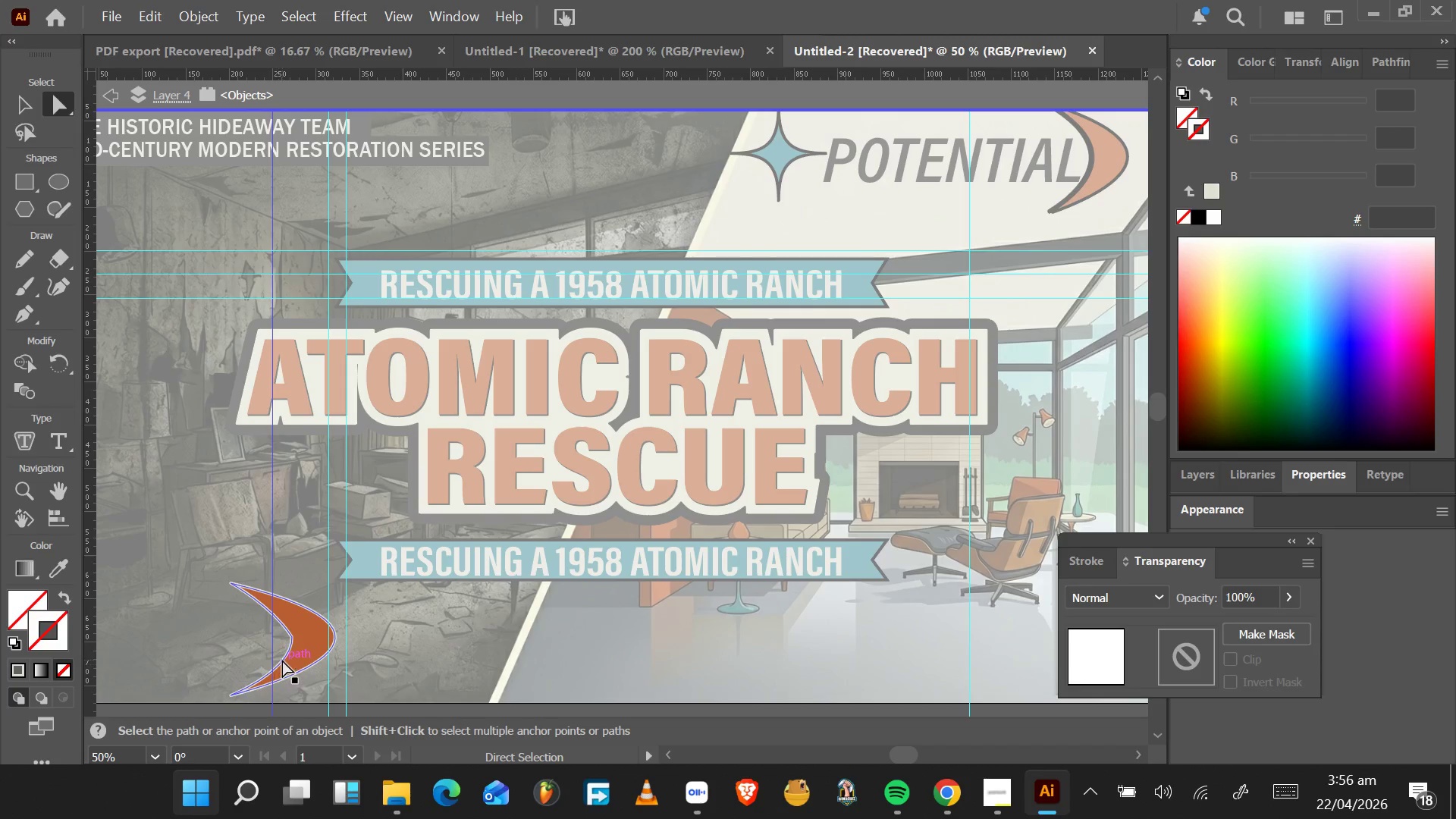 
left_click([282, 660])
 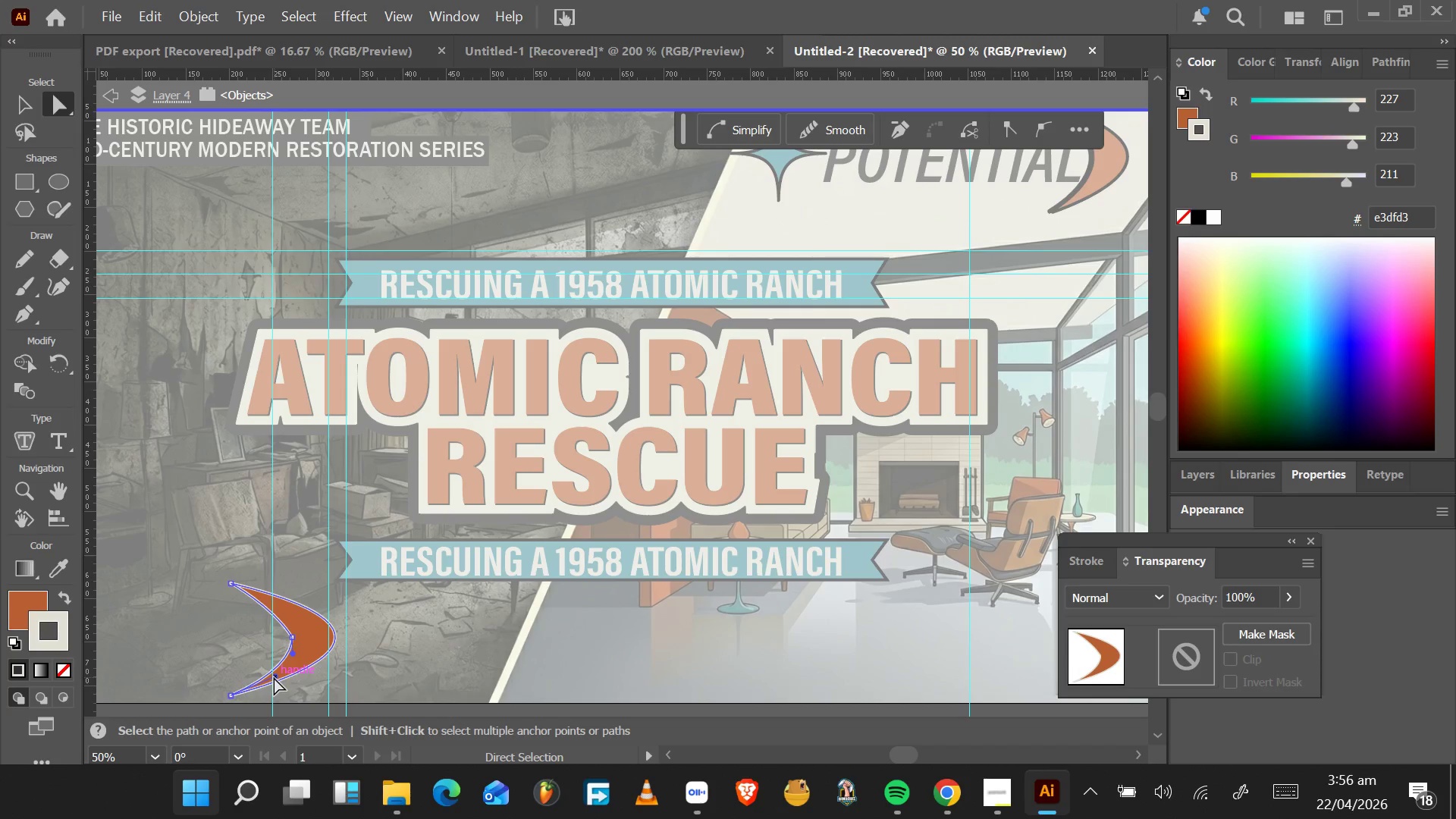 
left_click_drag(start_coordinate=[274, 677], to_coordinate=[271, 665])
 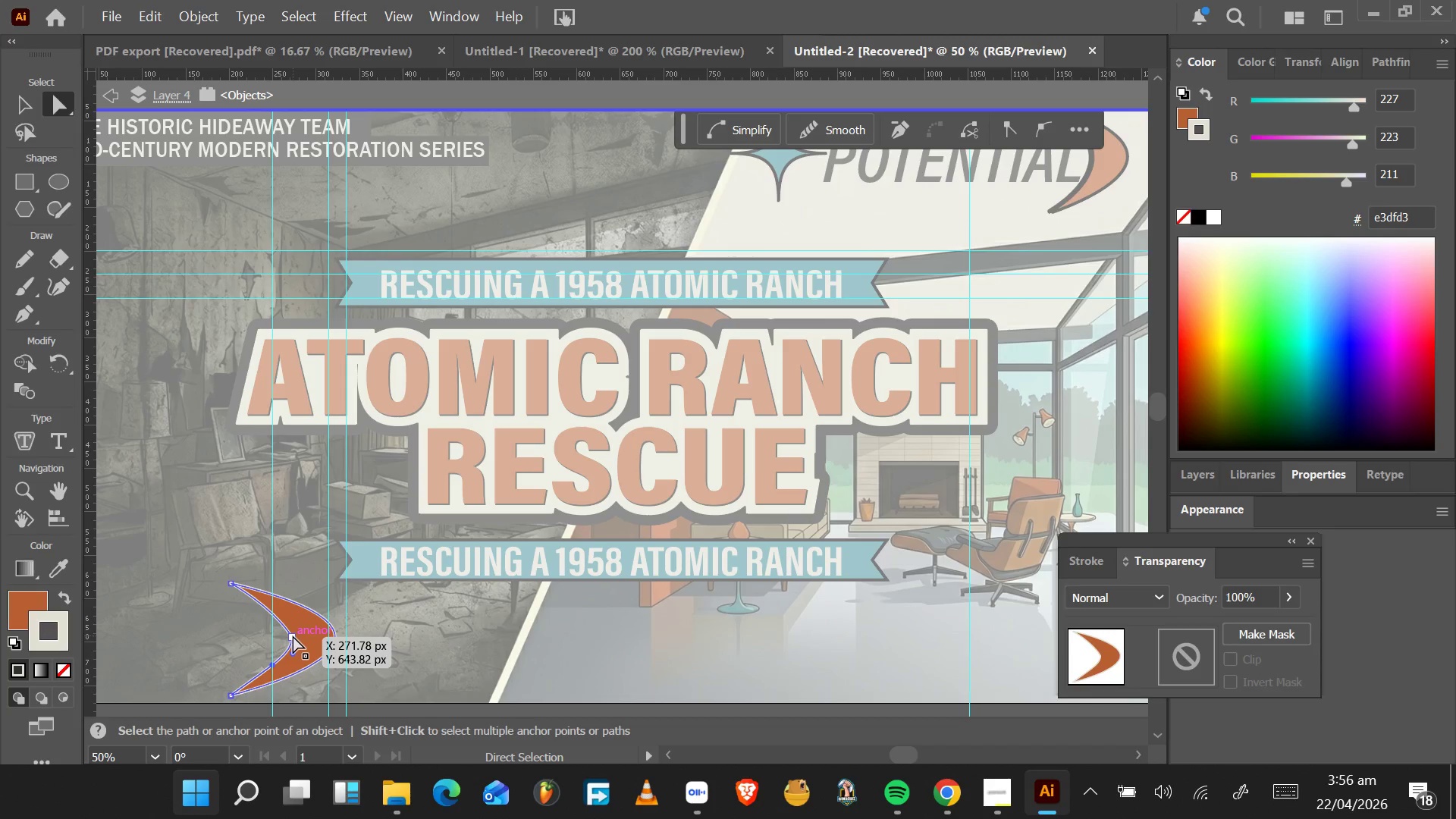 
left_click([293, 635])
 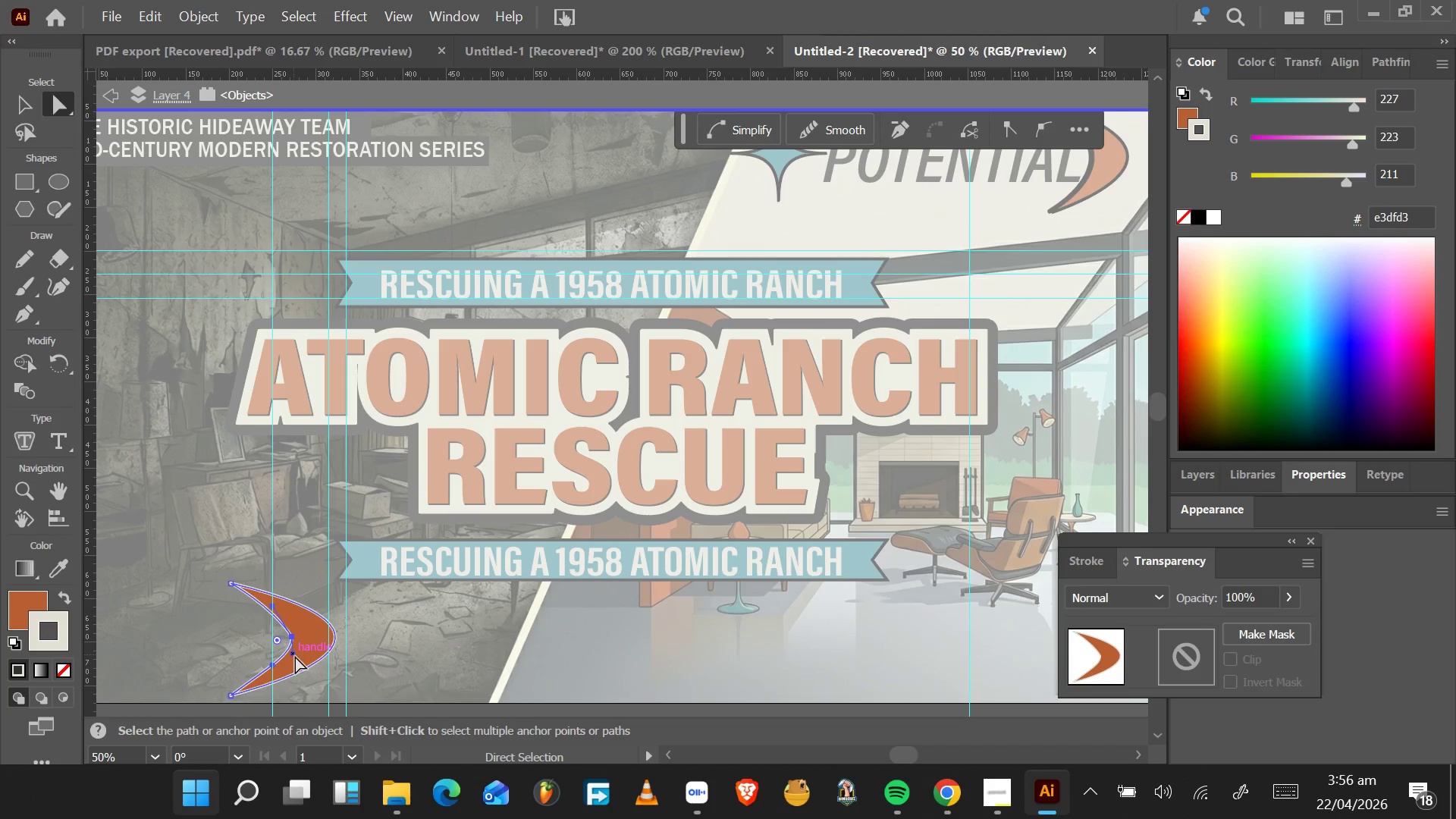 
key(Control+Z)
 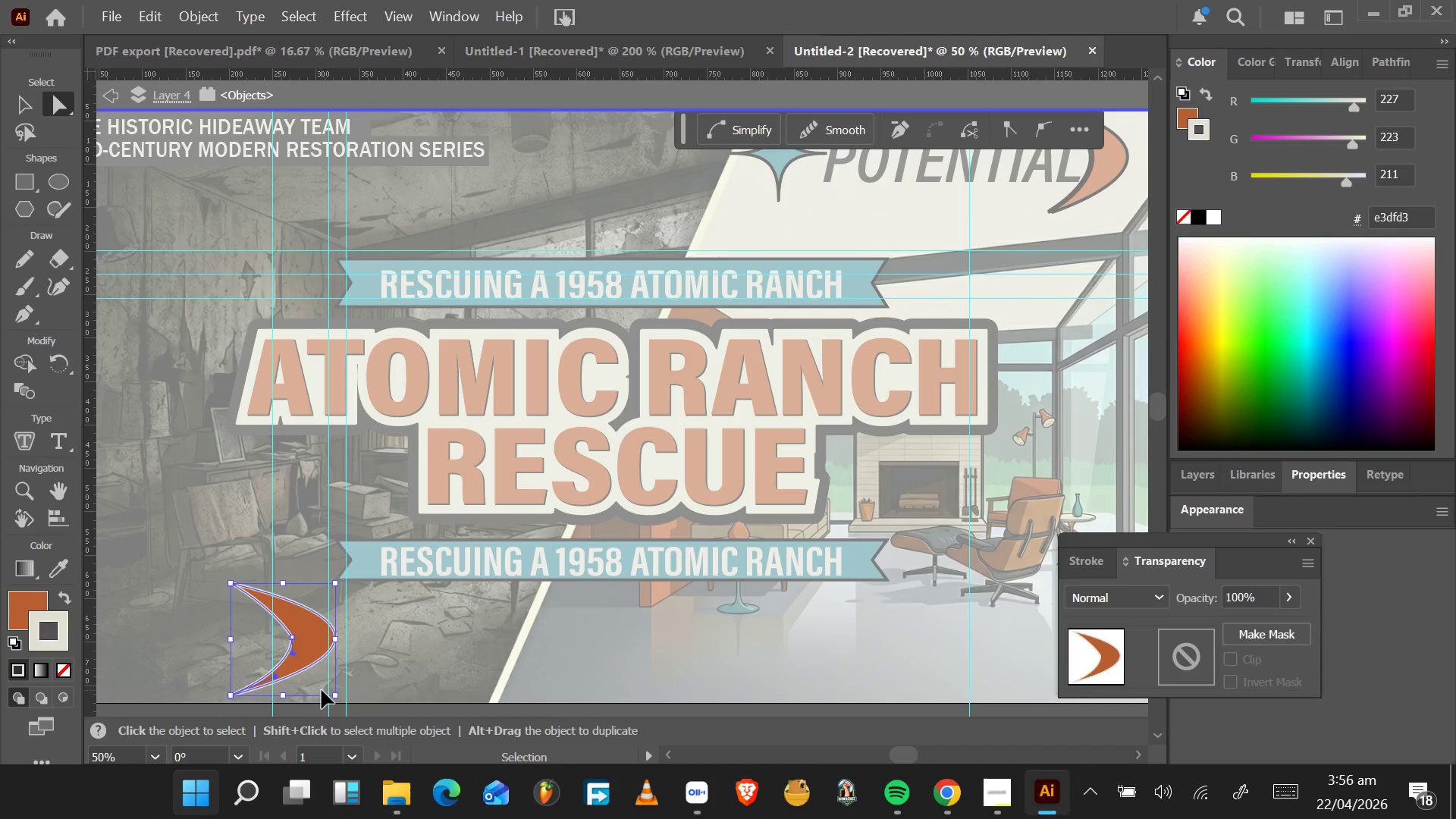 
key(Control+Z)
 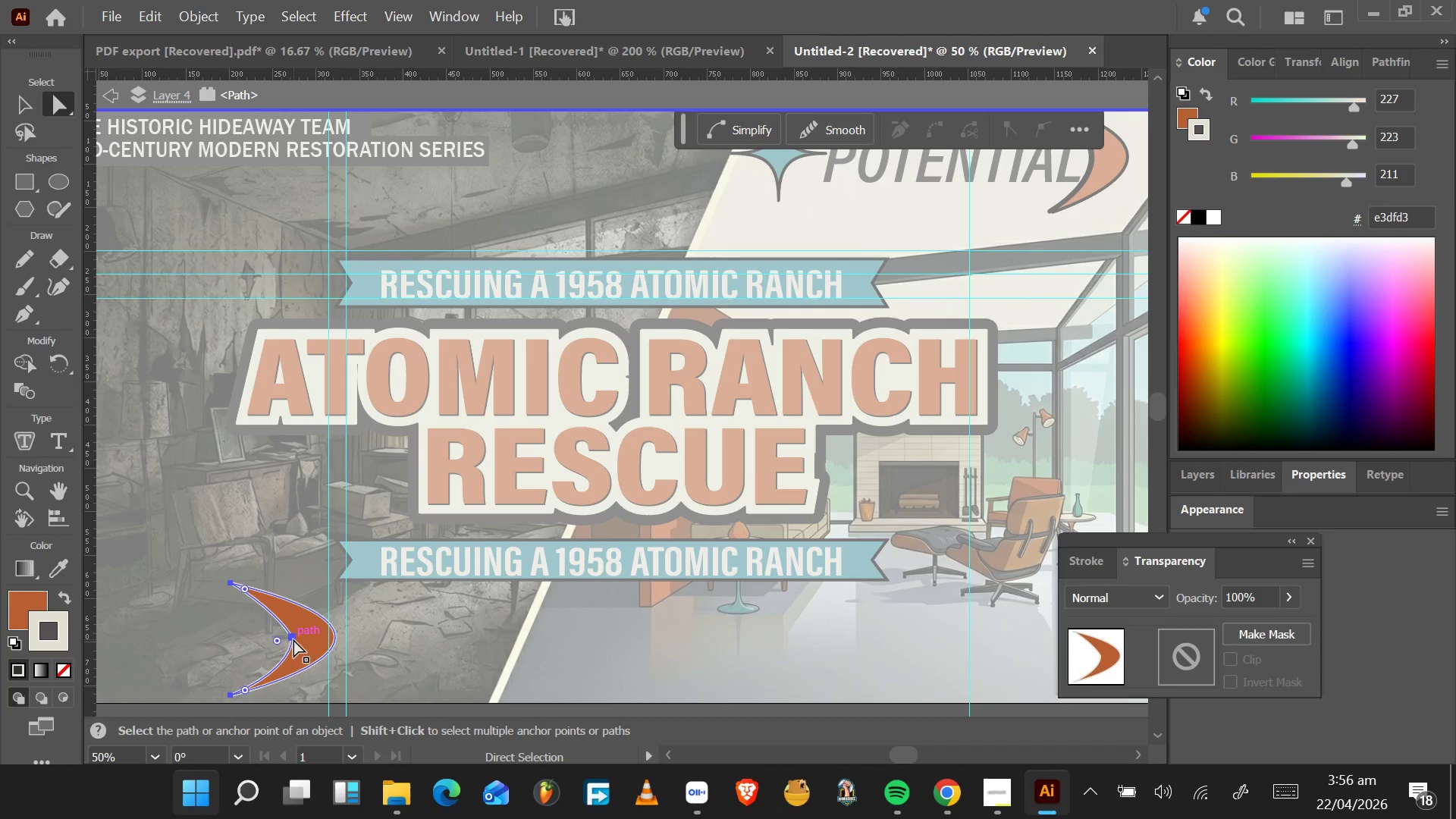 
left_click([293, 639])
 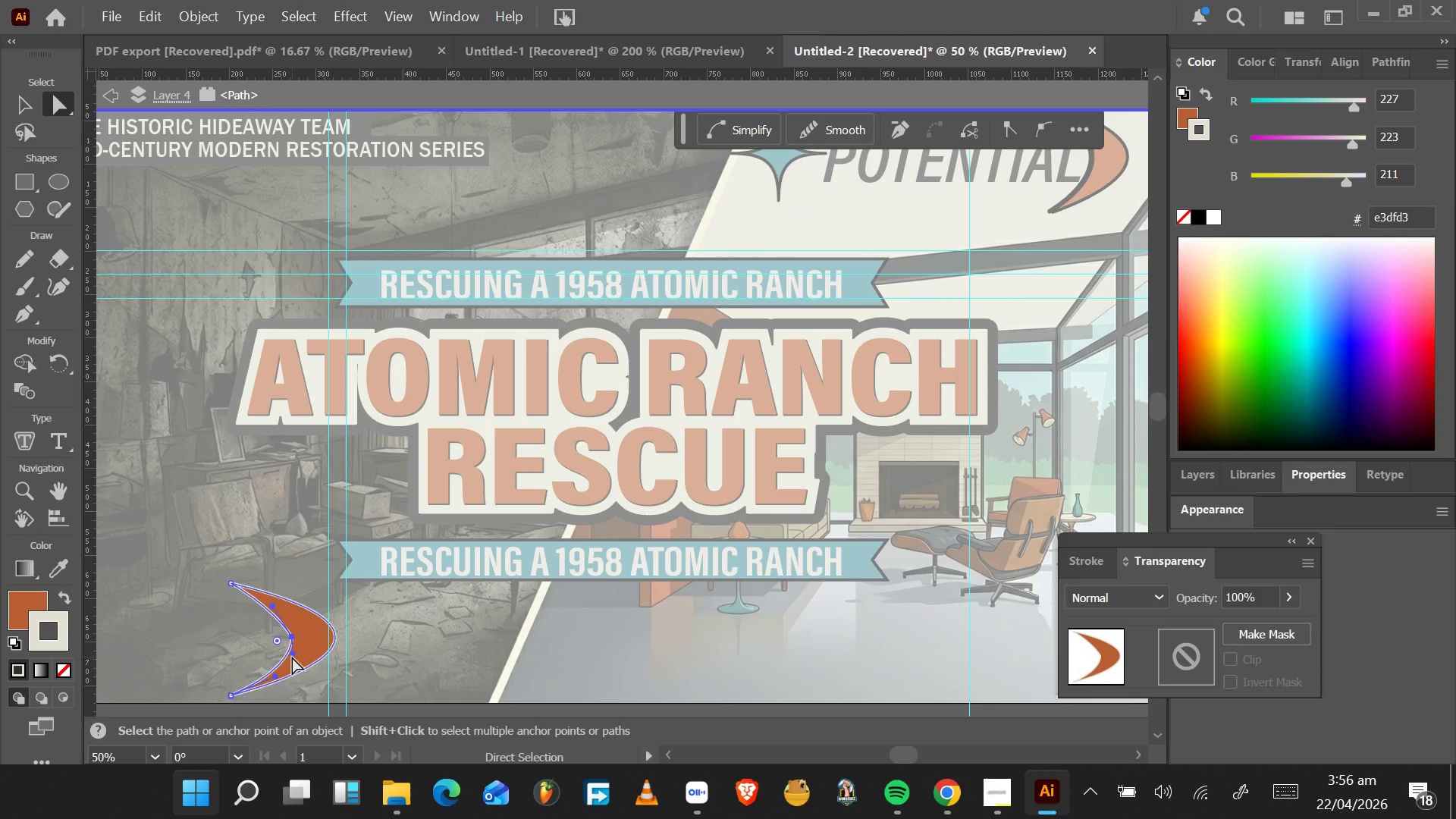 
left_click_drag(start_coordinate=[292, 656], to_coordinate=[271, 656])
 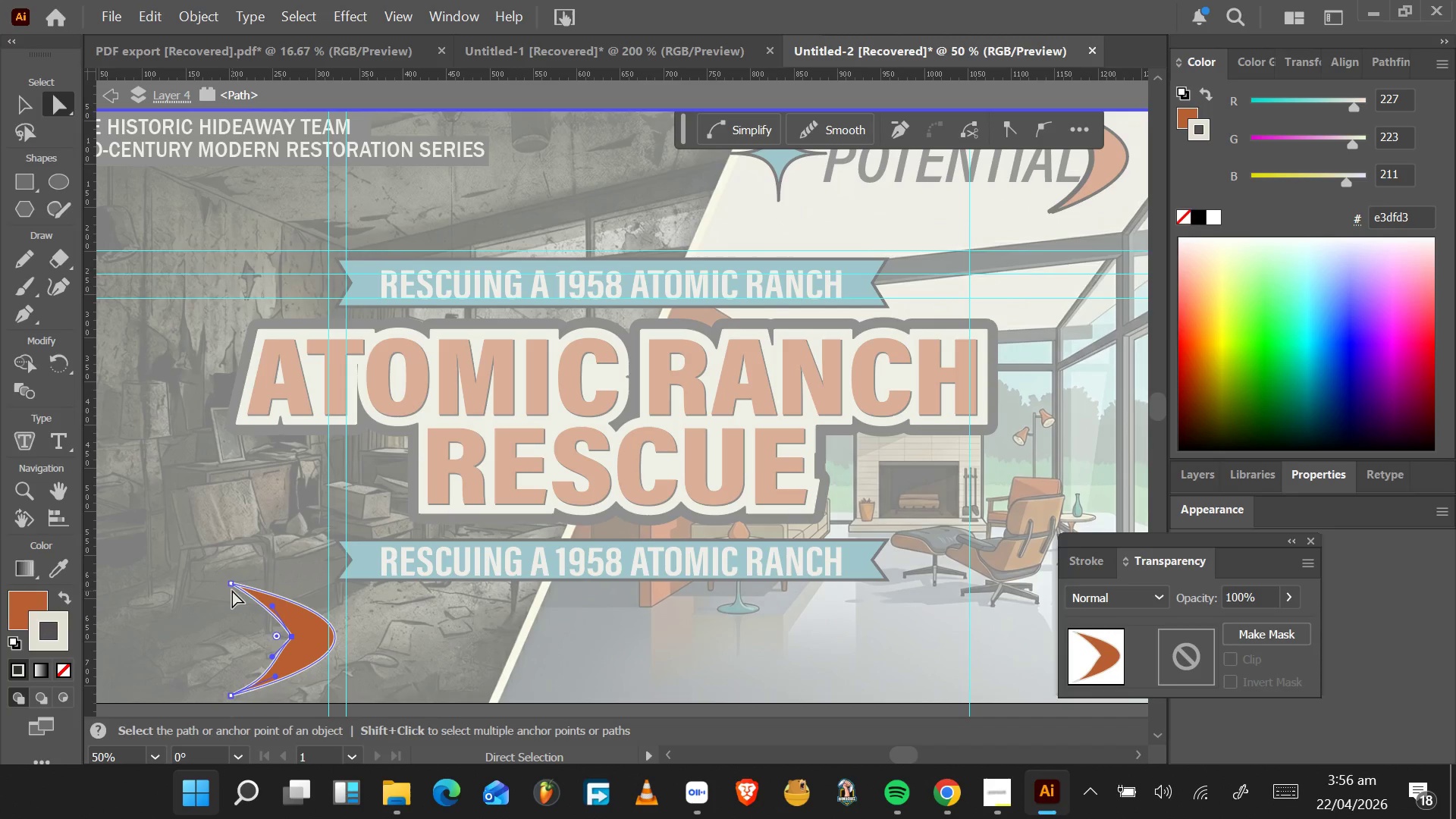 
left_click([231, 585])
 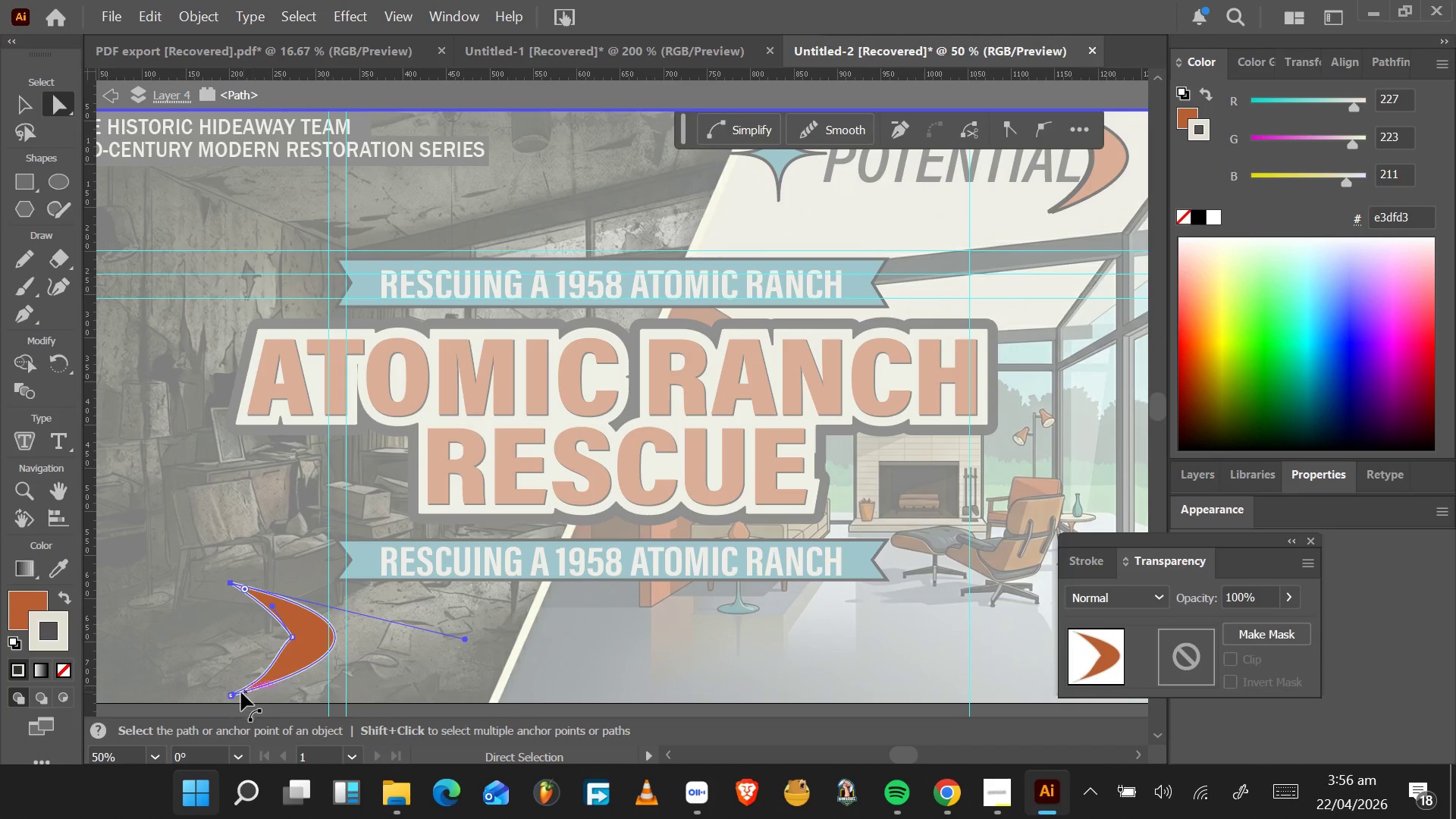 
left_click([231, 694])
 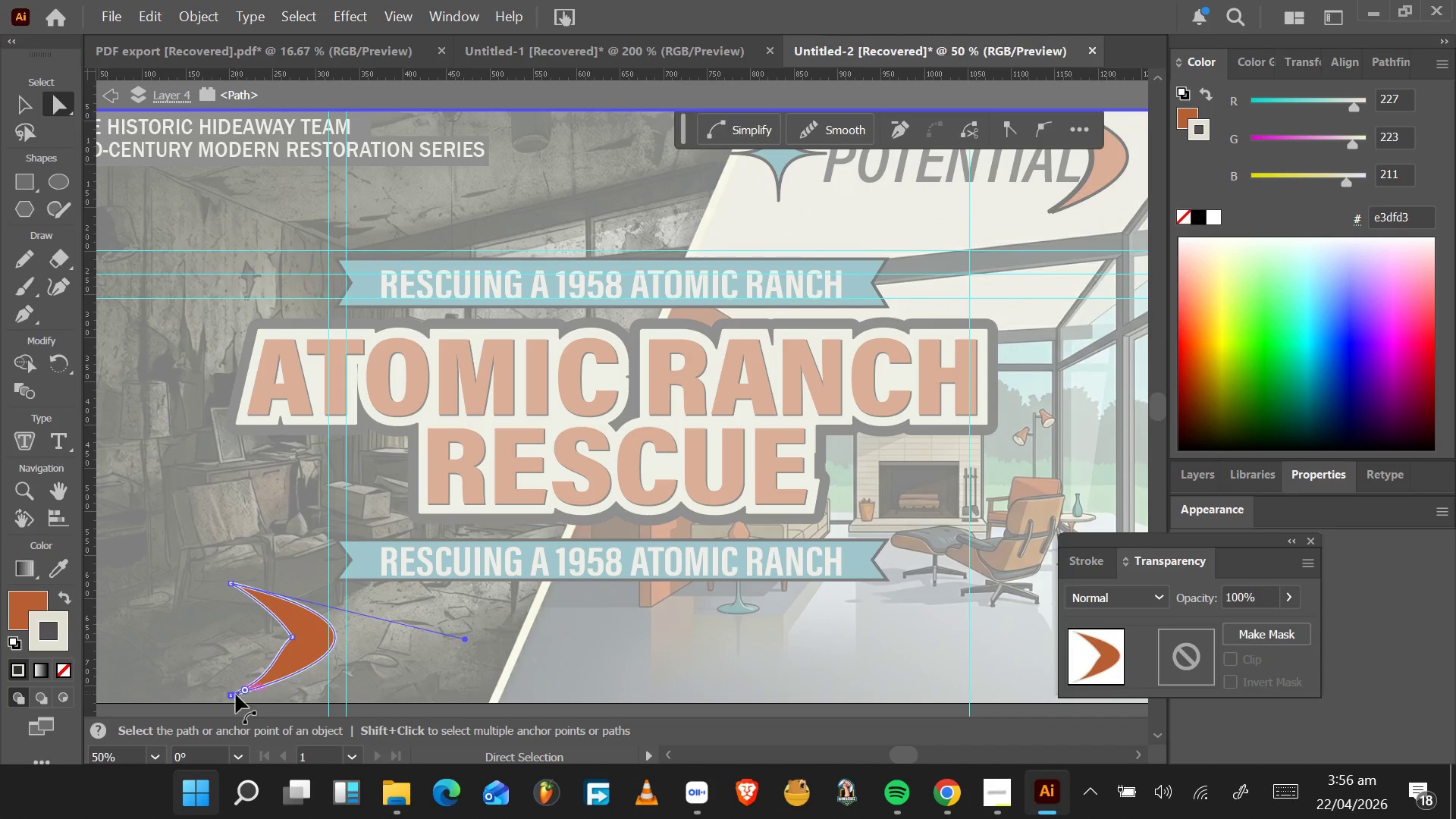 
left_click([234, 695])
 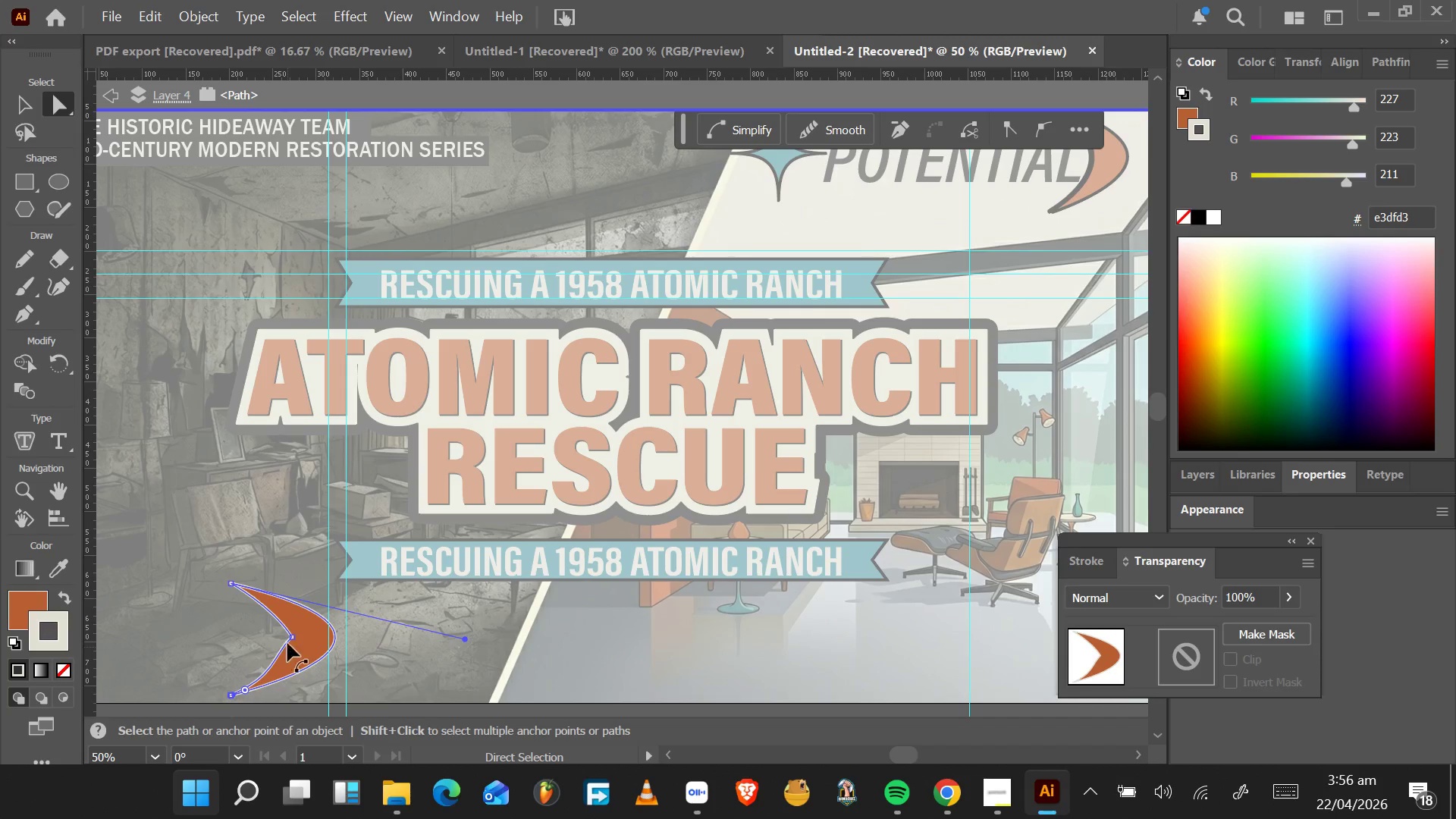 
left_click([290, 636])
 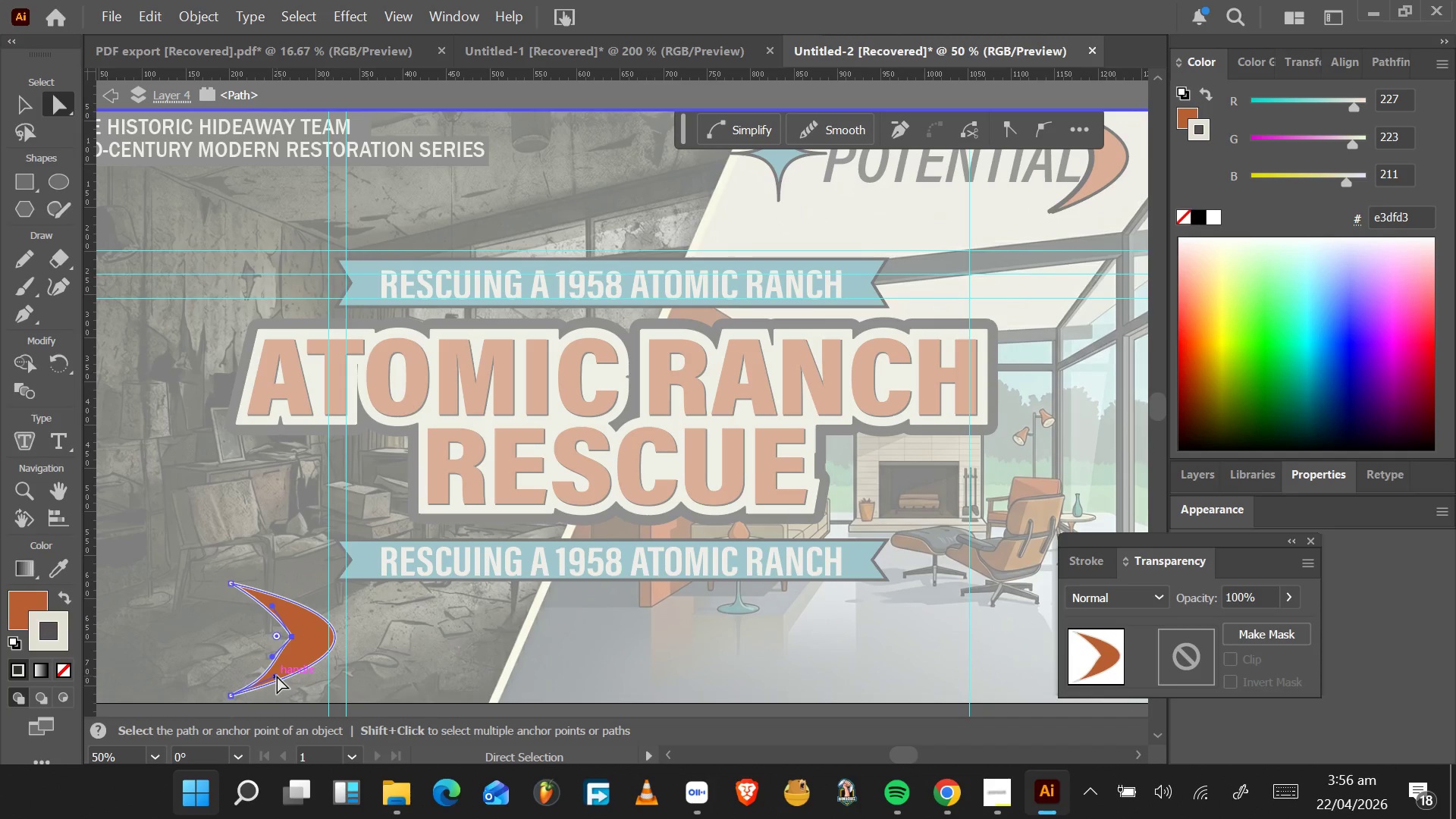 
left_click_drag(start_coordinate=[275, 676], to_coordinate=[270, 667])
 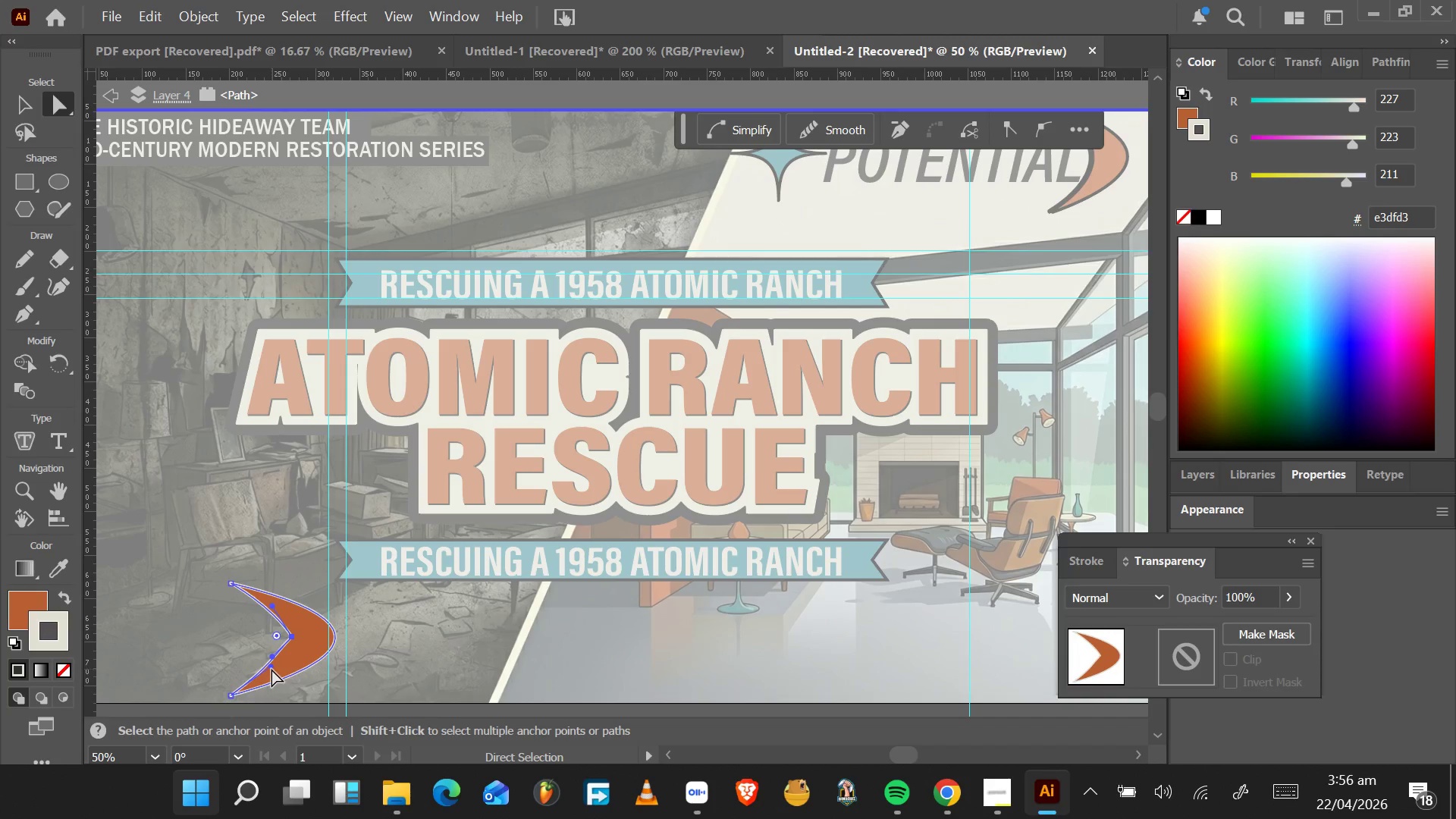 
left_click_drag(start_coordinate=[271, 668], to_coordinate=[275, 664])
 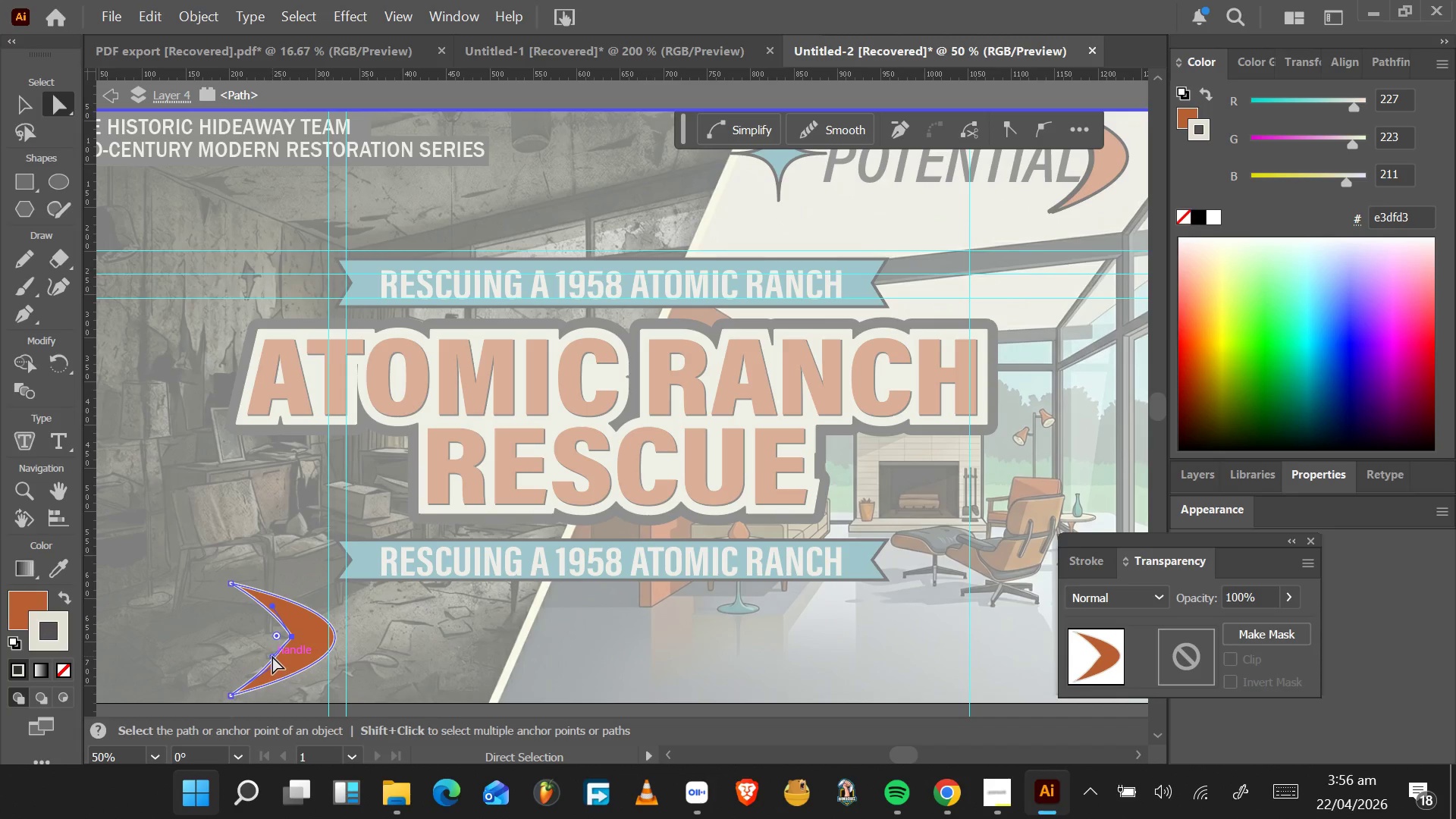 
left_click_drag(start_coordinate=[272, 656], to_coordinate=[287, 647])
 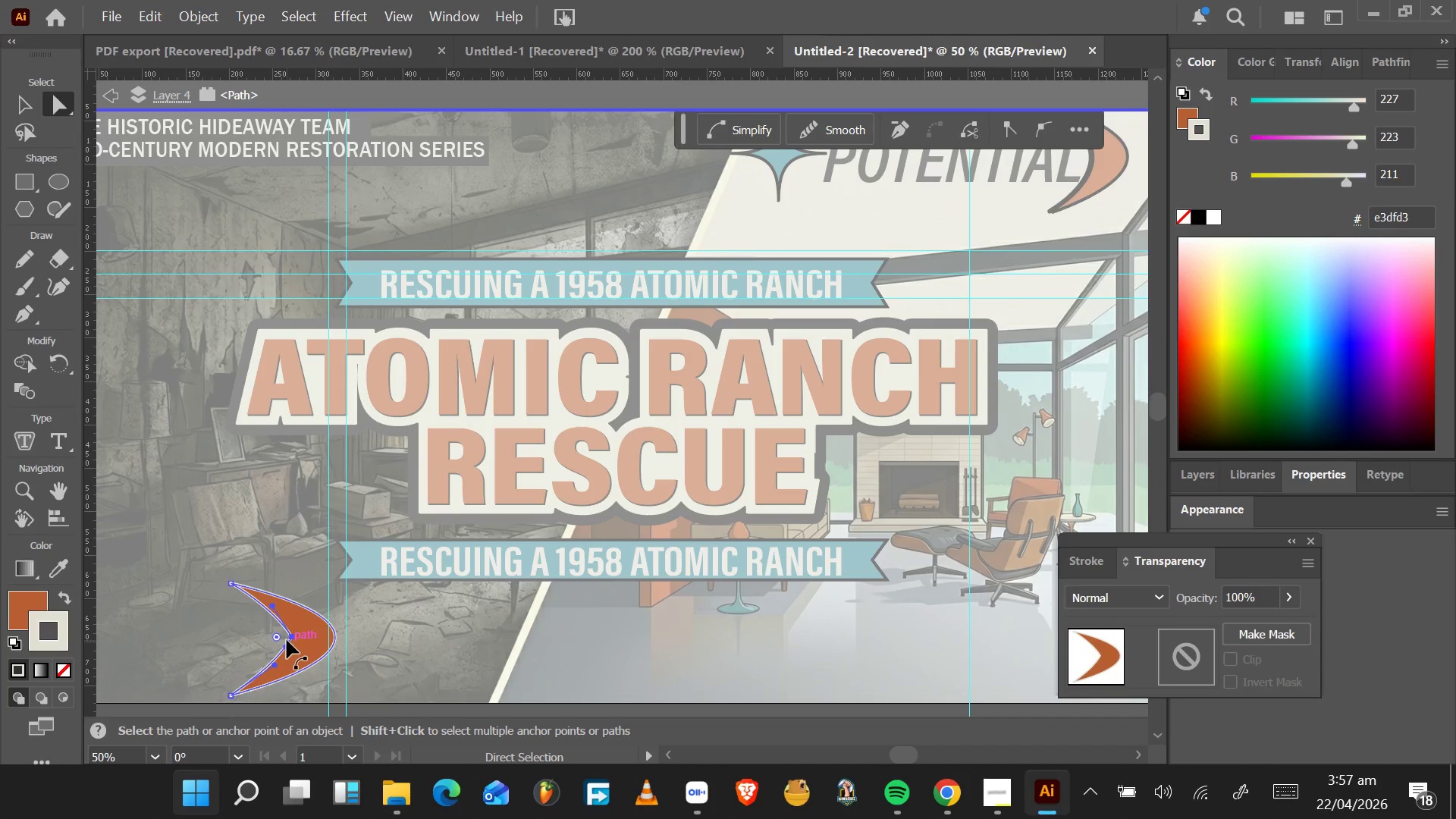 
left_click([290, 637])
 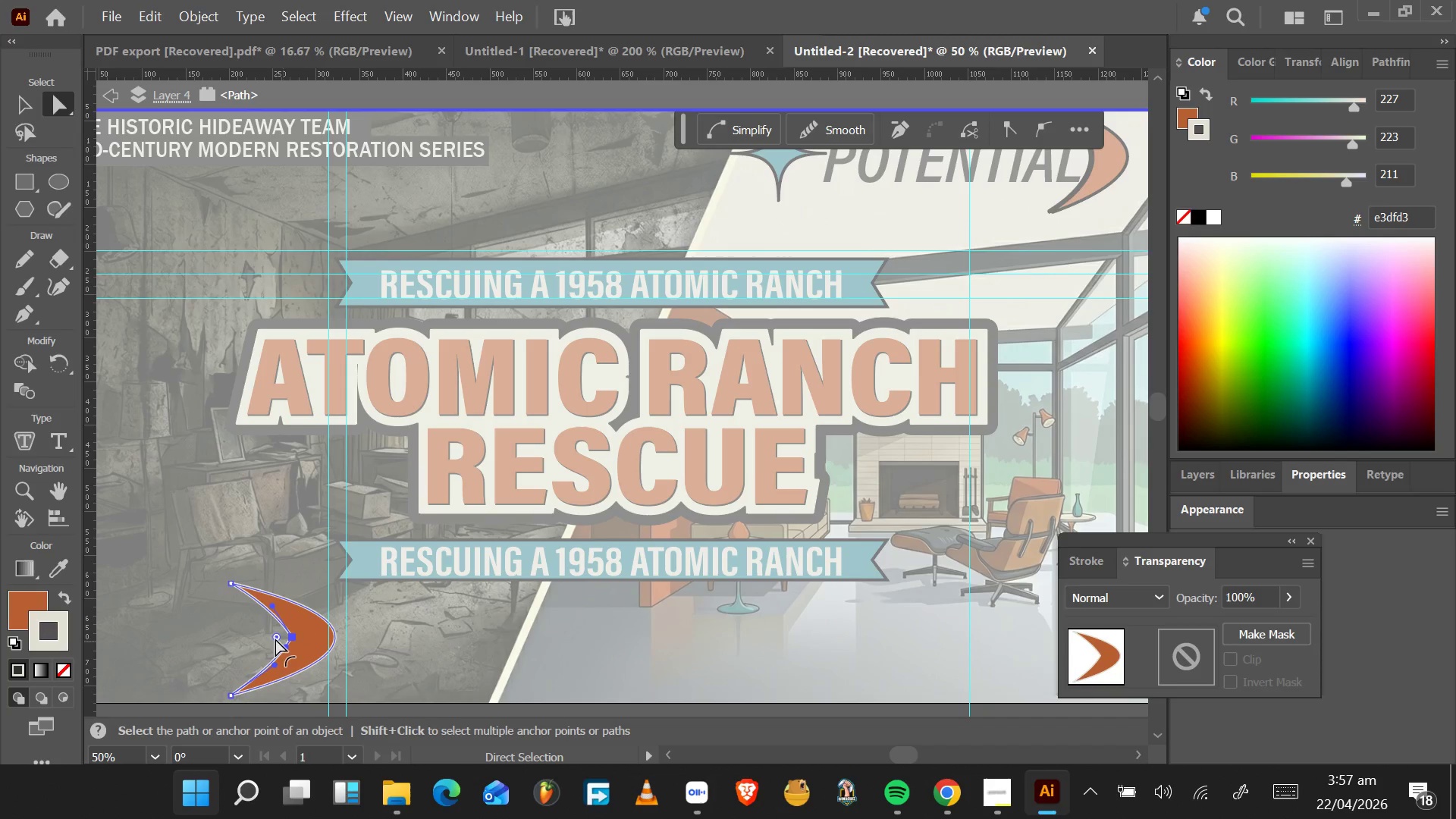 
left_click_drag(start_coordinate=[275, 637], to_coordinate=[278, 632])
 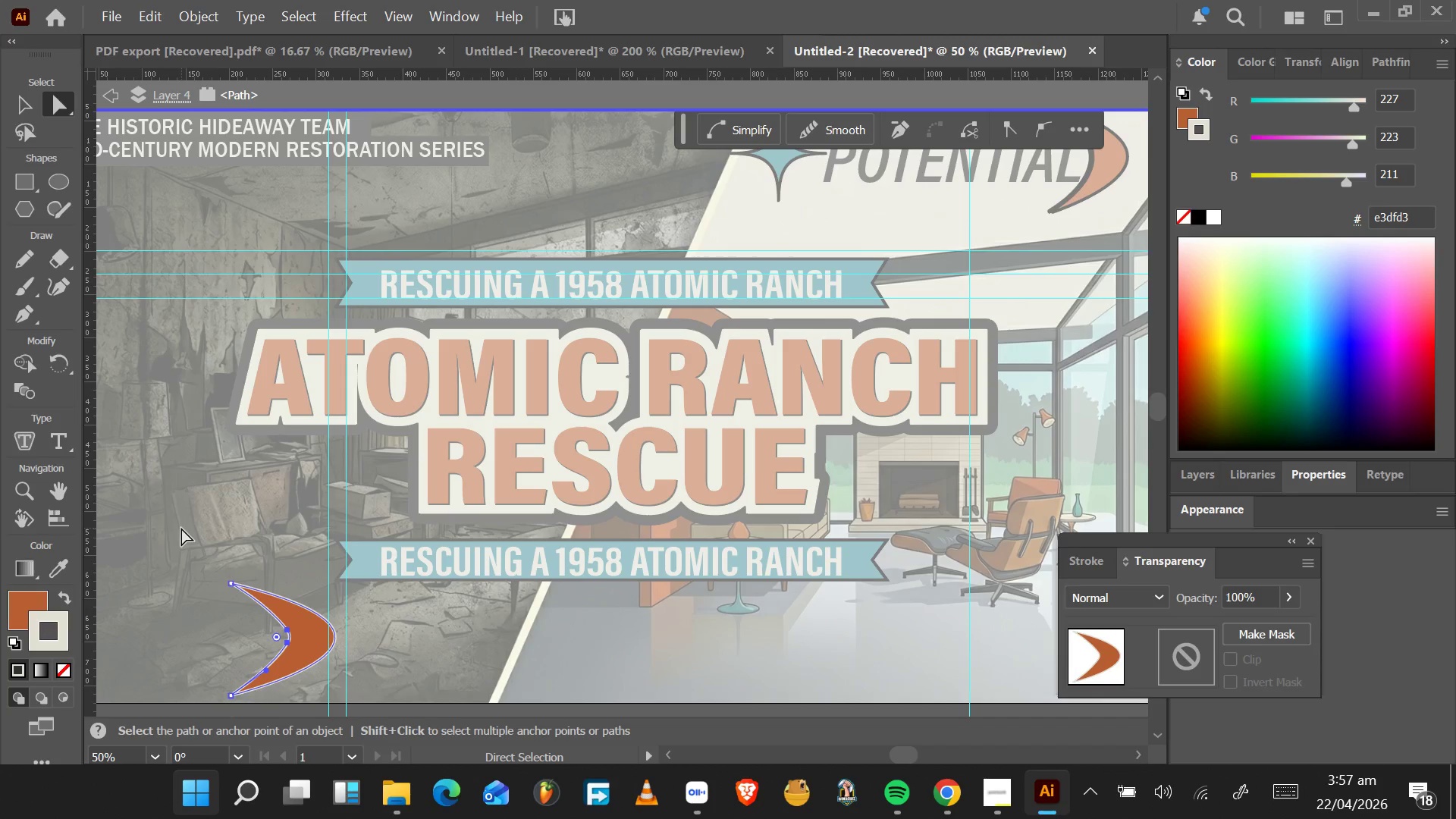 
wait(40.33)
 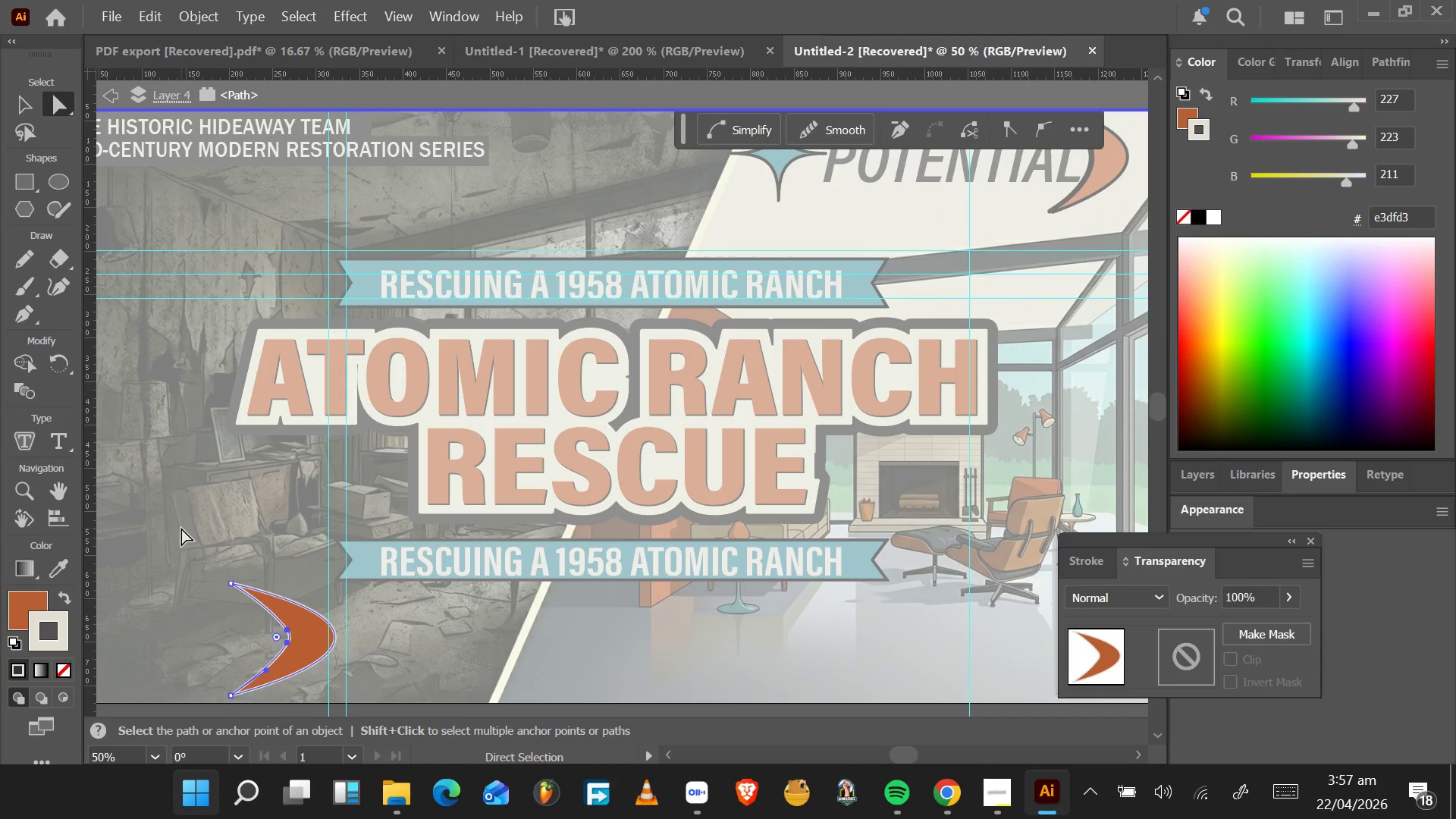 
key(VolumeDown)
 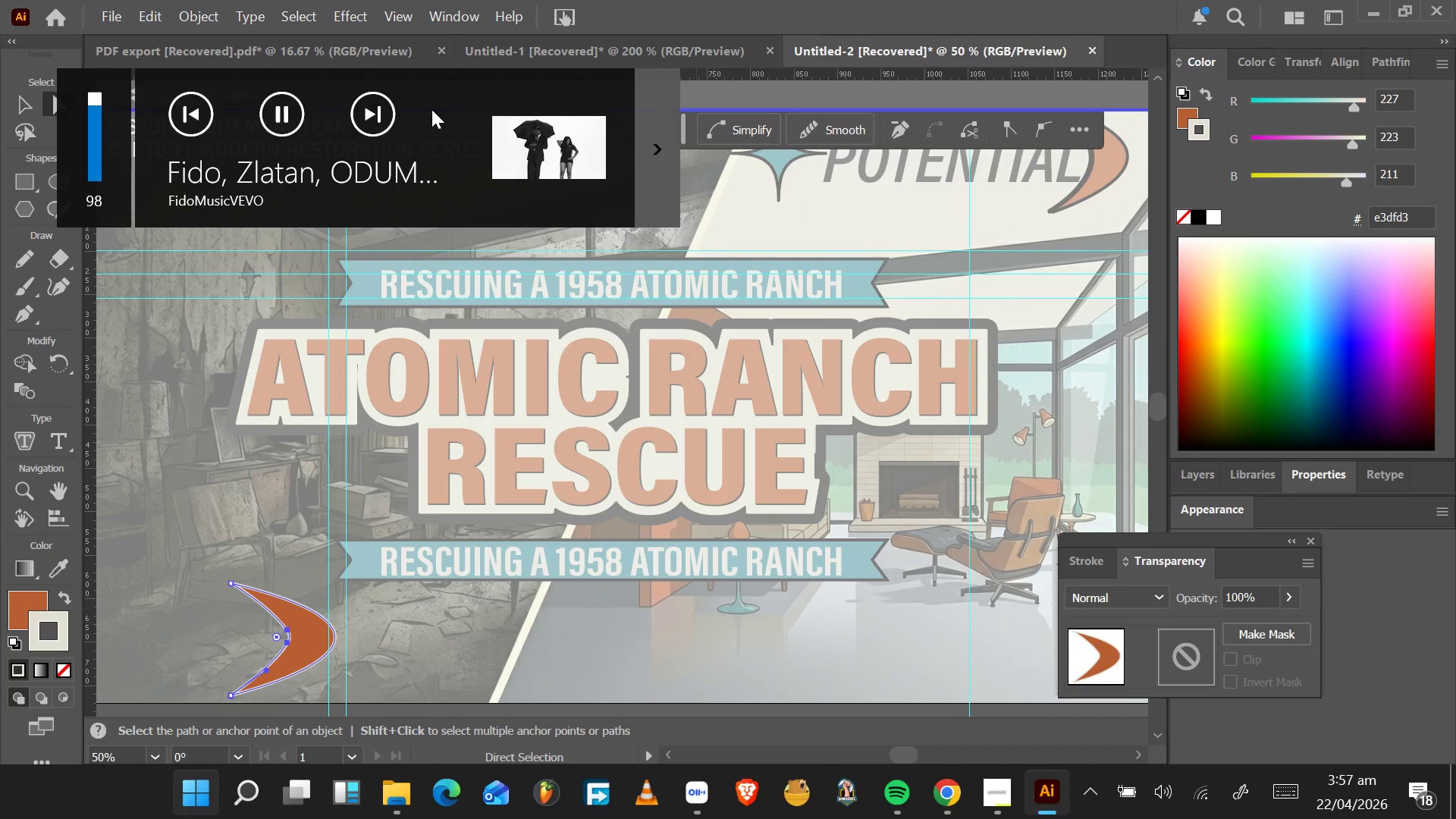 
left_click([366, 108])
 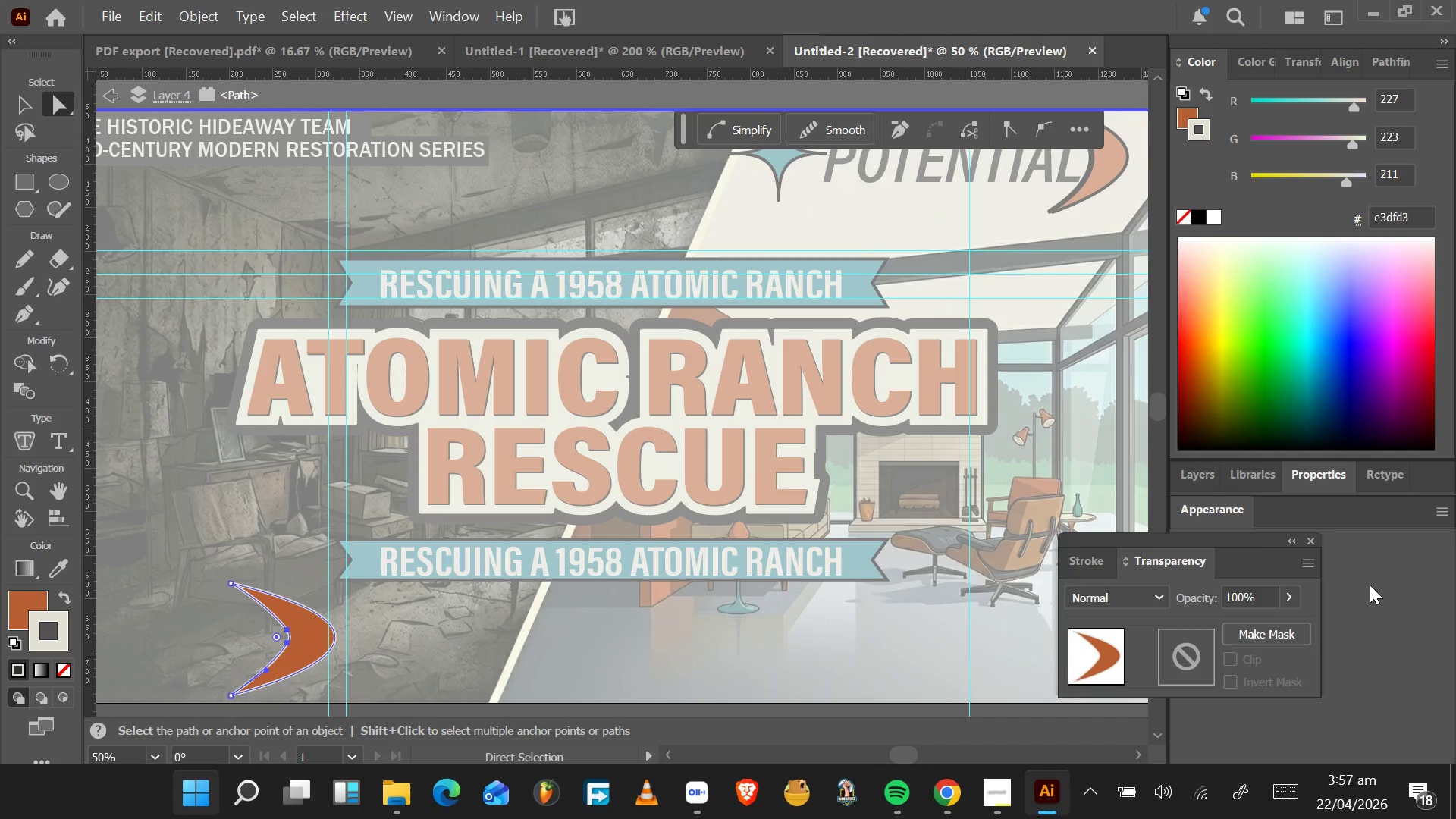 
wait(6.62)
 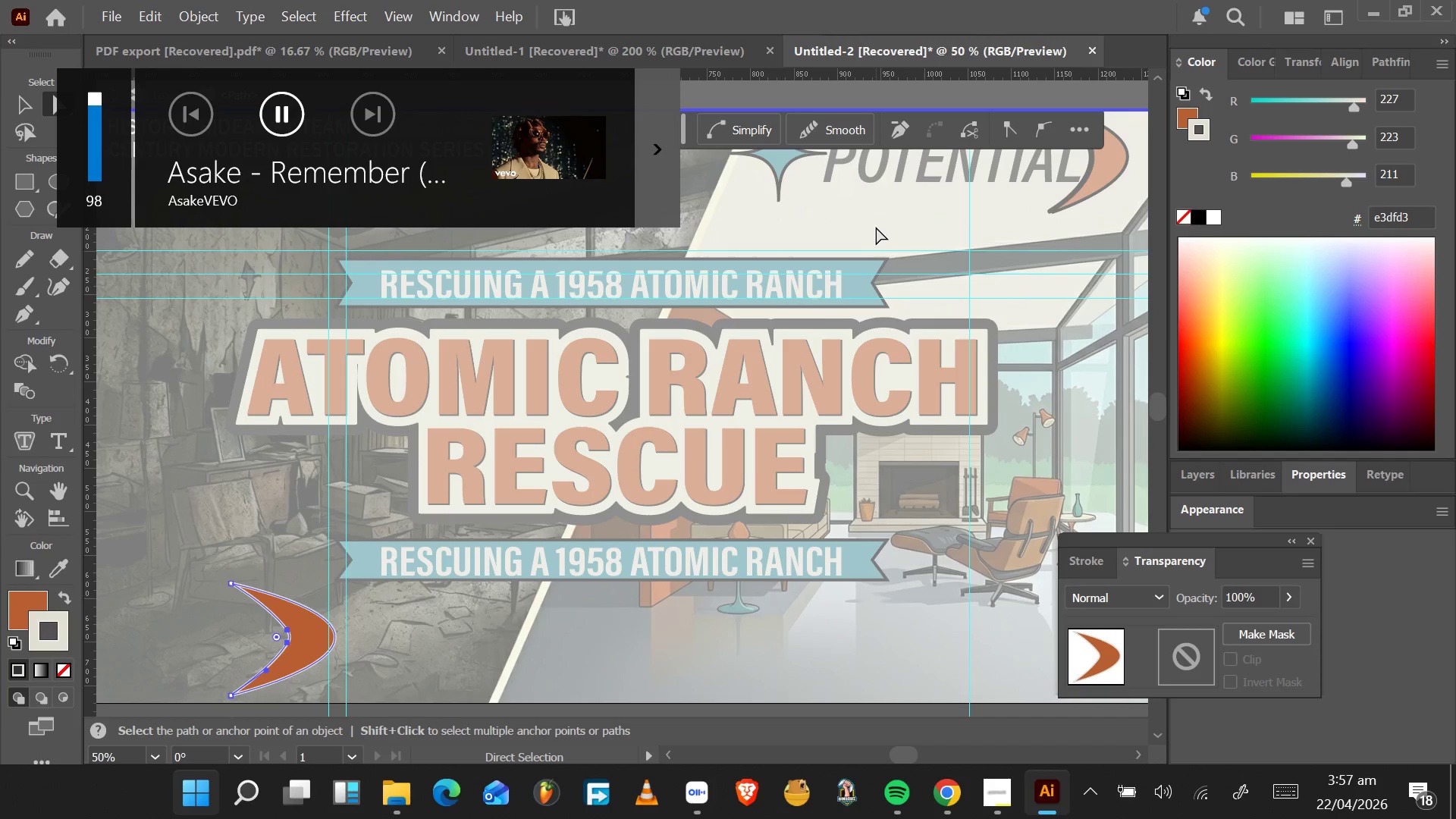 
left_click([671, 601])
 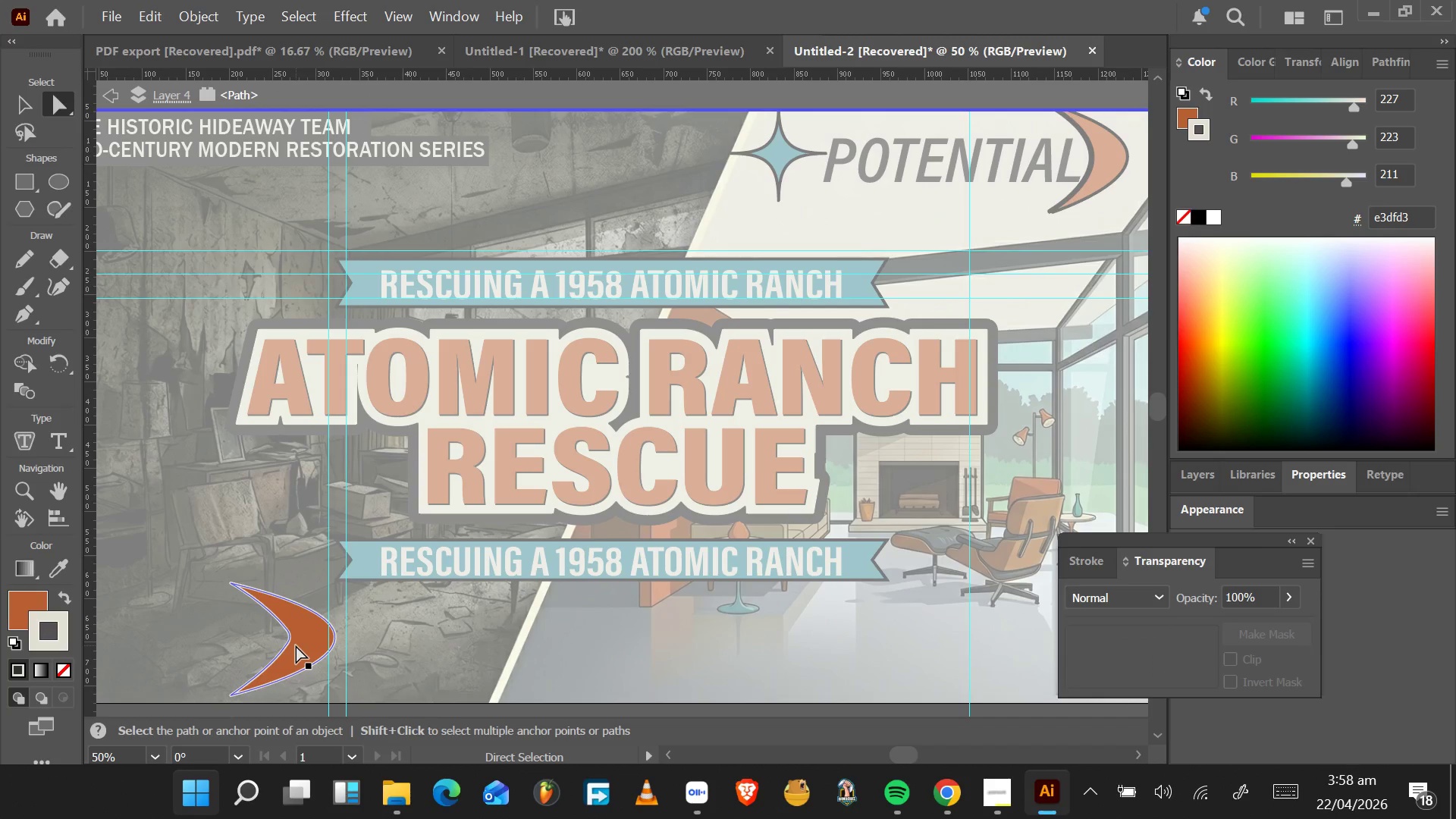 
hold_key(key=AltLeft, duration=0.45)
scroll: coordinate [288, 635], scroll_direction: down, amount: 4.0
 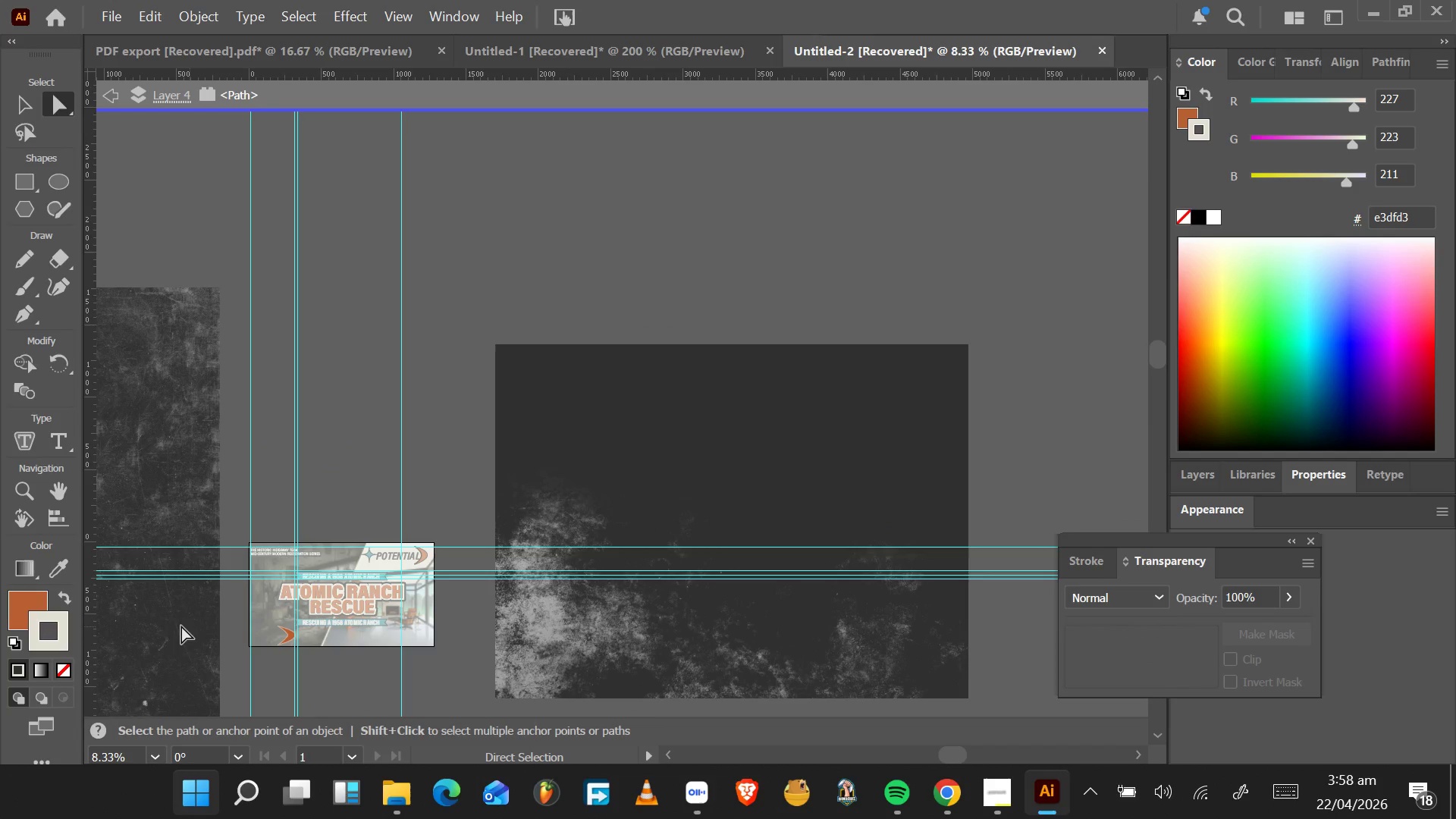 
left_click_drag(start_coordinate=[166, 626], to_coordinate=[221, 650])
 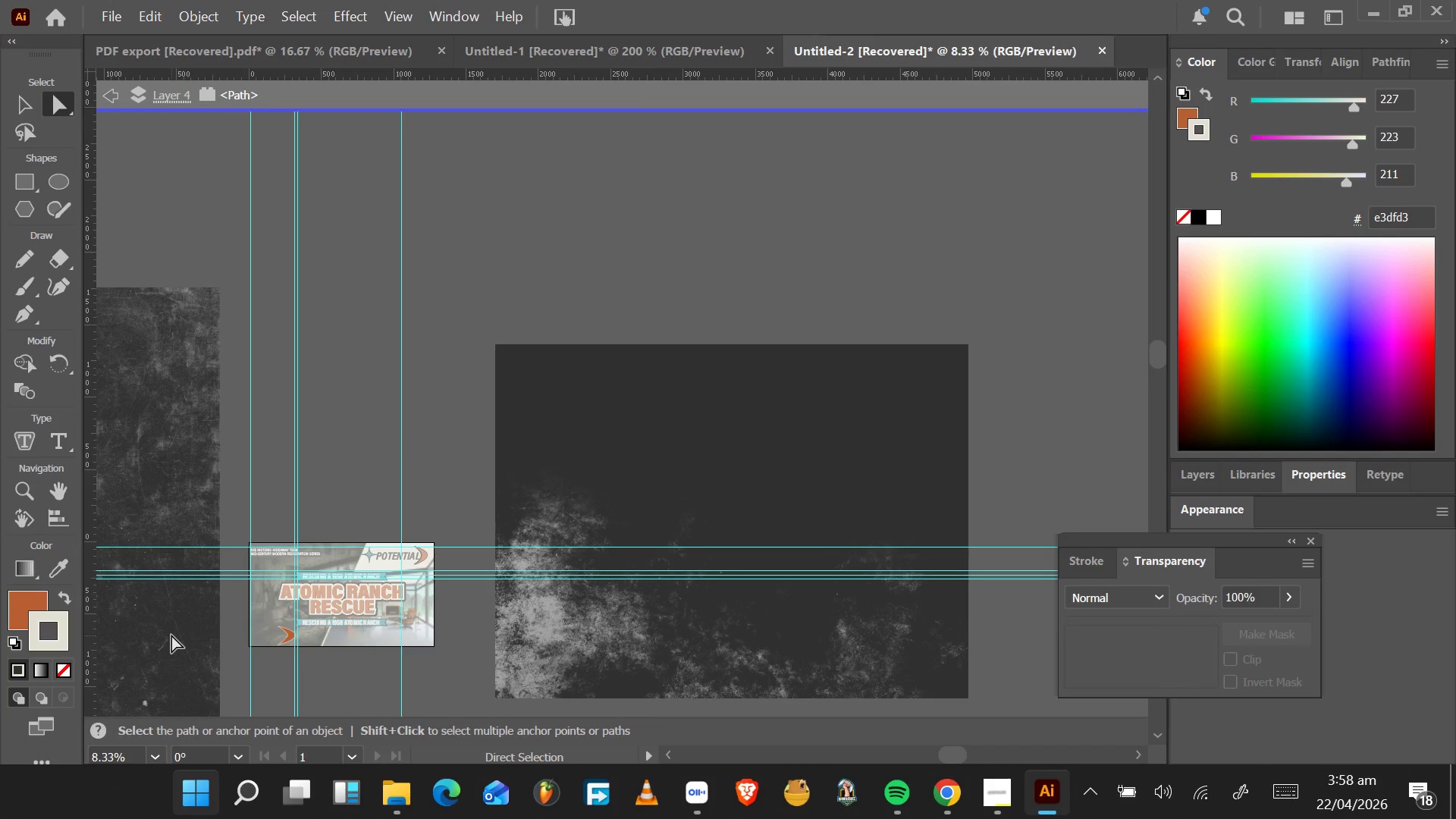 
double_click([171, 635])
 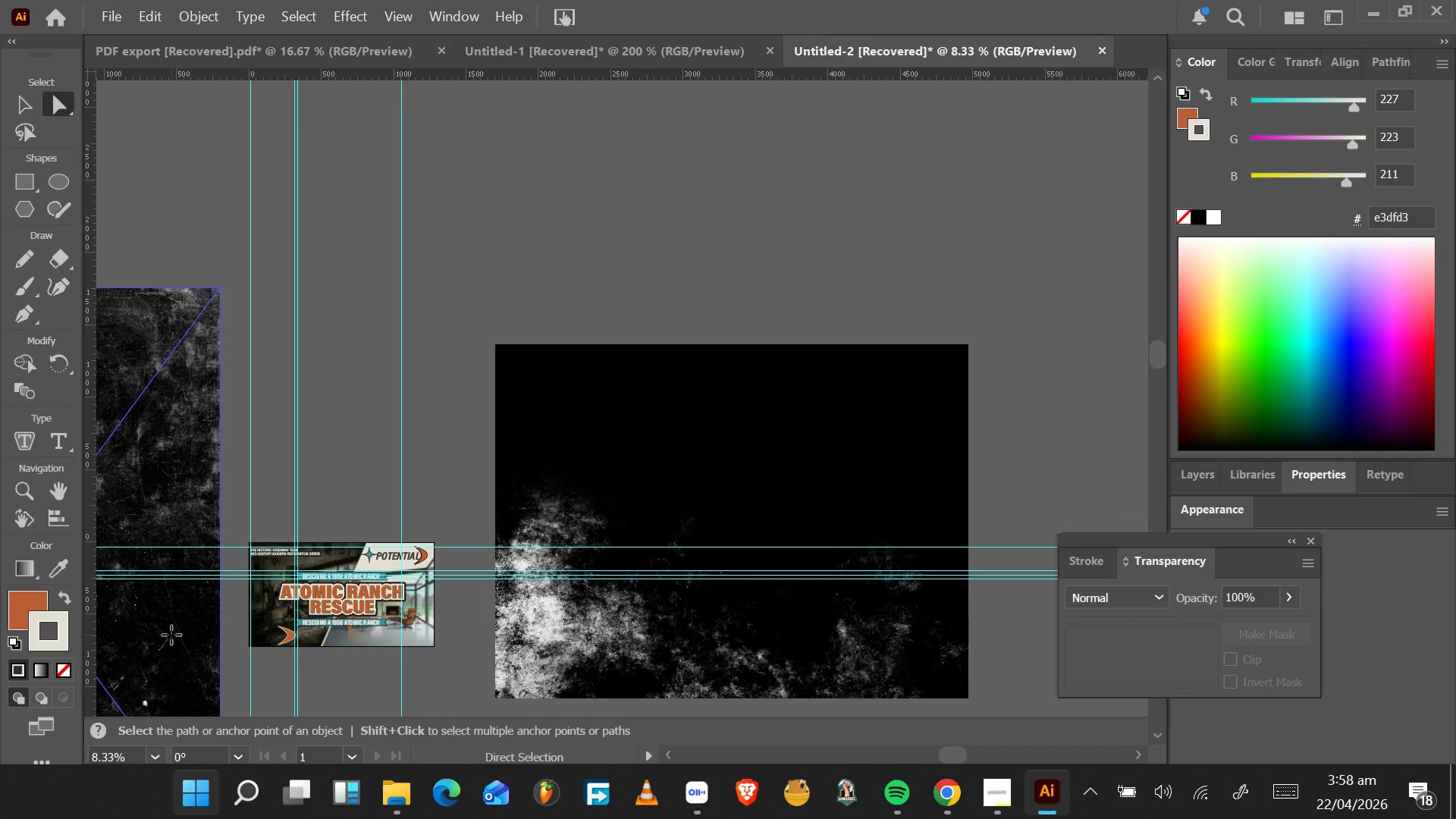 
left_click_drag(start_coordinate=[171, 635], to_coordinate=[202, 653])
 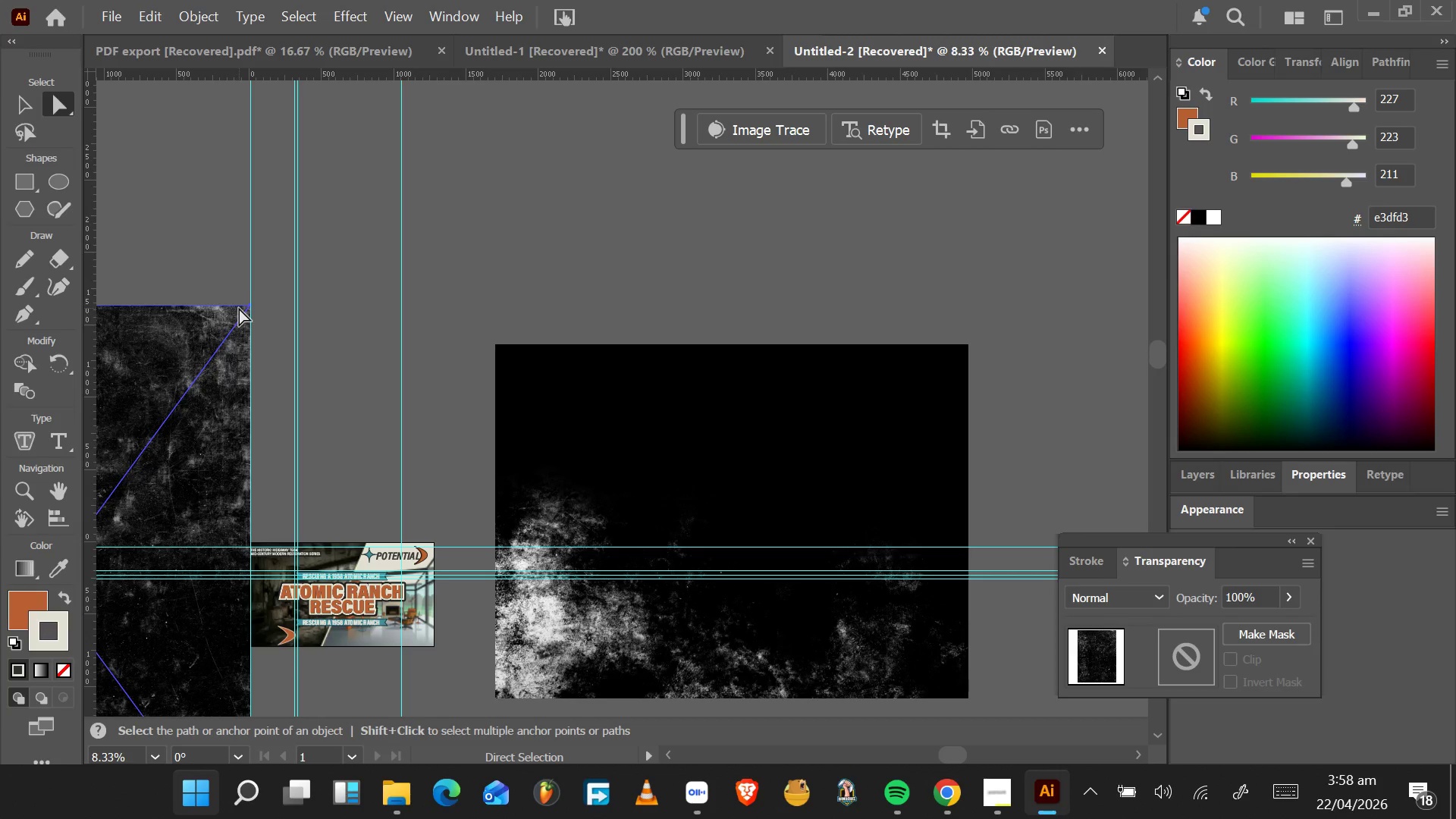 
hold_key(key=AltLeft, duration=0.59)
 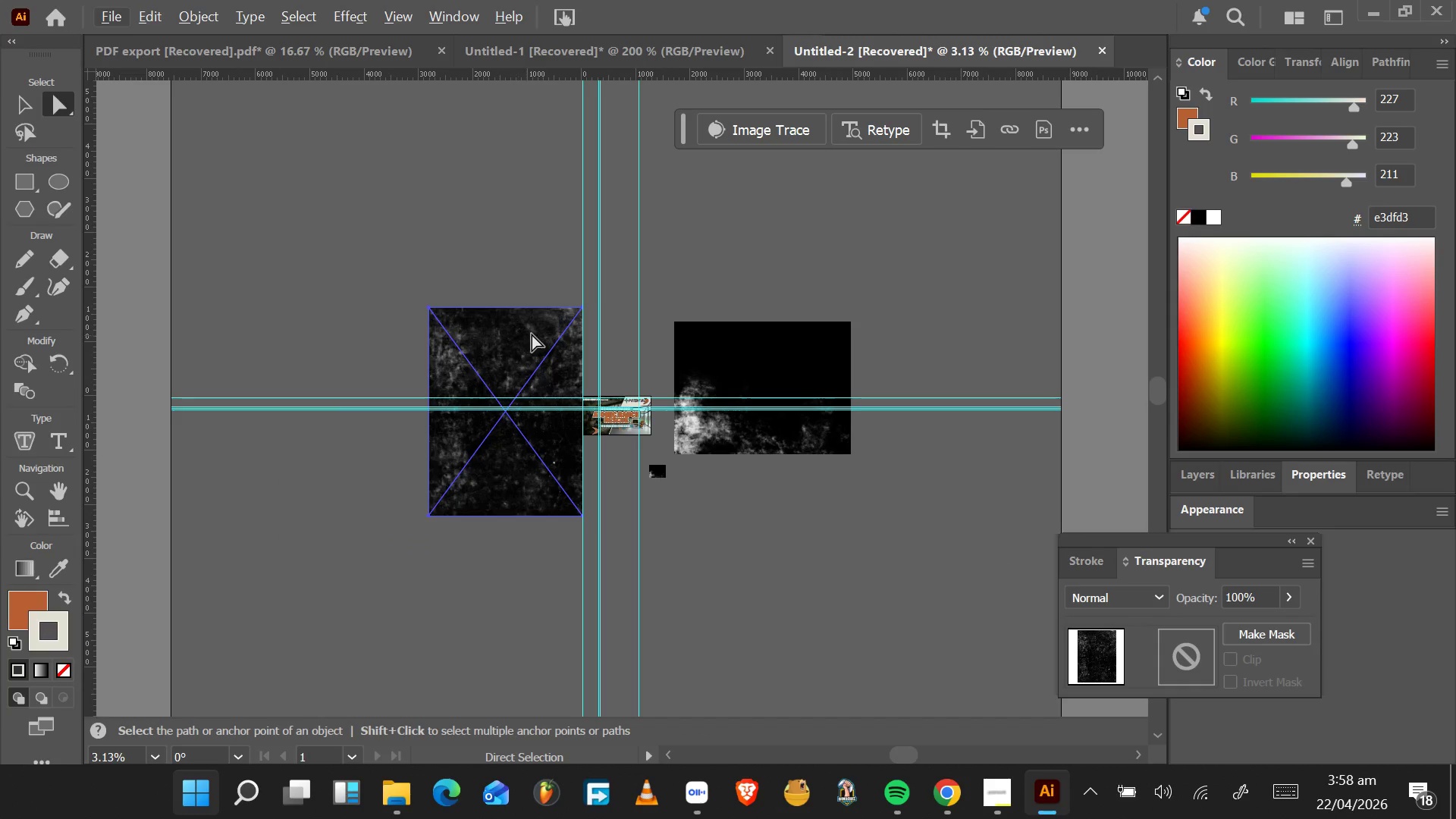 
key(Alt+AltLeft)
 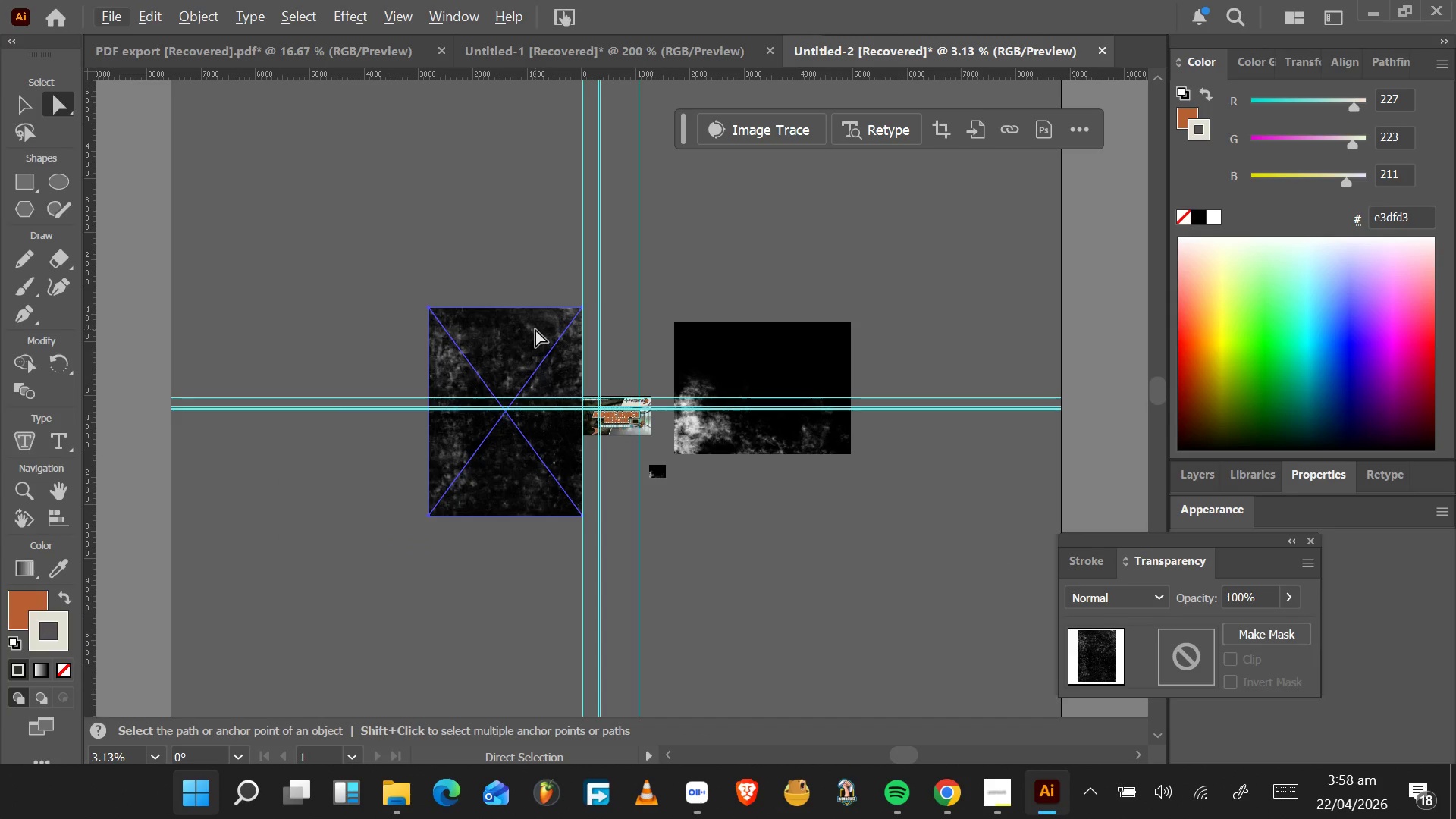 
scroll: coordinate [239, 308], scroll_direction: down, amount: 5.0
 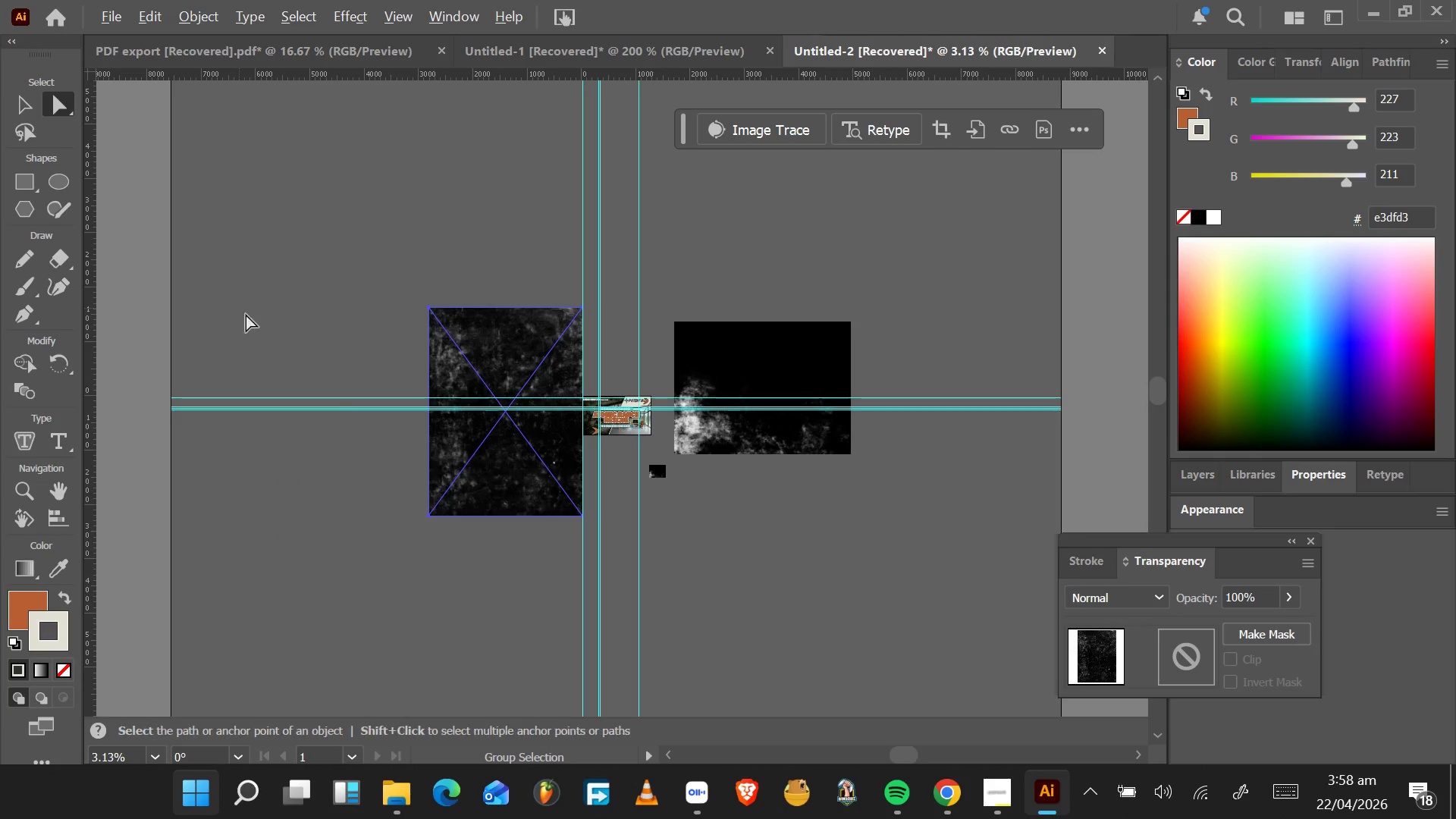 
hold_key(key=AltLeft, duration=2.34)
hold_key(key=ControlLeft, duration=1.5)
left_click_drag(start_coordinate=[579, 302], to_coordinate=[528, 368])
 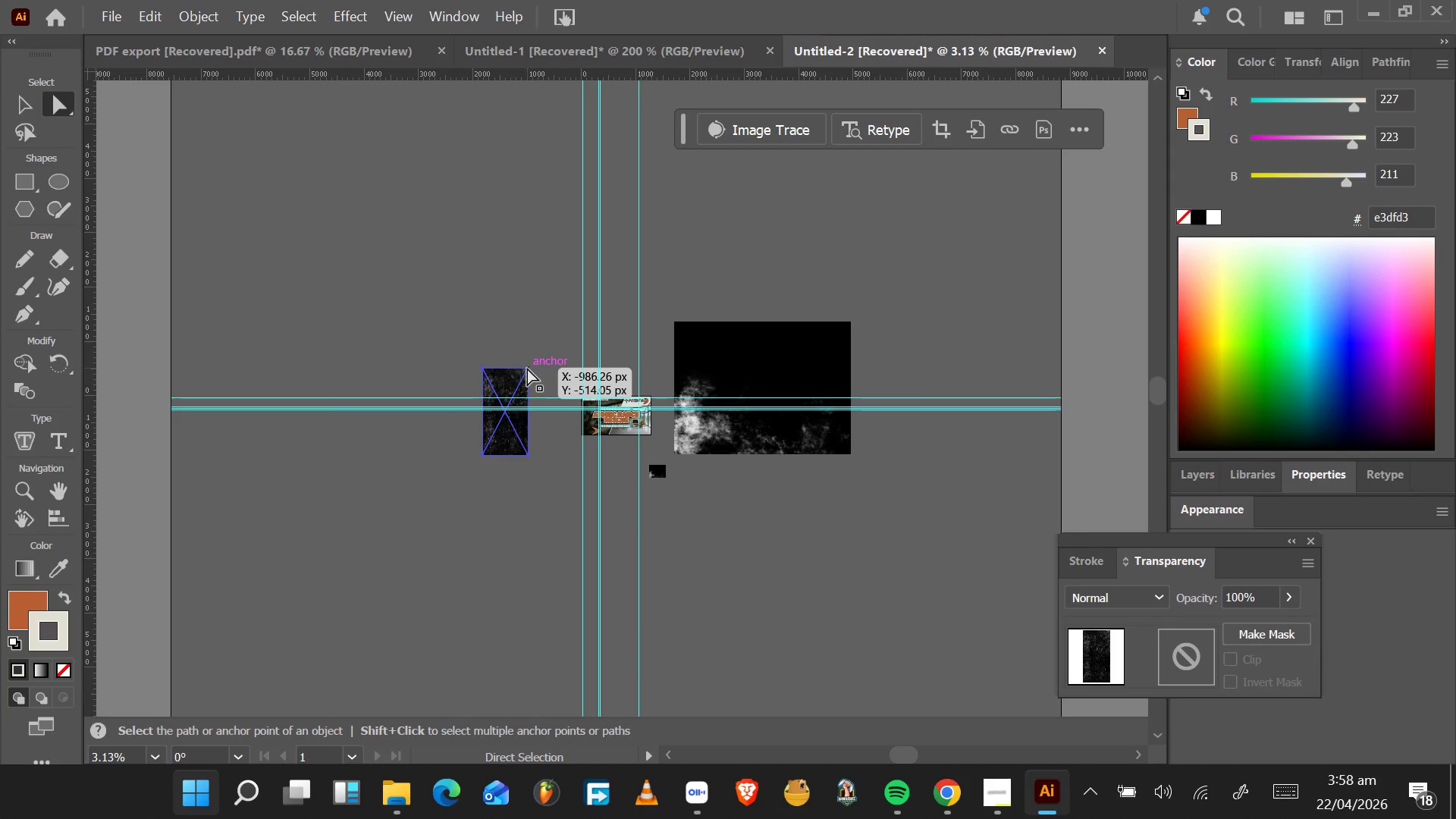 
hold_key(key=ControlLeft, duration=0.88)
 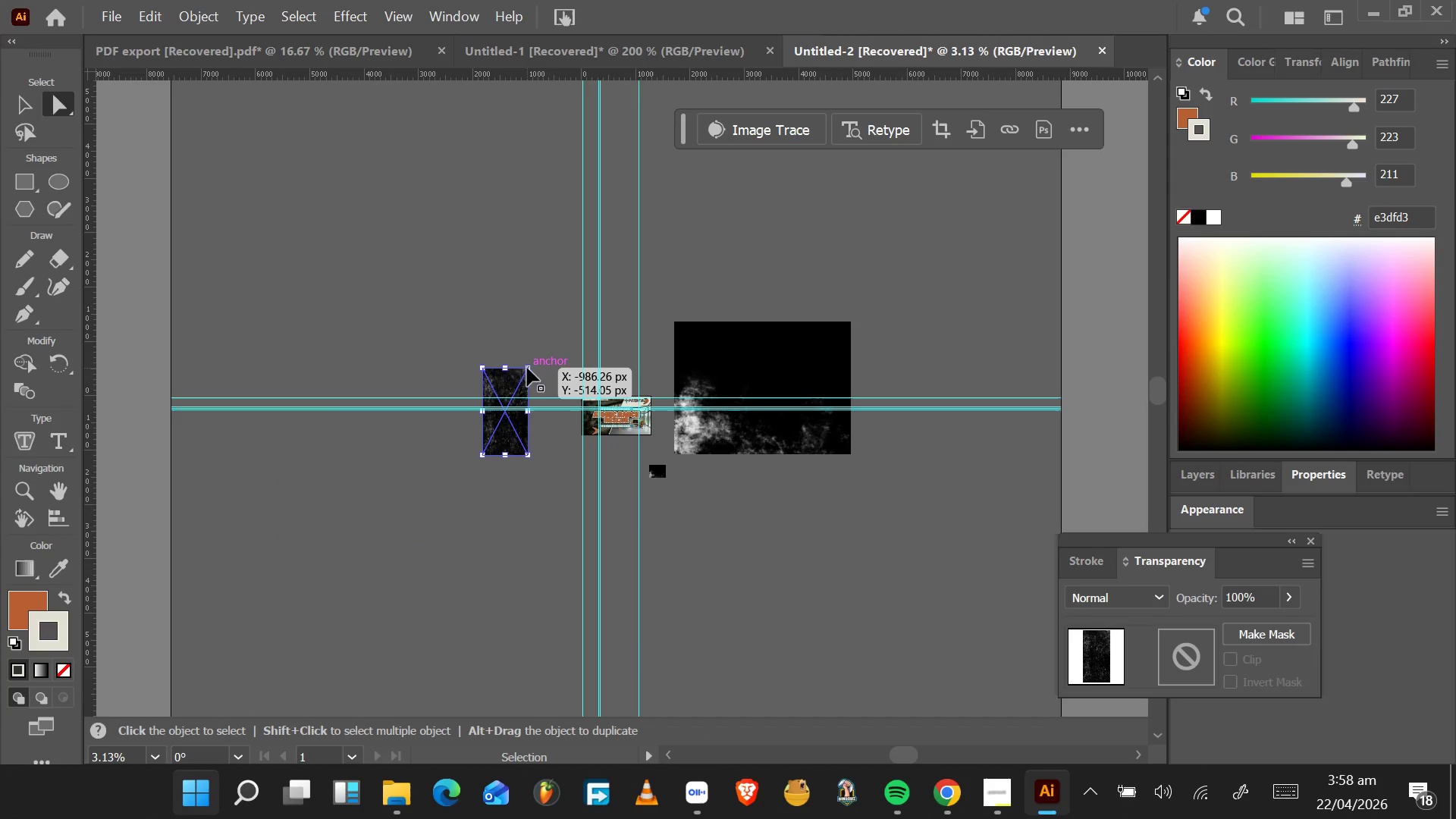 
key(Control+Z)
 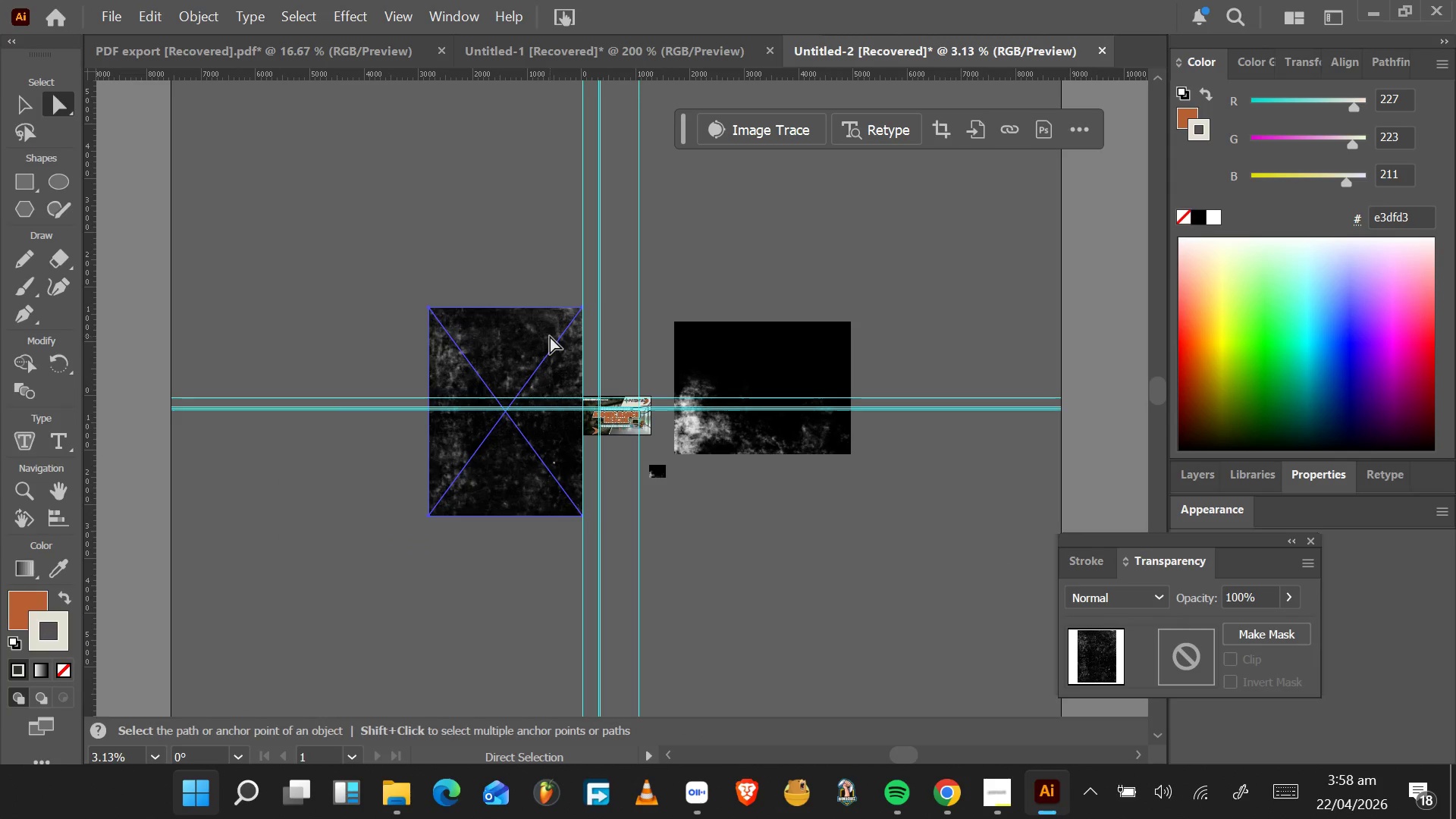 
hold_key(key=ShiftLeft, duration=1.53)
 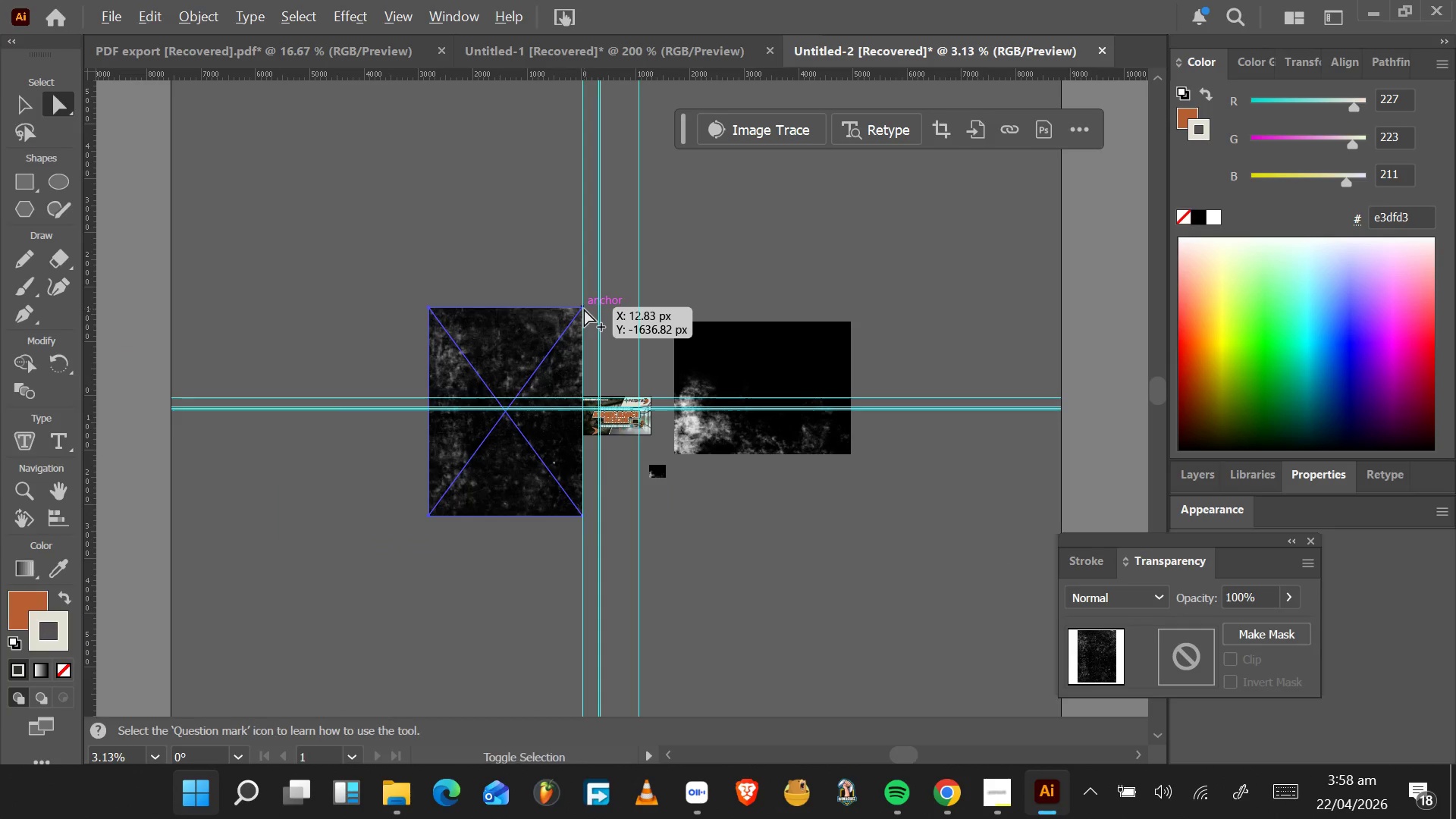 
hold_key(key=AltLeft, duration=1.17)
 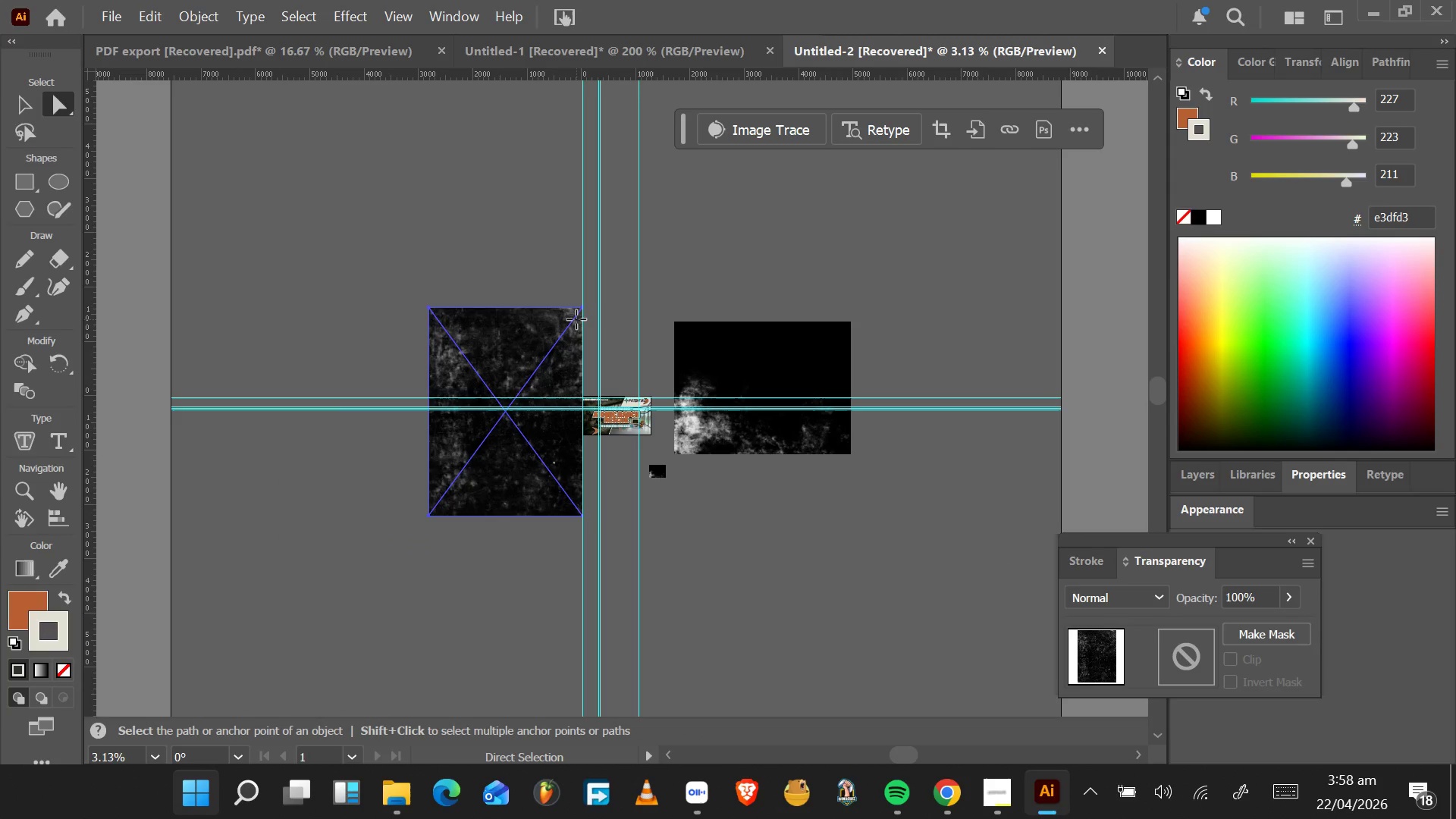 
left_click([576, 319])
 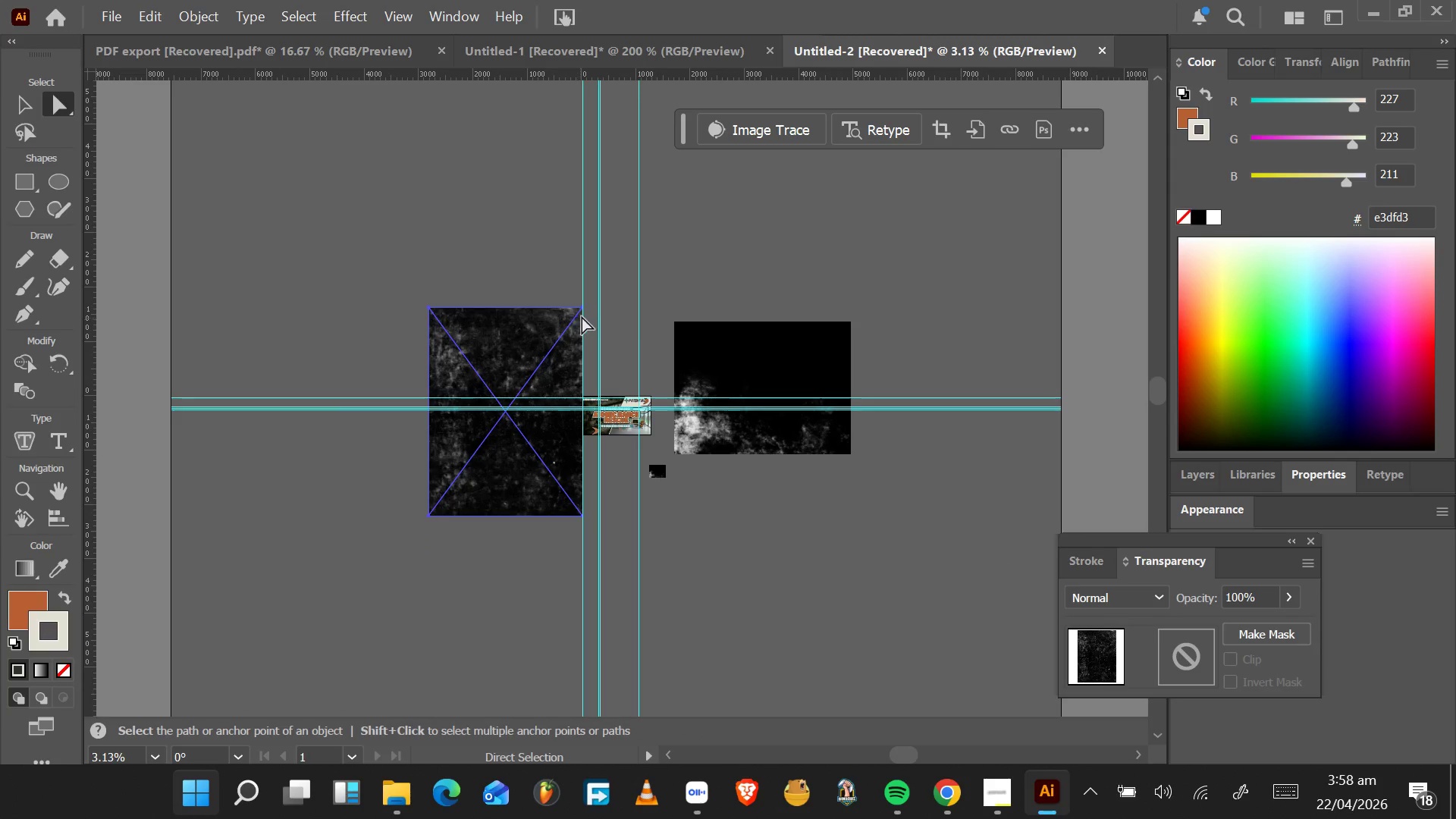 
hold_key(key=ShiftLeft, duration=2.98)
hold_key(key=AltLeft, duration=1.55)
left_click_drag(start_coordinate=[582, 307], to_coordinate=[562, 338])
 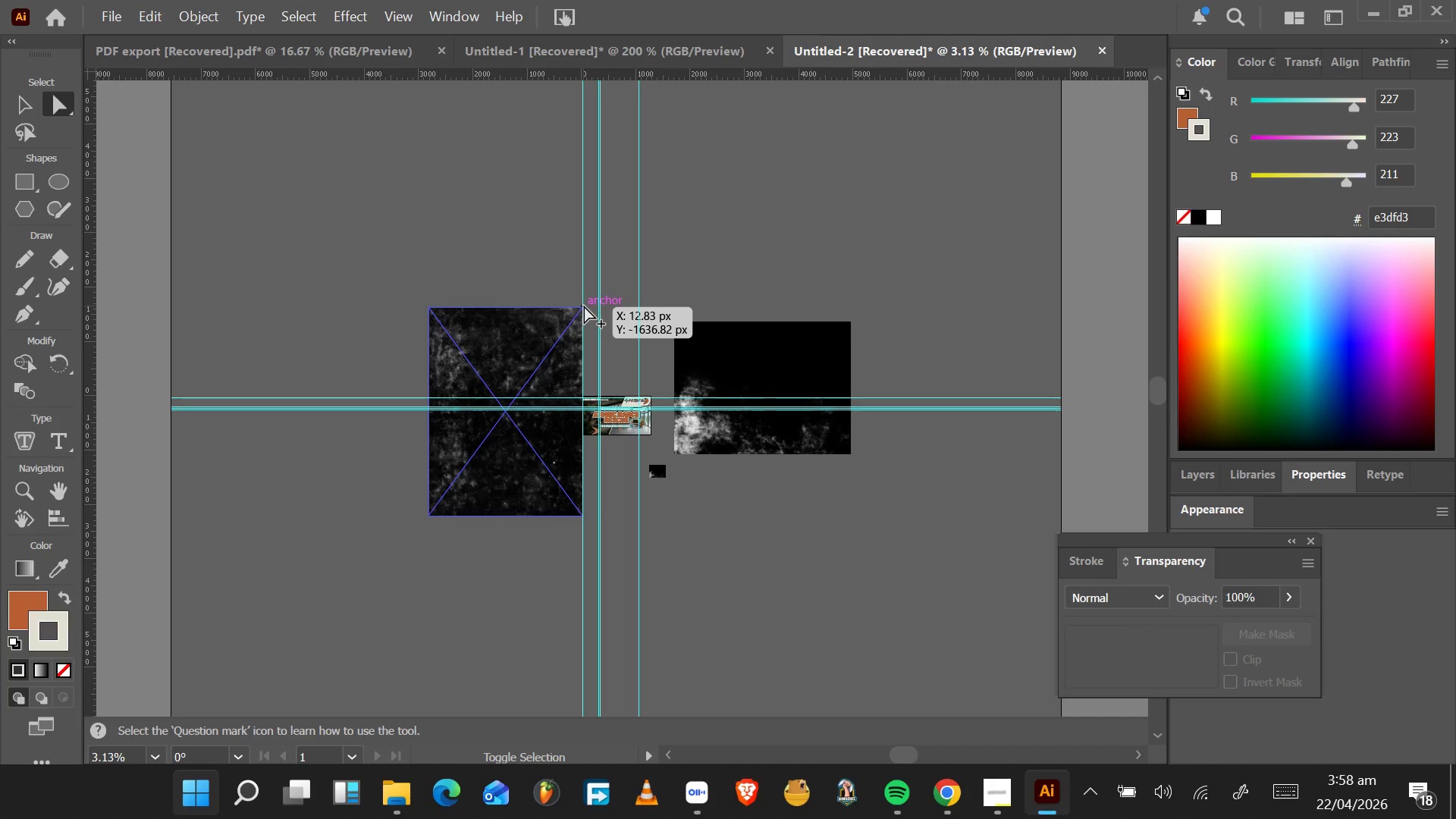 
hold_key(key=AltLeft, duration=1.23)
left_click_drag(start_coordinate=[585, 306], to_coordinate=[554, 369])
 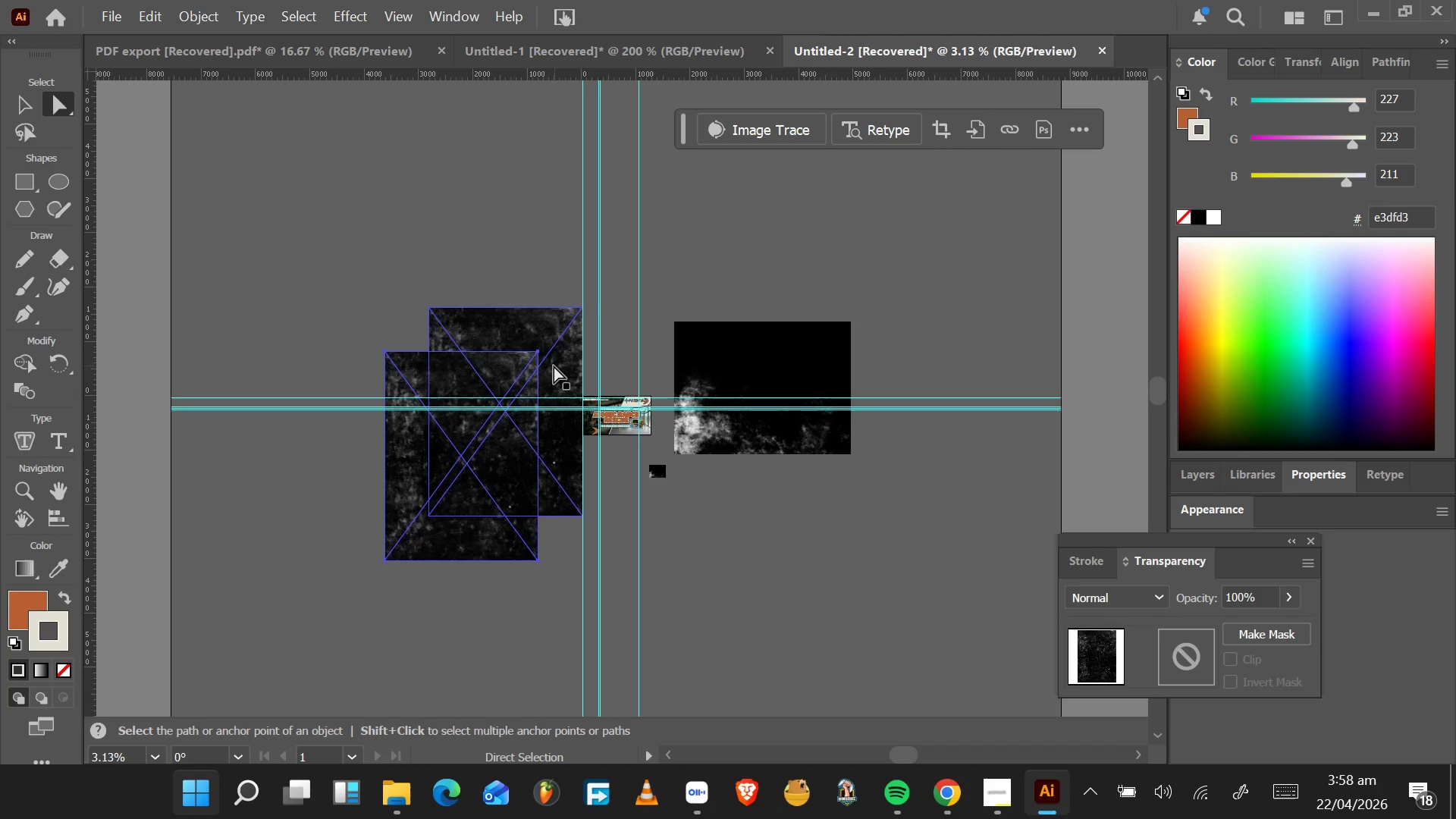 
key(Control+Z)
 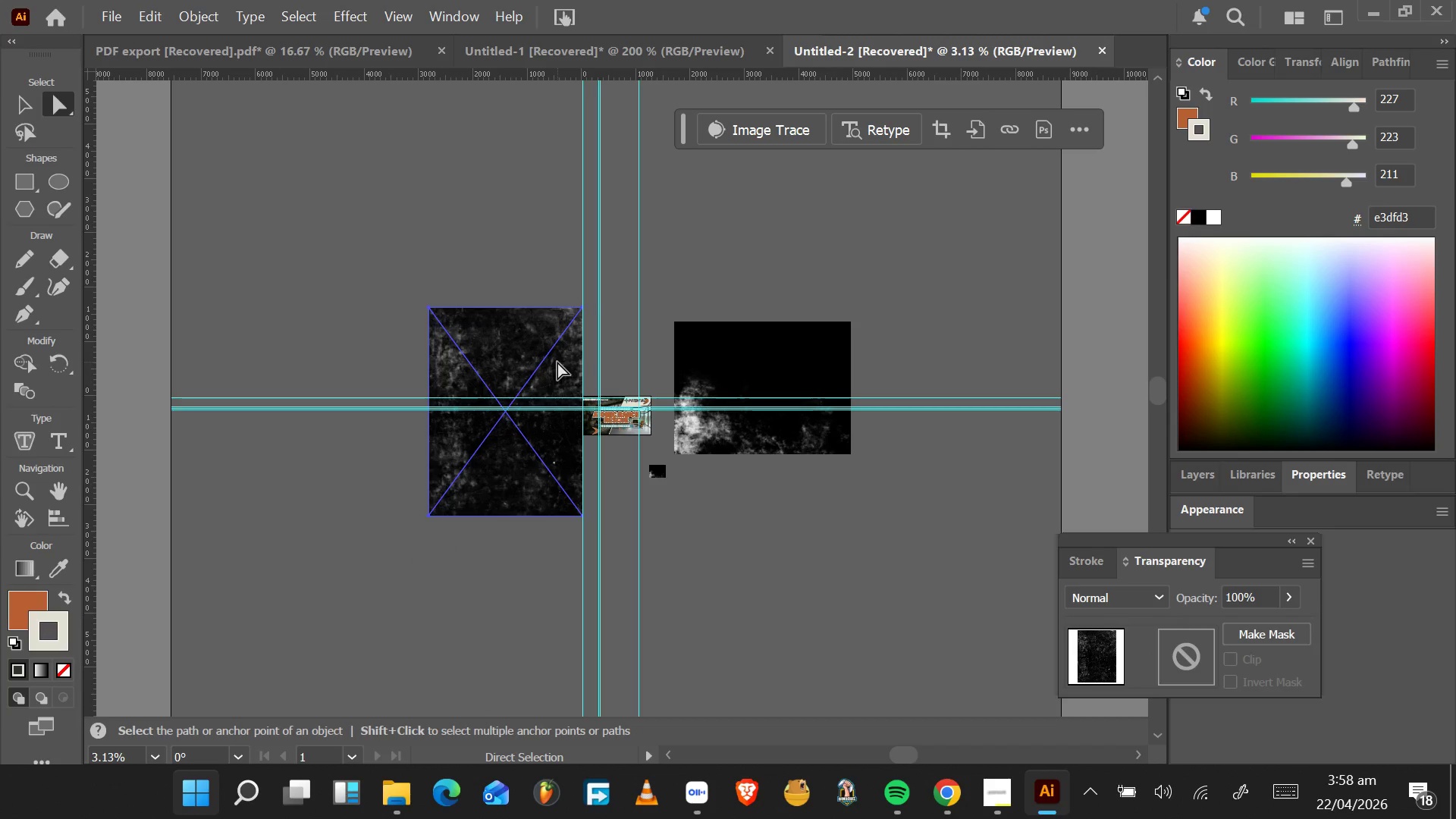 
hold_key(key=ShiftLeft, duration=3.53)
 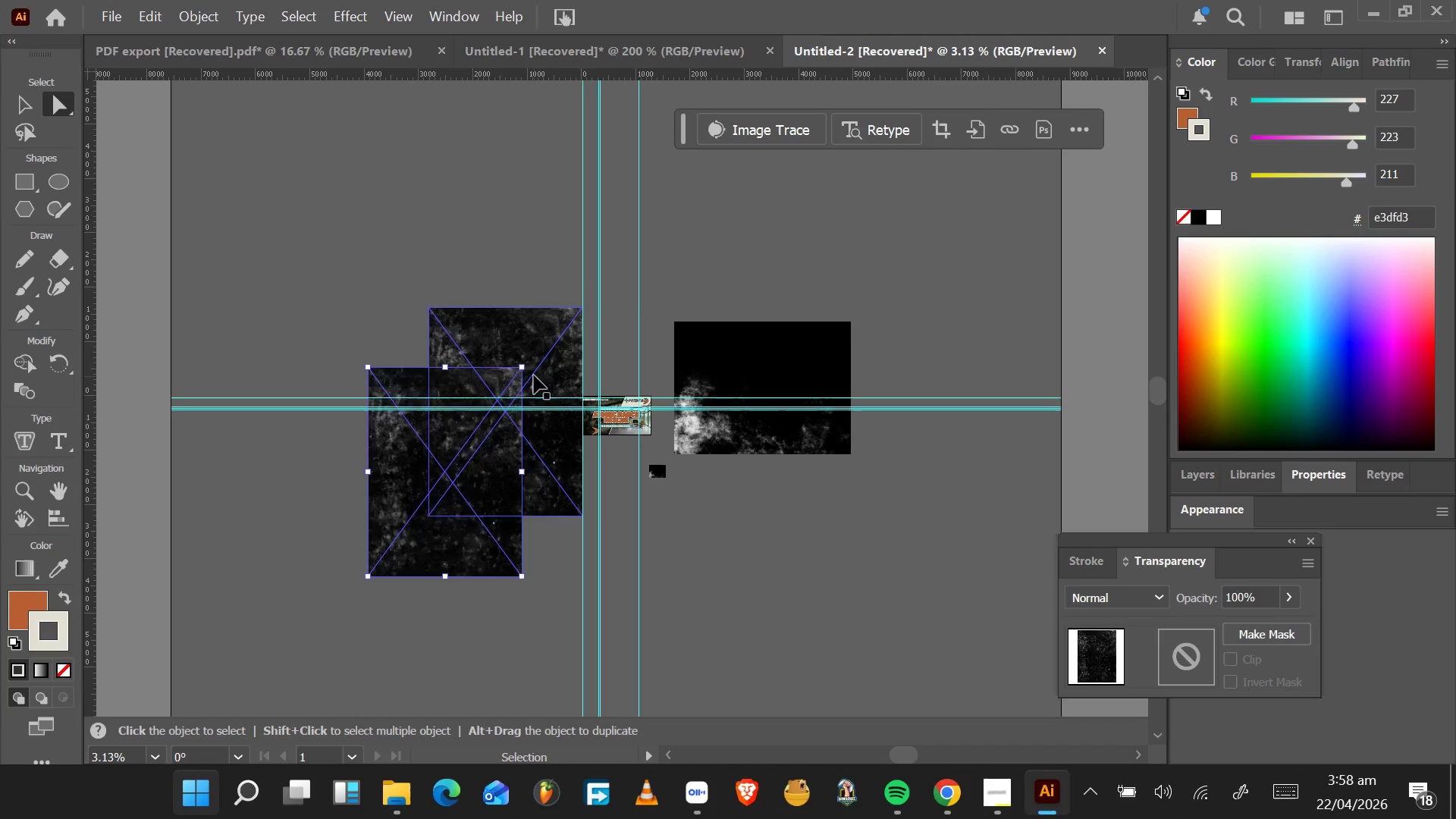 
hold_key(key=AltLeft, duration=0.36)
 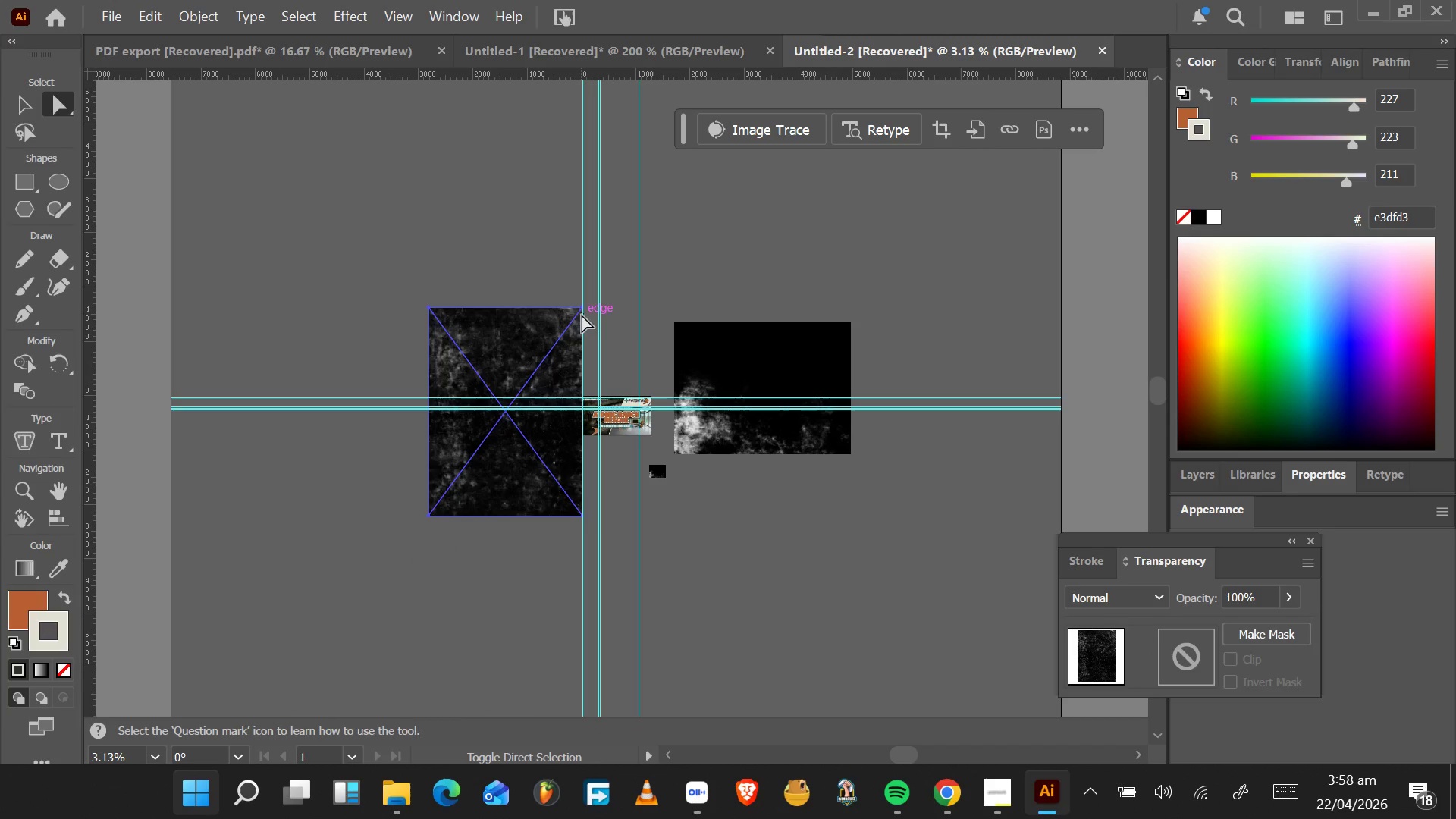 
hold_key(key=AltLeft, duration=1.5)
left_click_drag(start_coordinate=[584, 309], to_coordinate=[566, 338])
 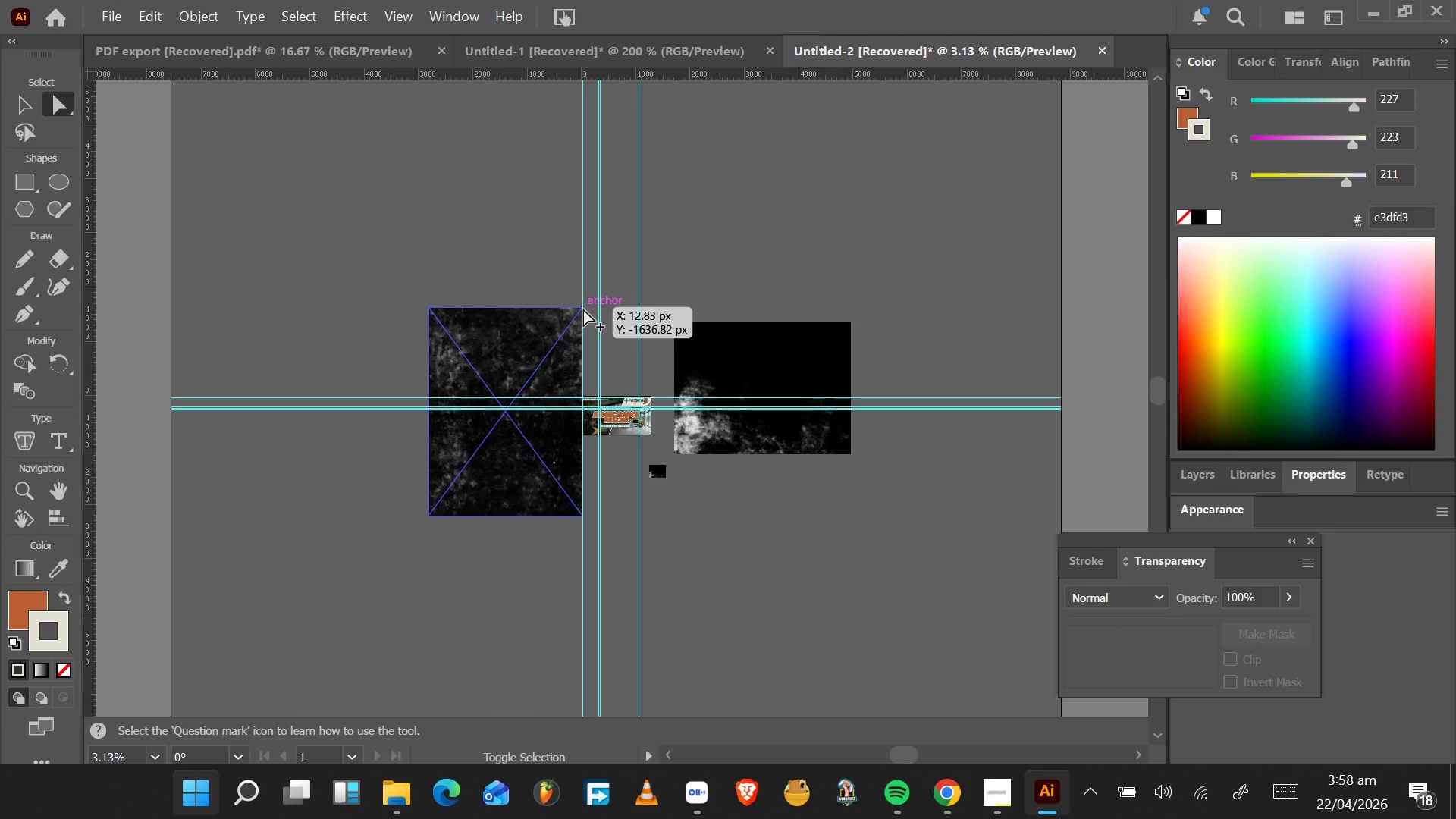 
hold_key(key=AltLeft, duration=1.03)
left_click_drag(start_coordinate=[583, 309], to_coordinate=[532, 377])
 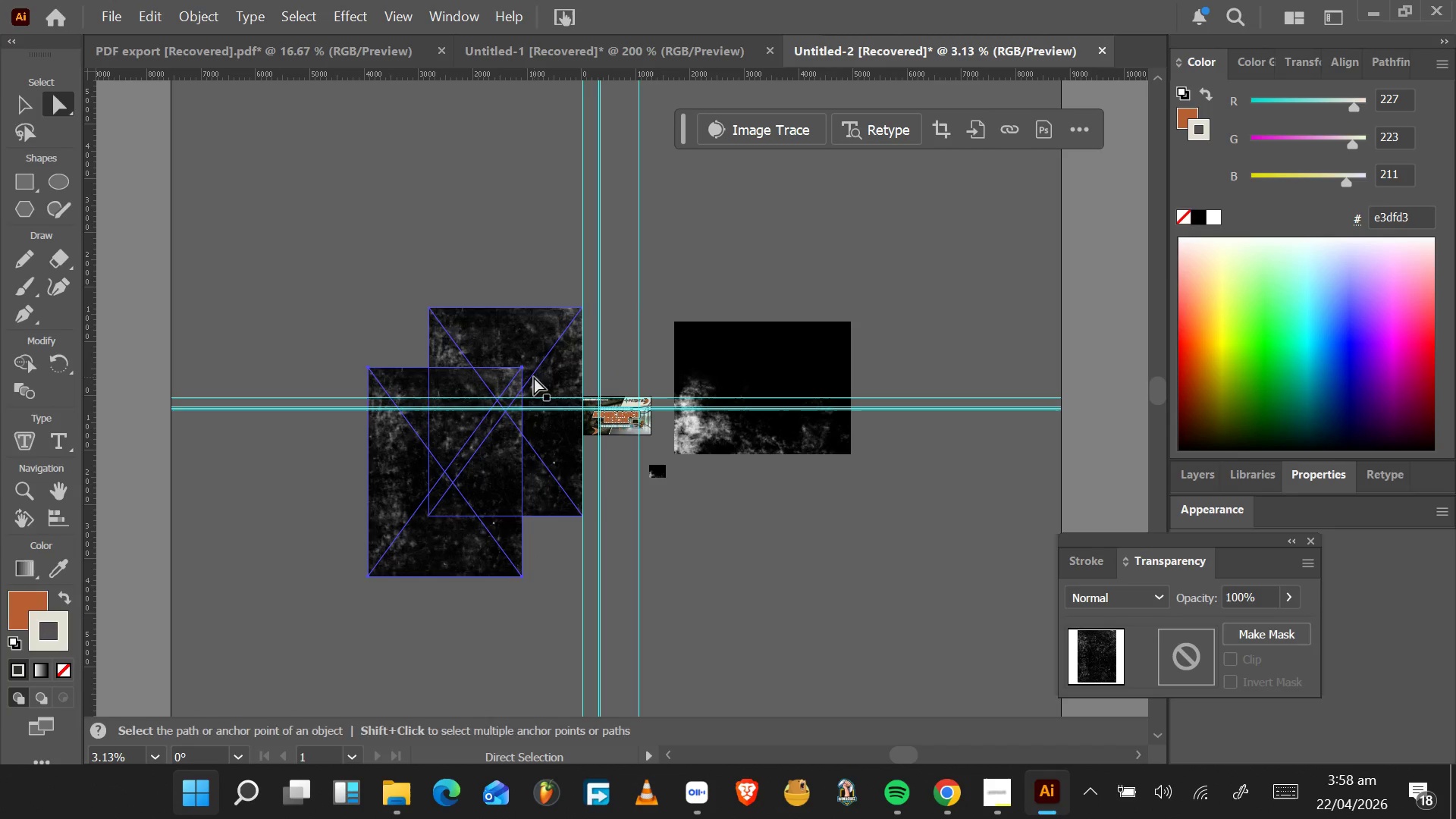 
key(Control+Z)
 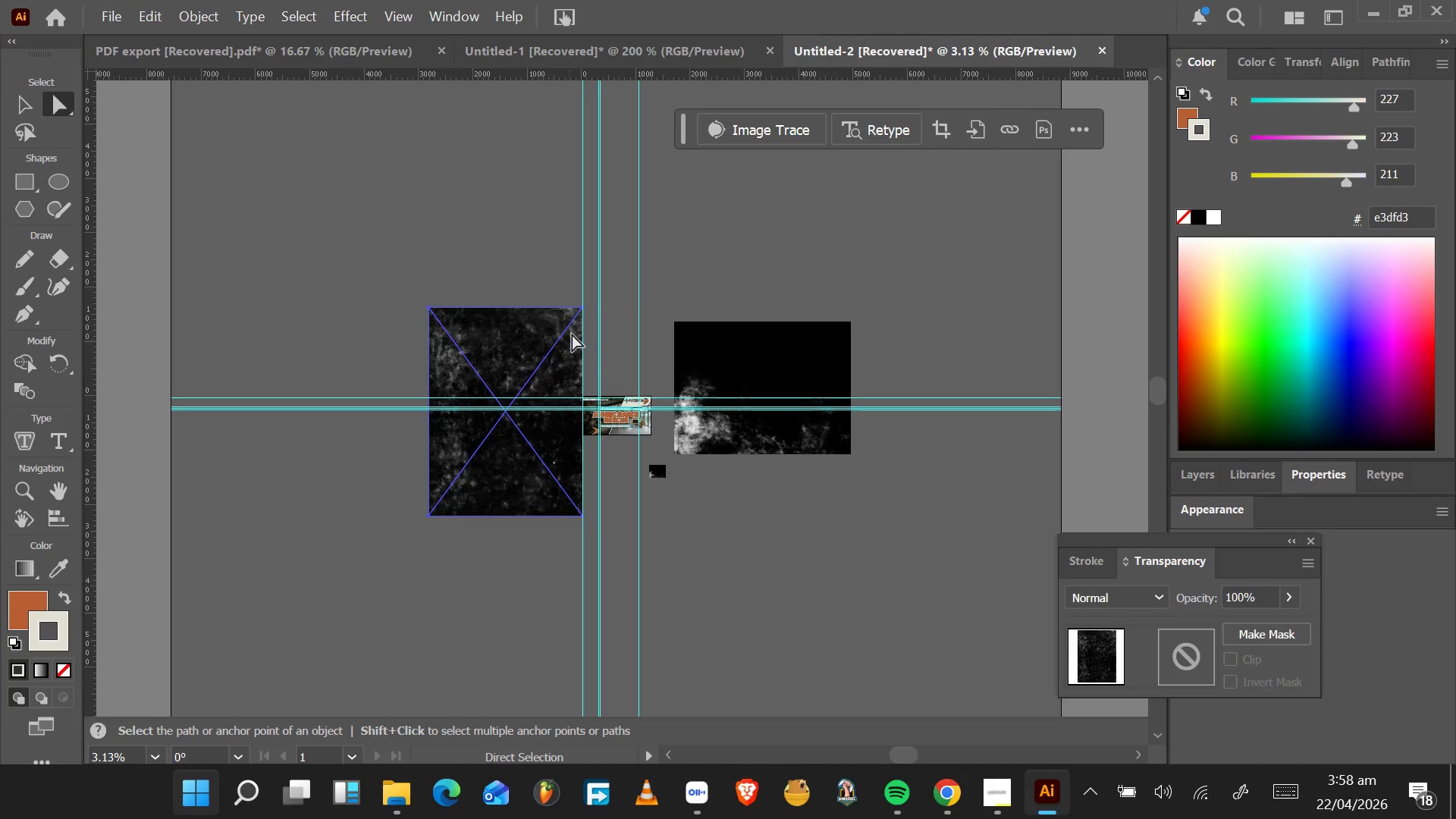 
hold_key(key=ShiftLeft, duration=1.5)
left_click_drag(start_coordinate=[583, 308], to_coordinate=[544, 353])
 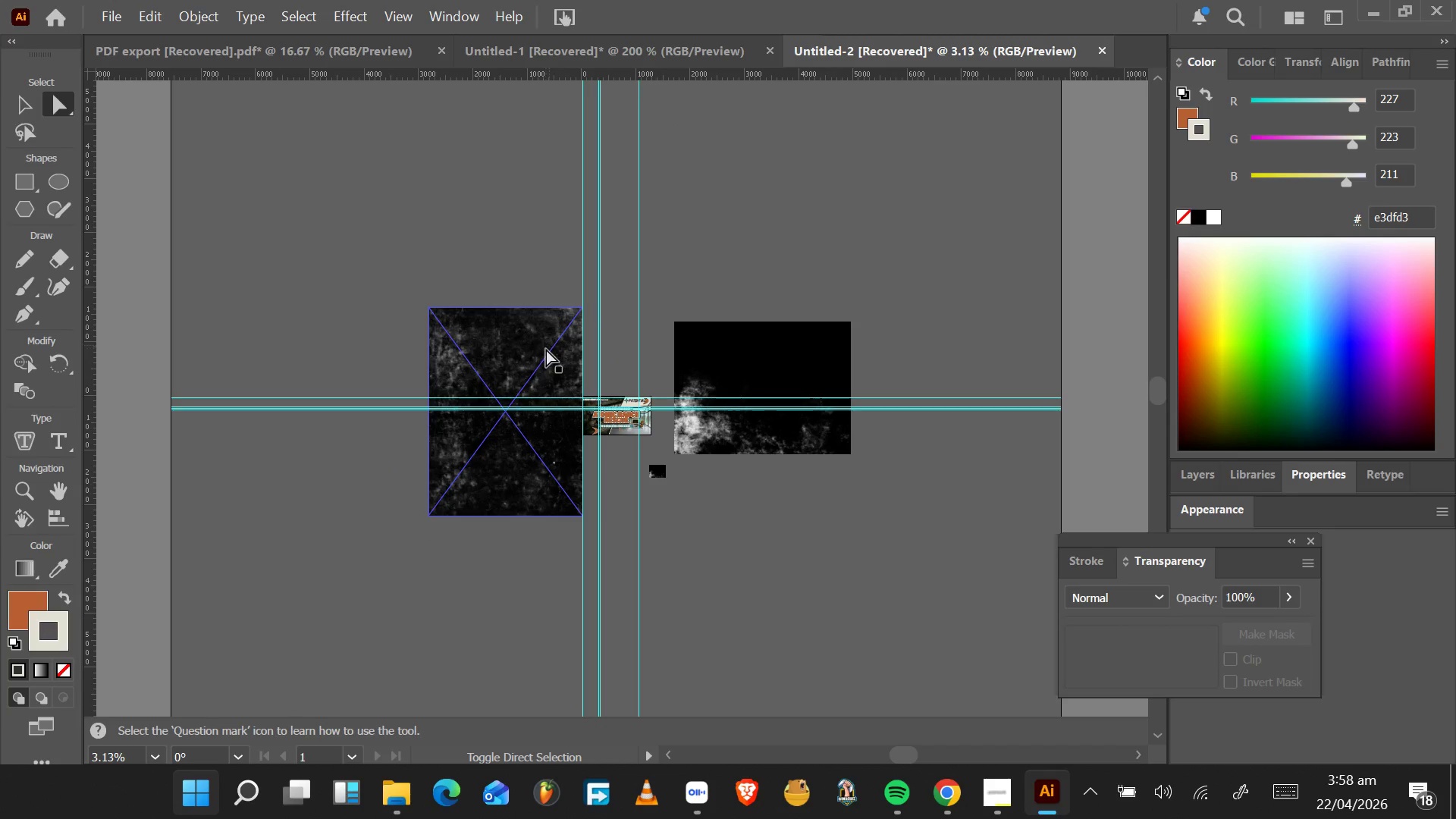 
key(Shift+ShiftLeft)
 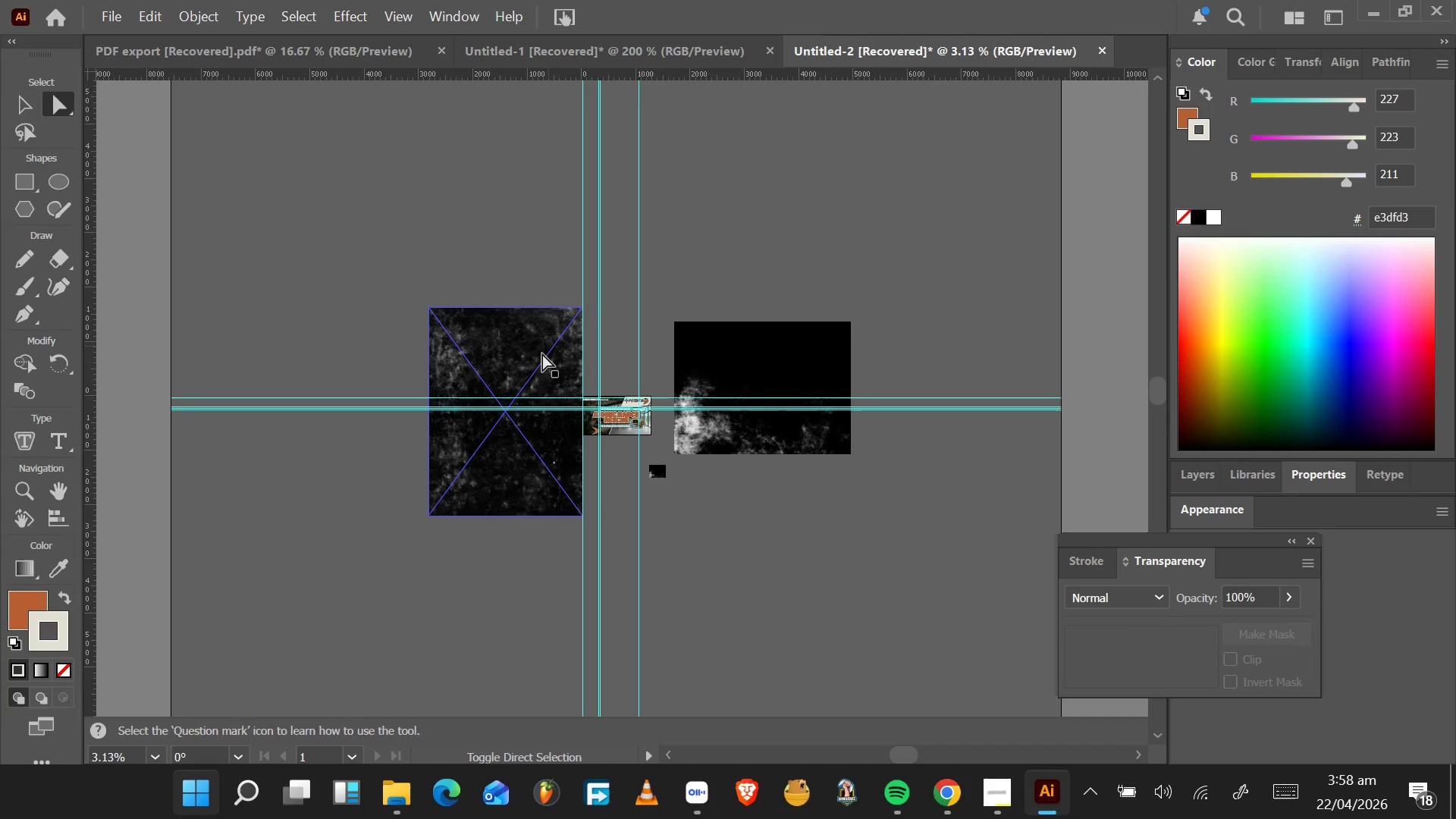 
key(Shift+ShiftLeft)
 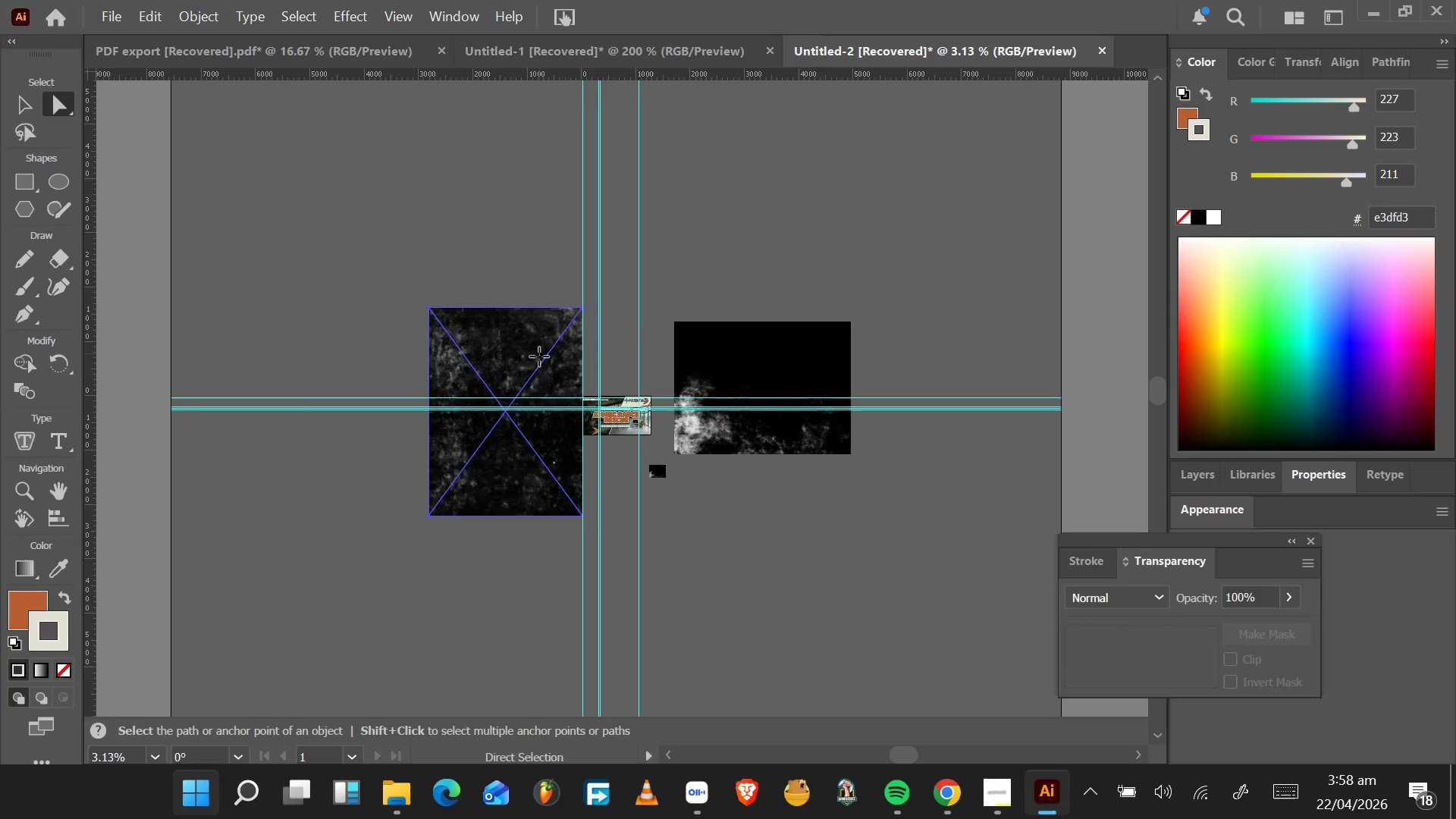 
left_click_drag(start_coordinate=[539, 353], to_coordinate=[532, 413])
 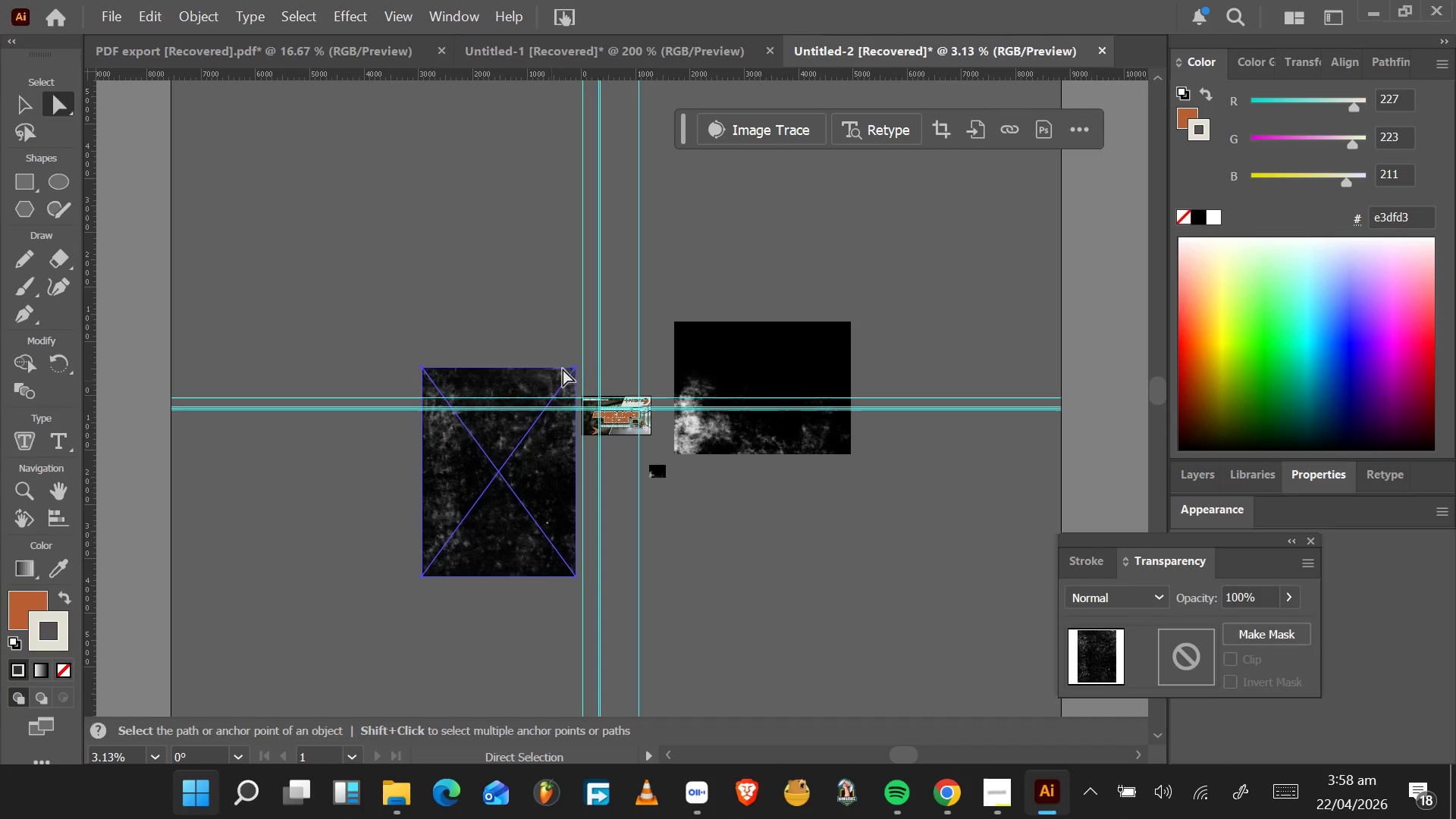 
hold_key(key=ShiftLeft, duration=1.5)
left_click_drag(start_coordinate=[577, 366], to_coordinate=[554, 399])
 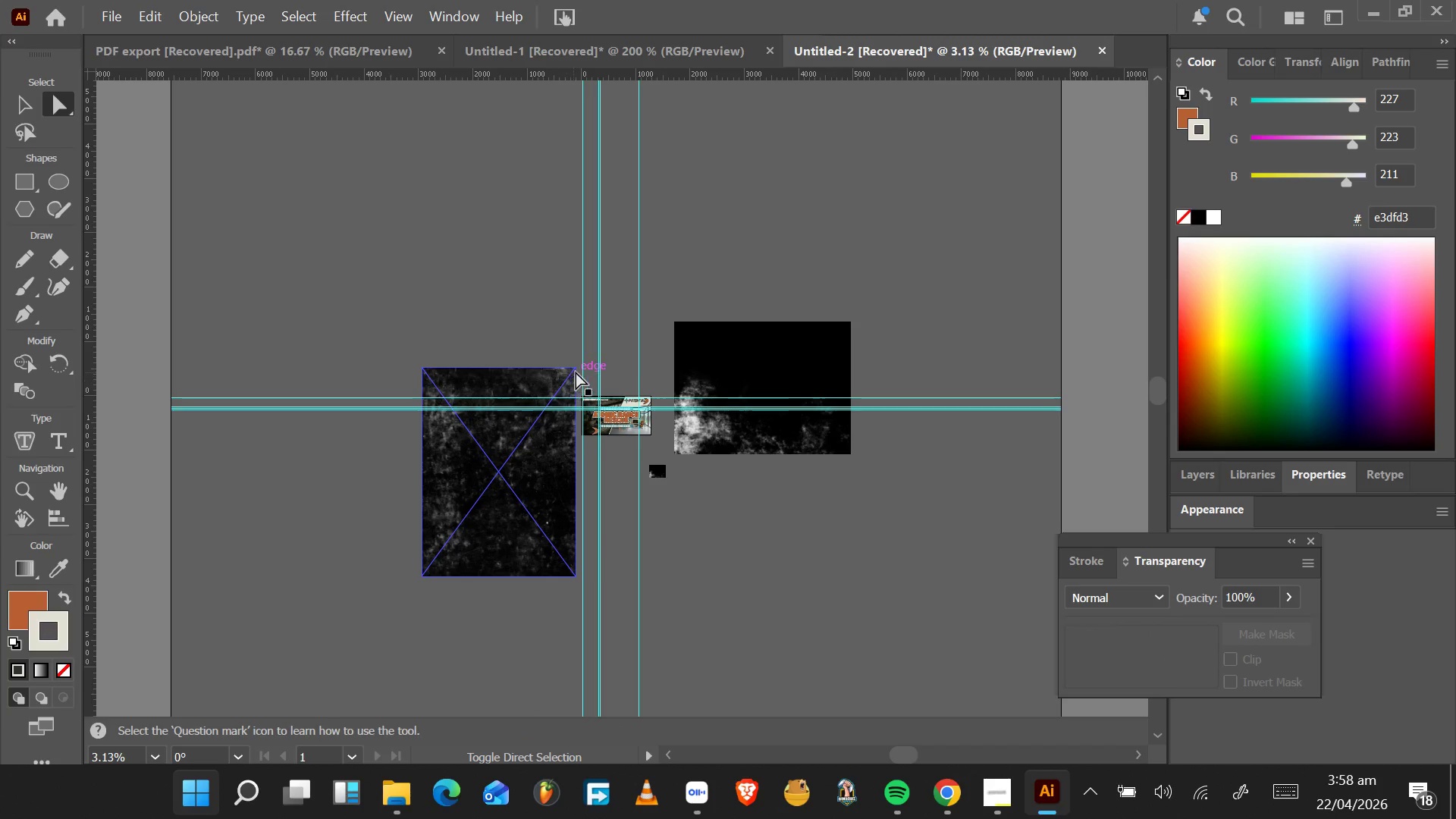 
key(Shift+ShiftLeft)
 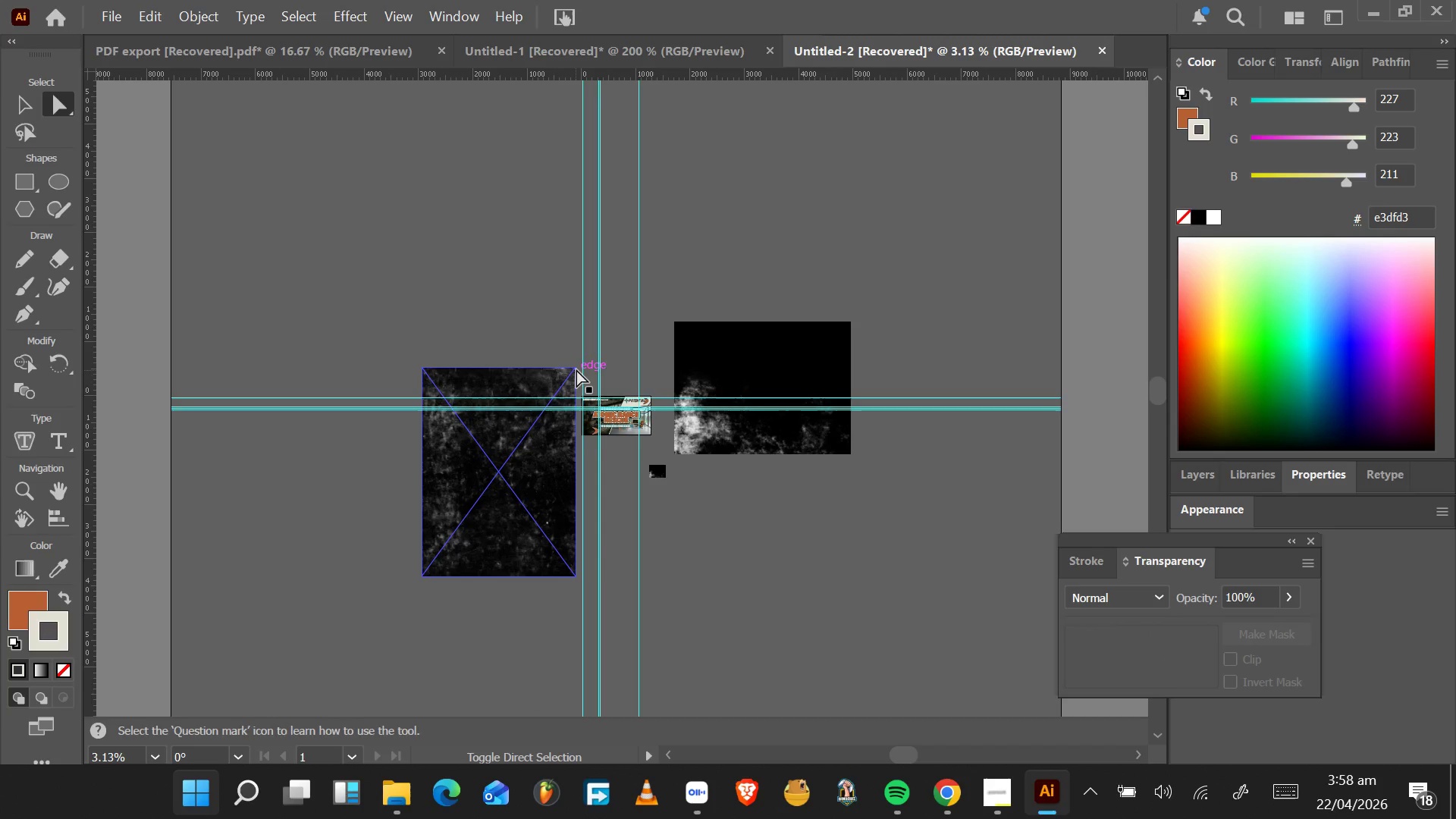 
key(Shift+ShiftLeft)
 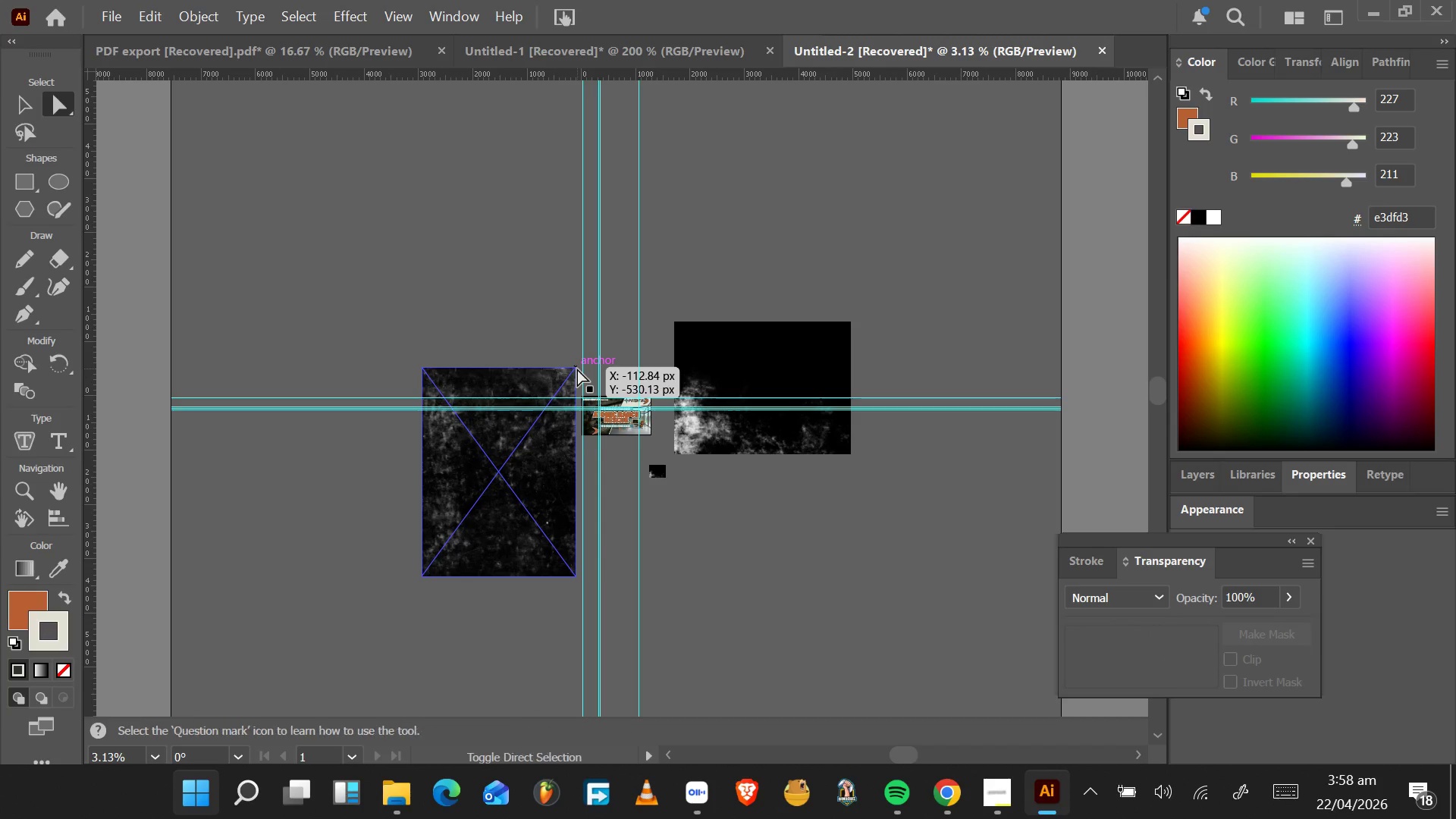 
hold_key(key=ShiftLeft, duration=1.08)
left_click_drag(start_coordinate=[577, 369], to_coordinate=[565, 384])
 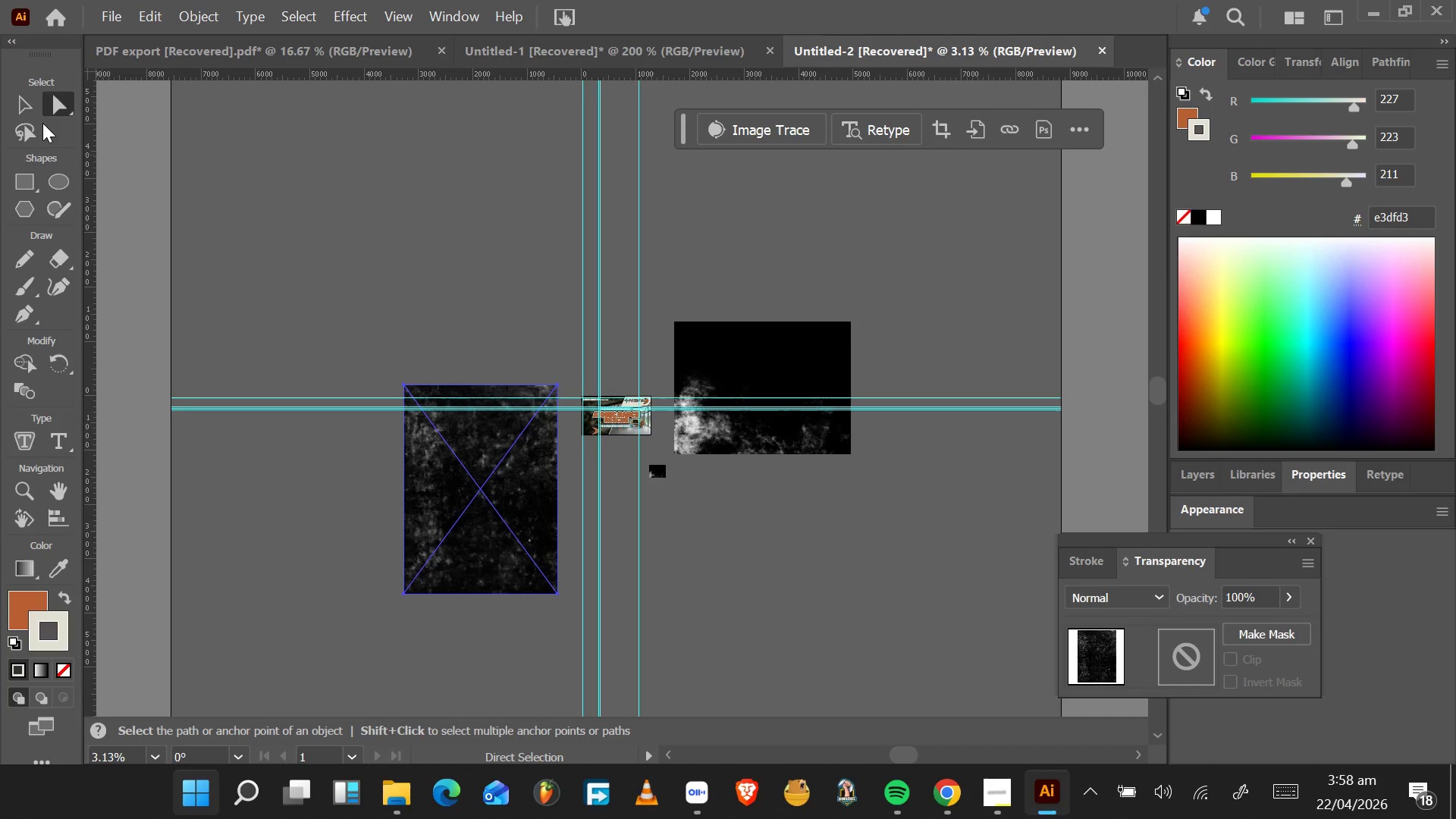 
left_click([26, 103])
 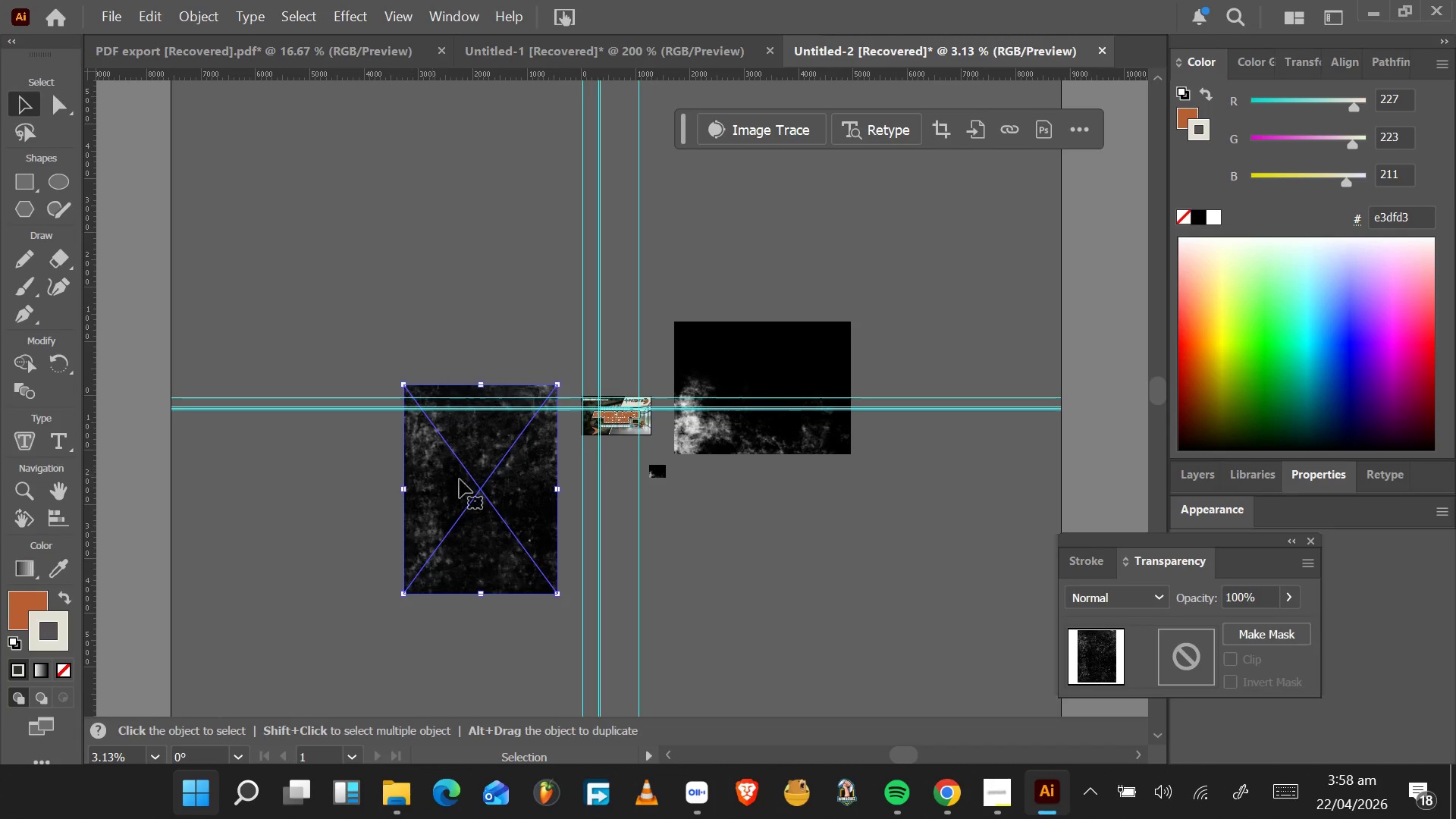 
hold_key(key=ShiftLeft, duration=3.27)
hold_key(key=AltLeft, duration=1.5)
left_click_drag(start_coordinate=[554, 380], to_coordinate=[494, 453])
 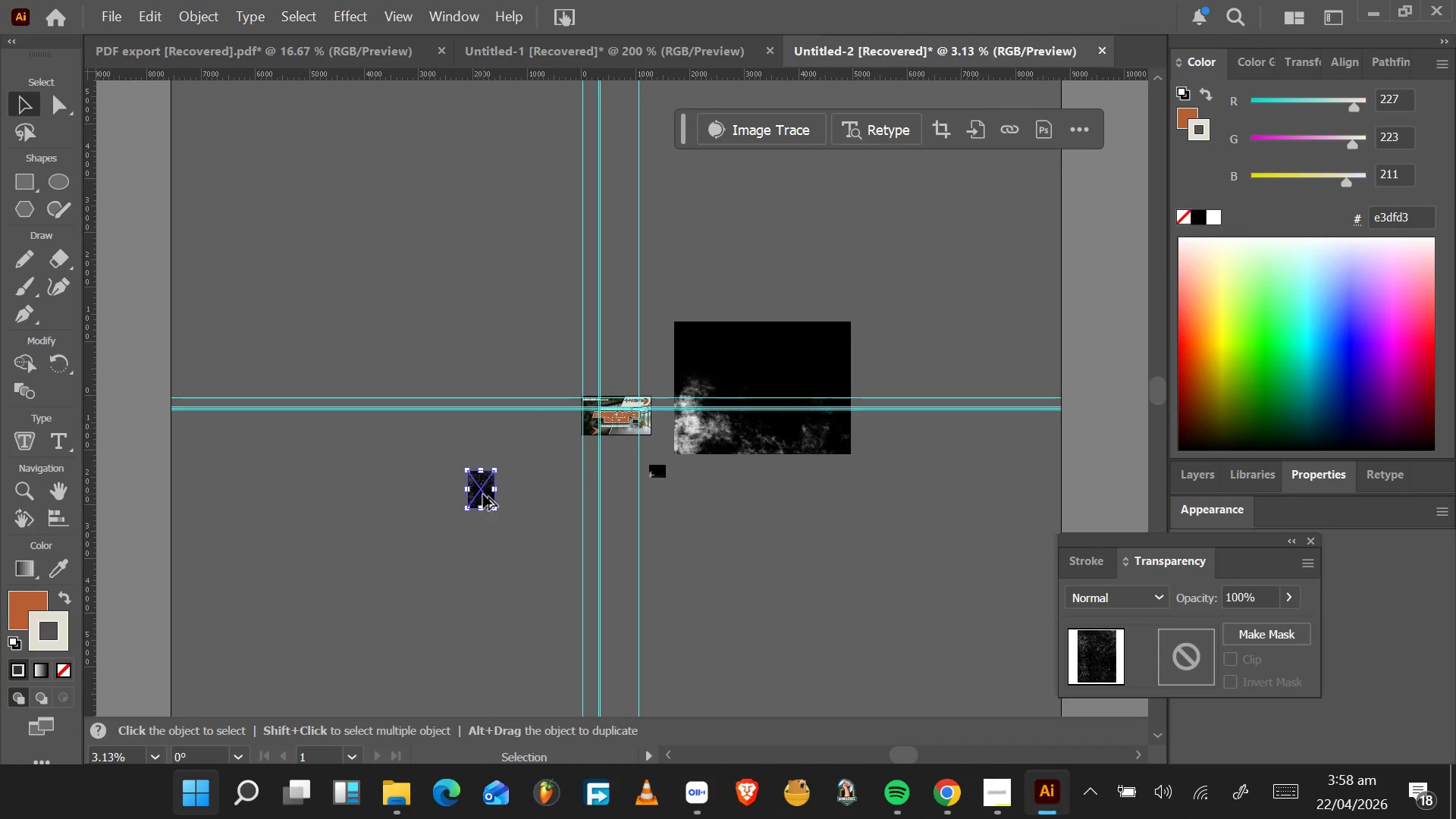 
hold_key(key=AltLeft, duration=1.41)
 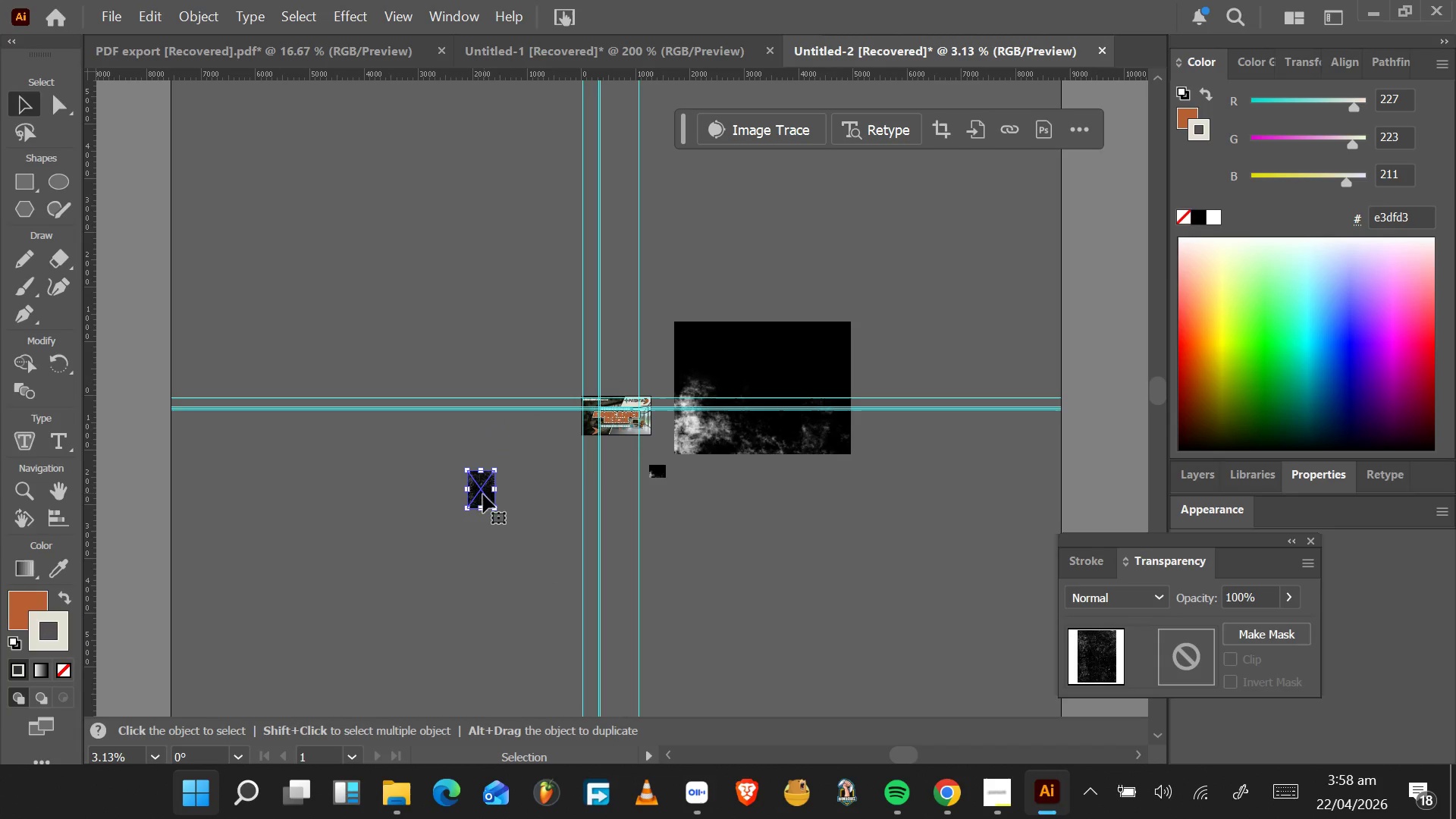 
hold_key(key=AltLeft, duration=0.91)
left_click_drag(start_coordinate=[483, 494], to_coordinate=[573, 460])
 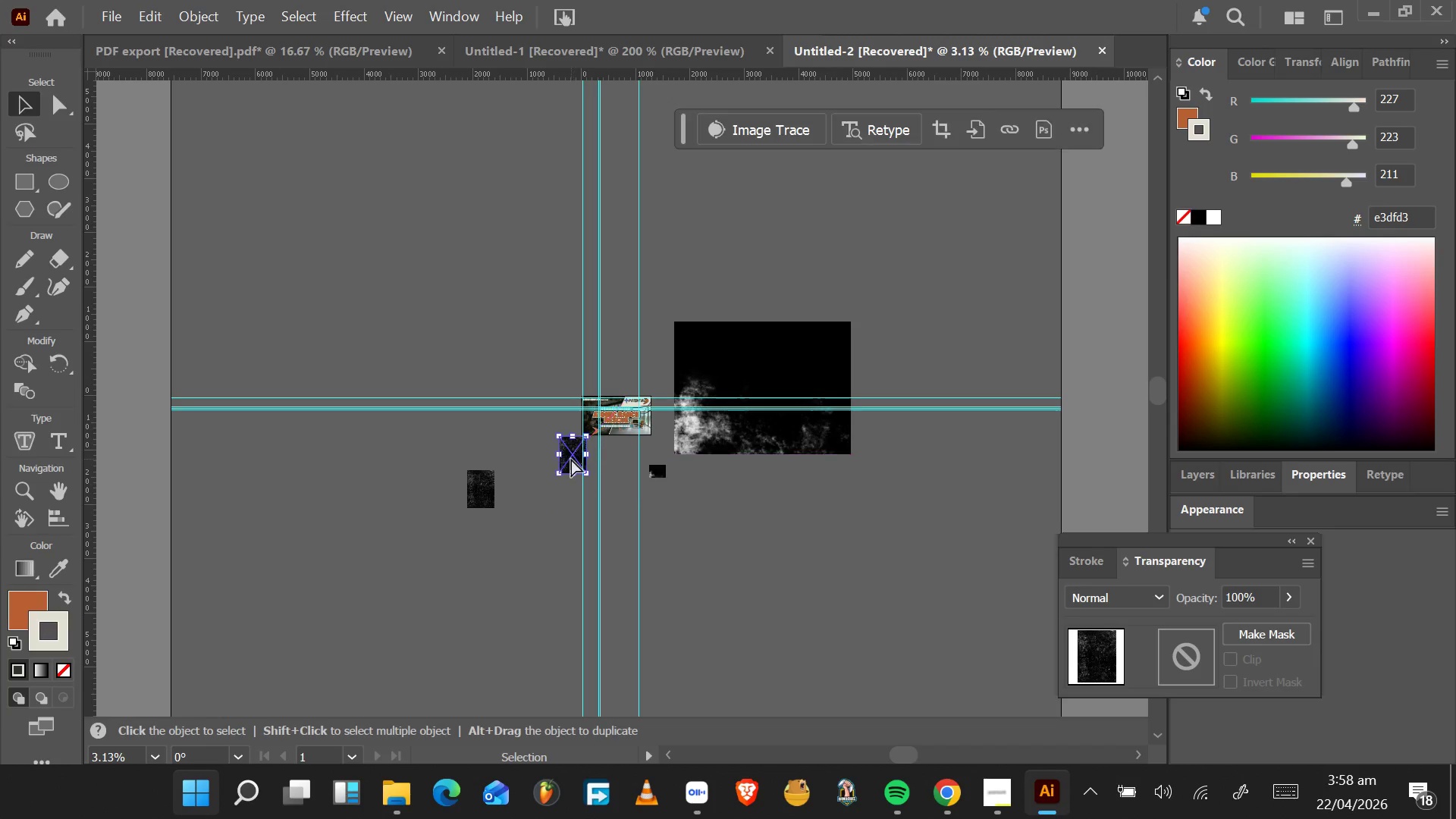 
hold_key(key=Break, duration=0.34)
 